 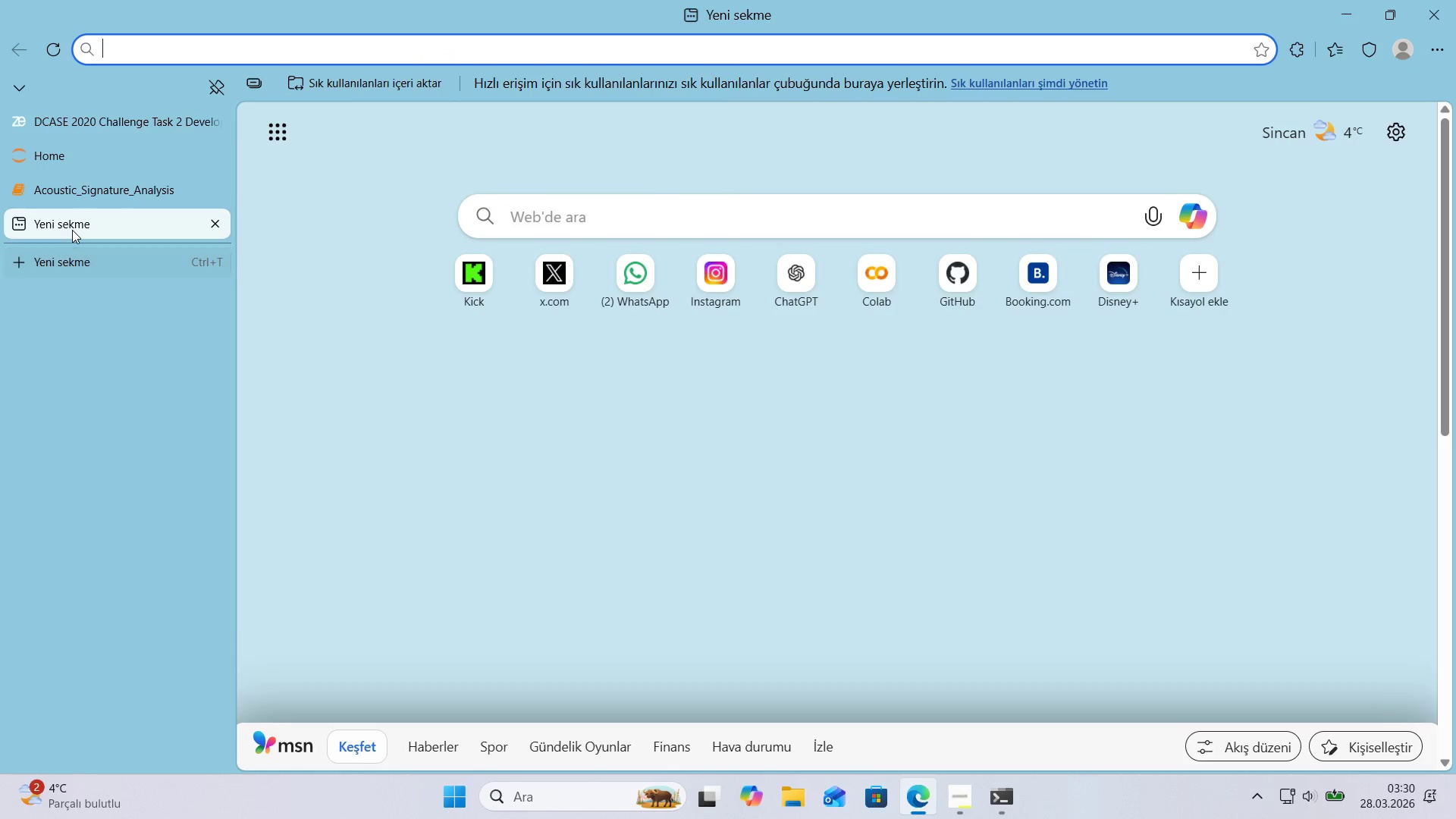 
type(l'brosa load wav sr parame)
 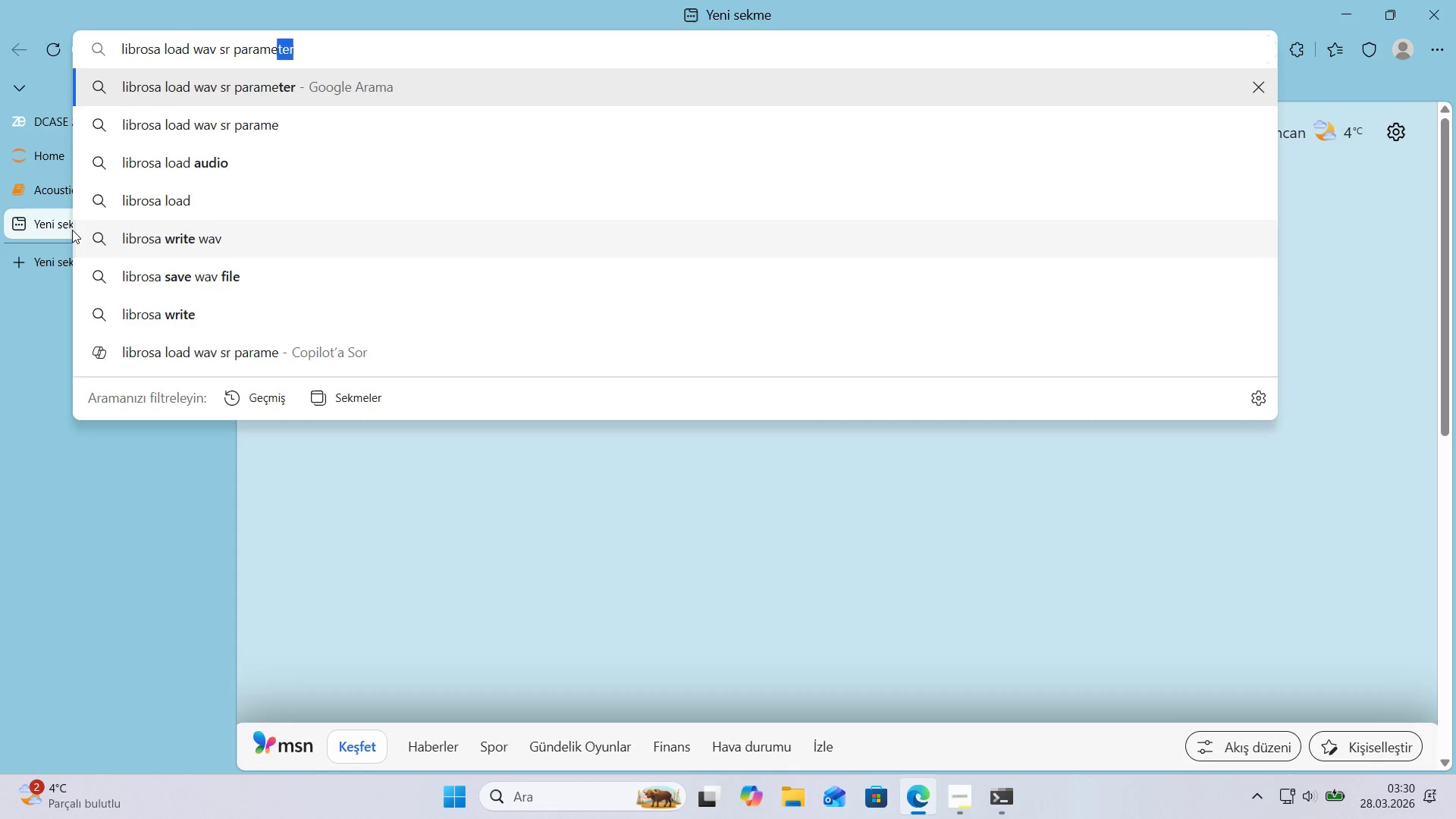 
key(Enter)
 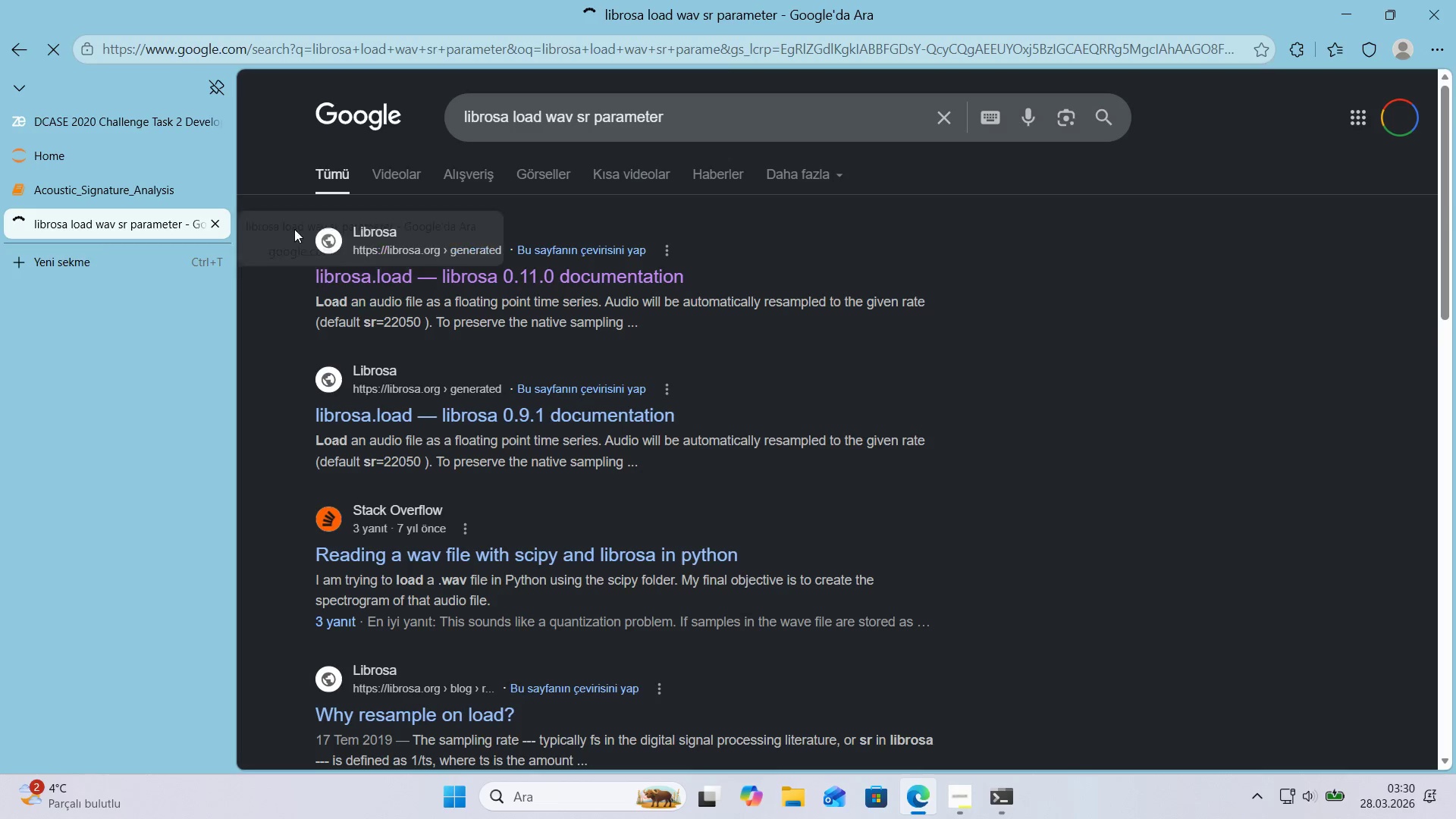 
left_click([377, 276])
 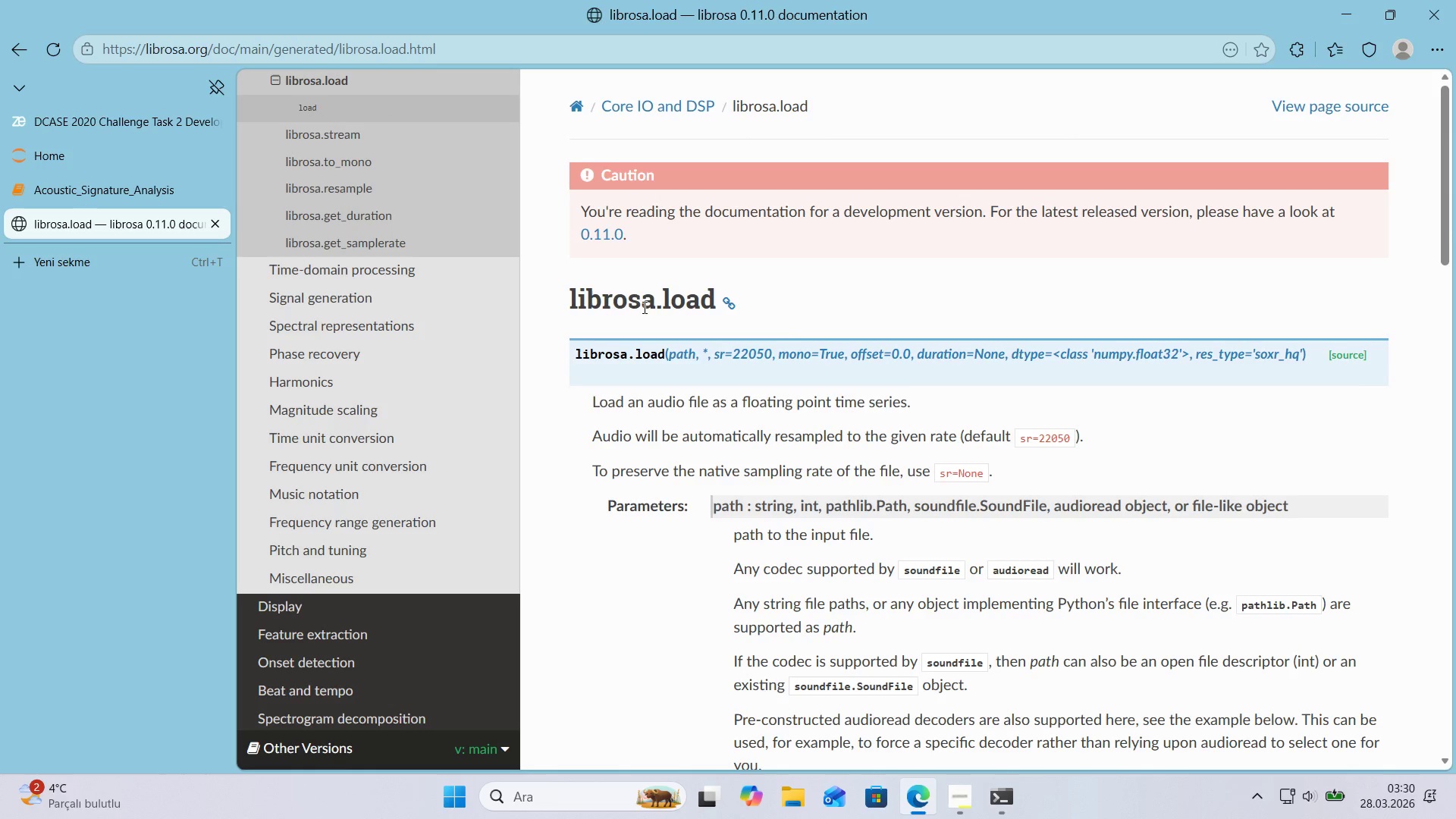 
scroll: coordinate [631, 284], scroll_direction: down, amount: 2.0
 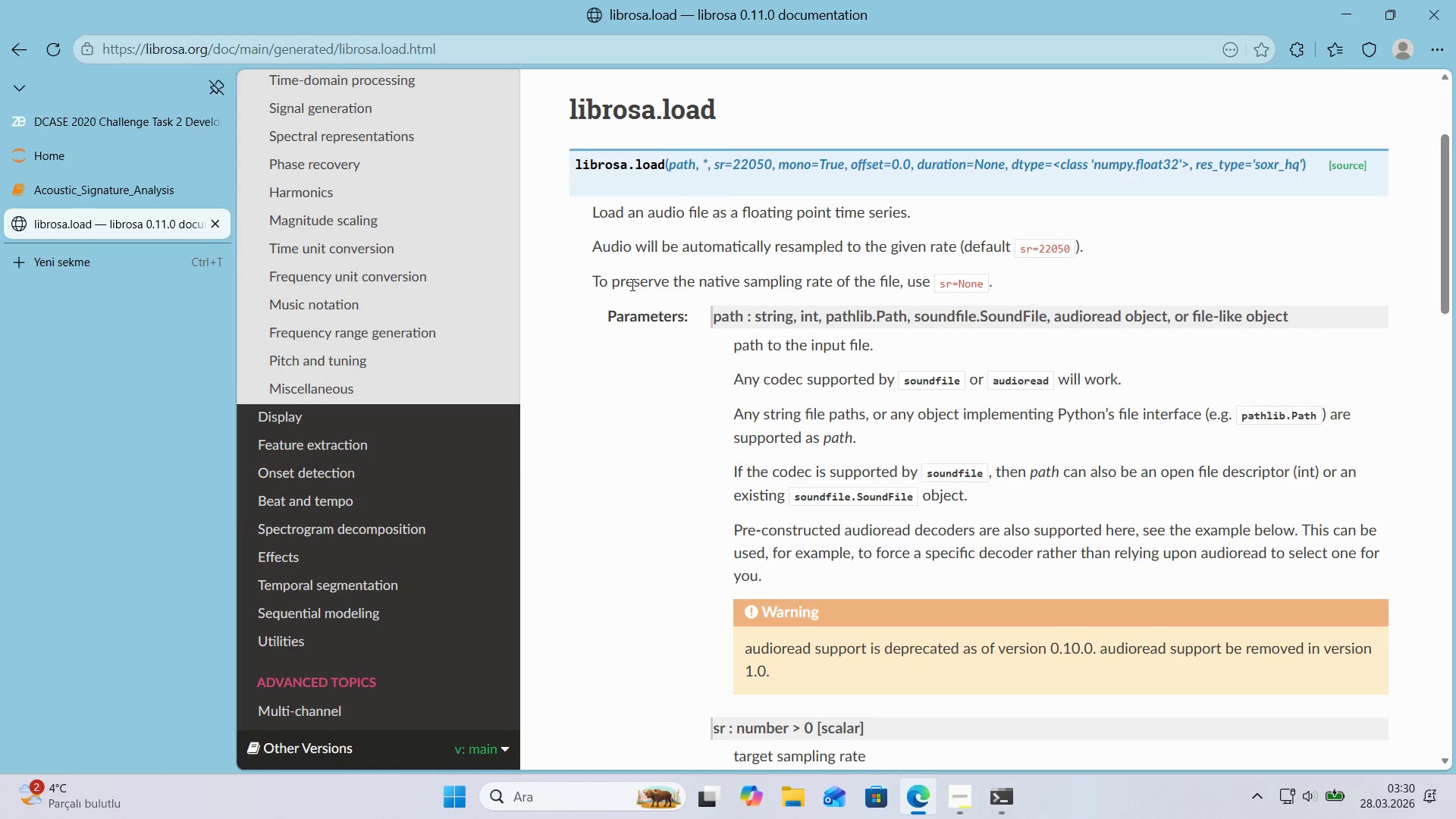 
scroll: coordinate [631, 284], scroll_direction: up, amount: 1.0
 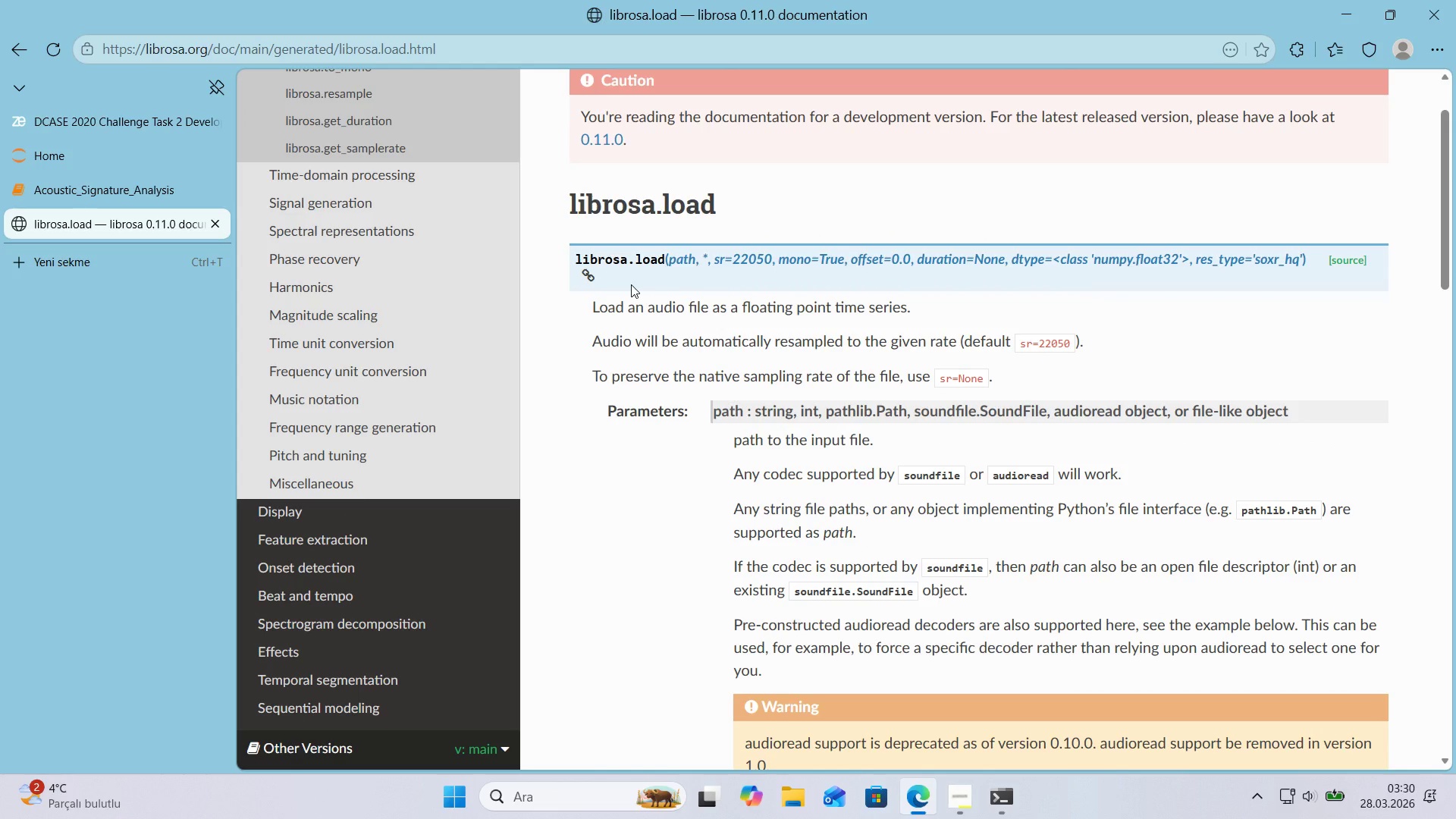 
scroll: coordinate [704, 303], scroll_direction: down, amount: 8.0
 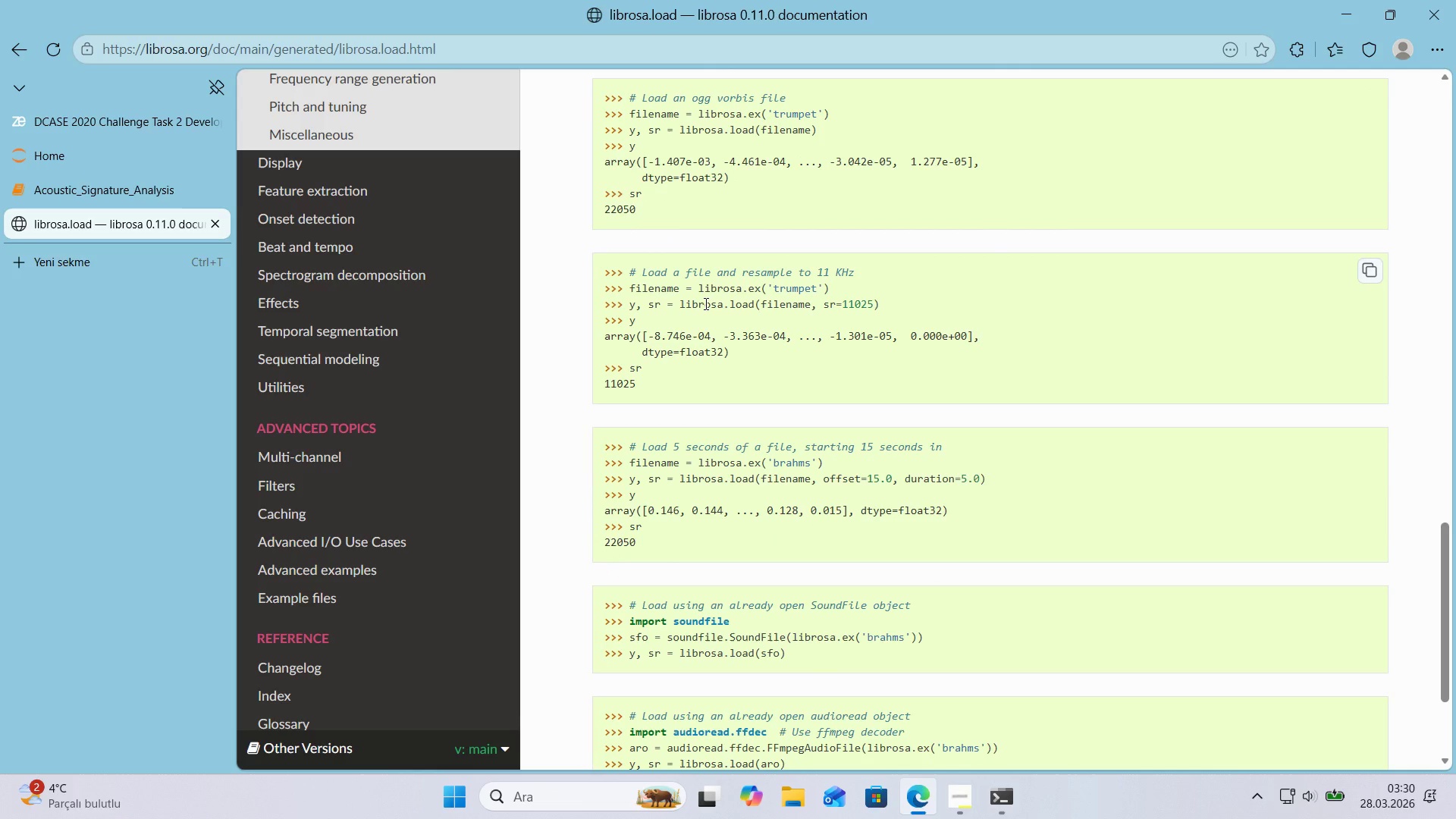 
scroll: coordinate [706, 303], scroll_direction: up, amount: 18.0
 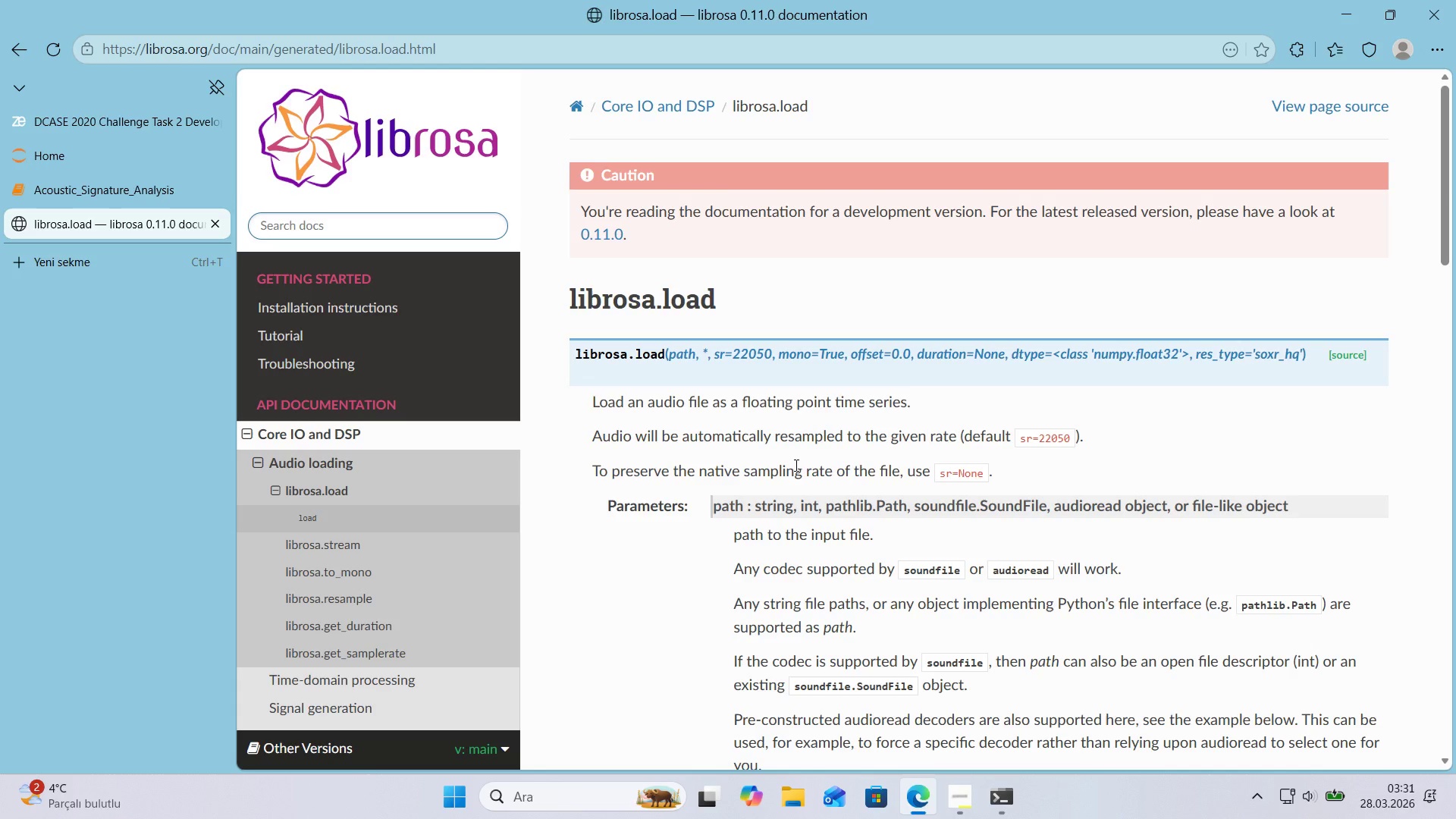 
wait(10.71)
 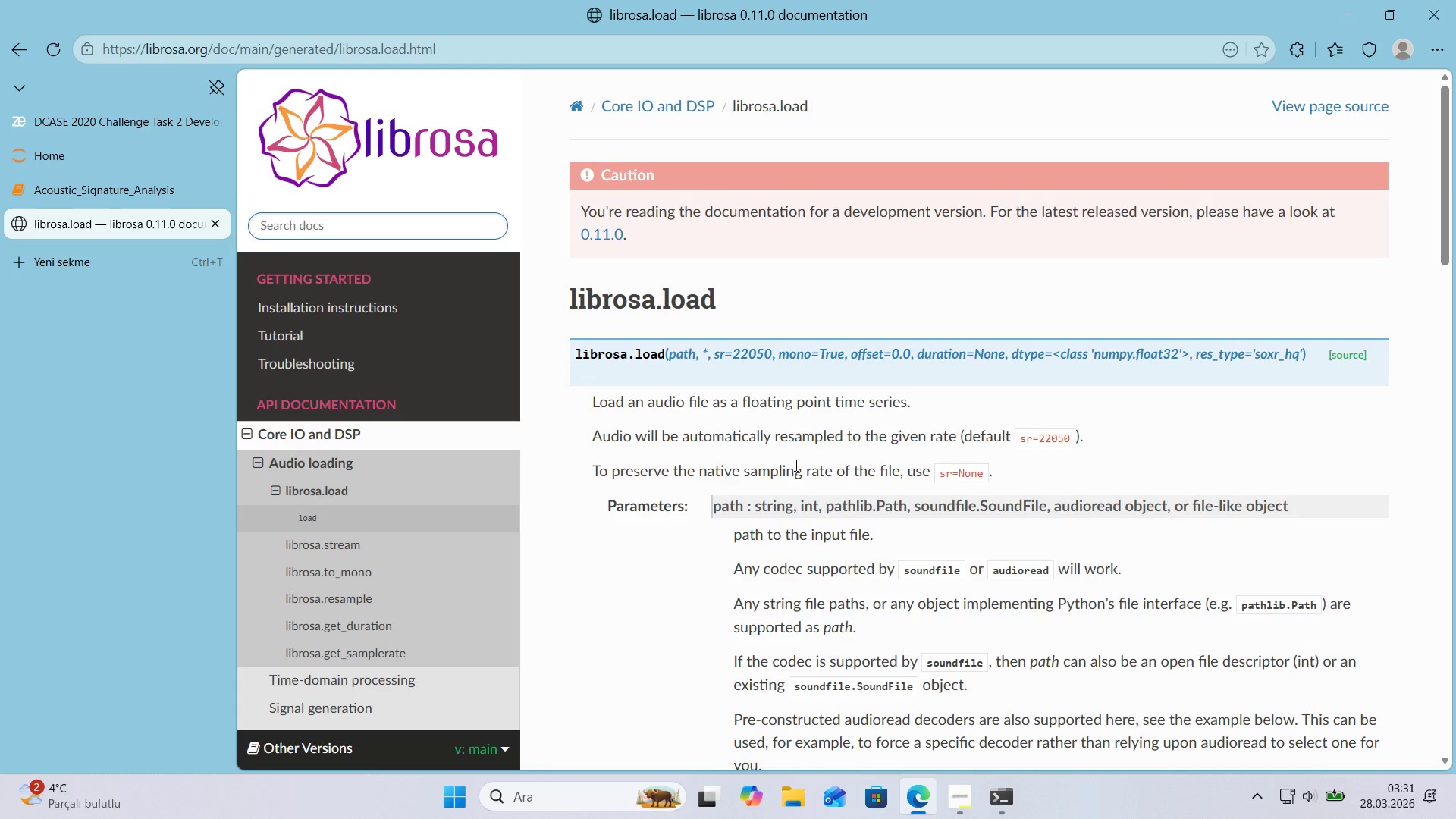 
left_click([136, 193])
 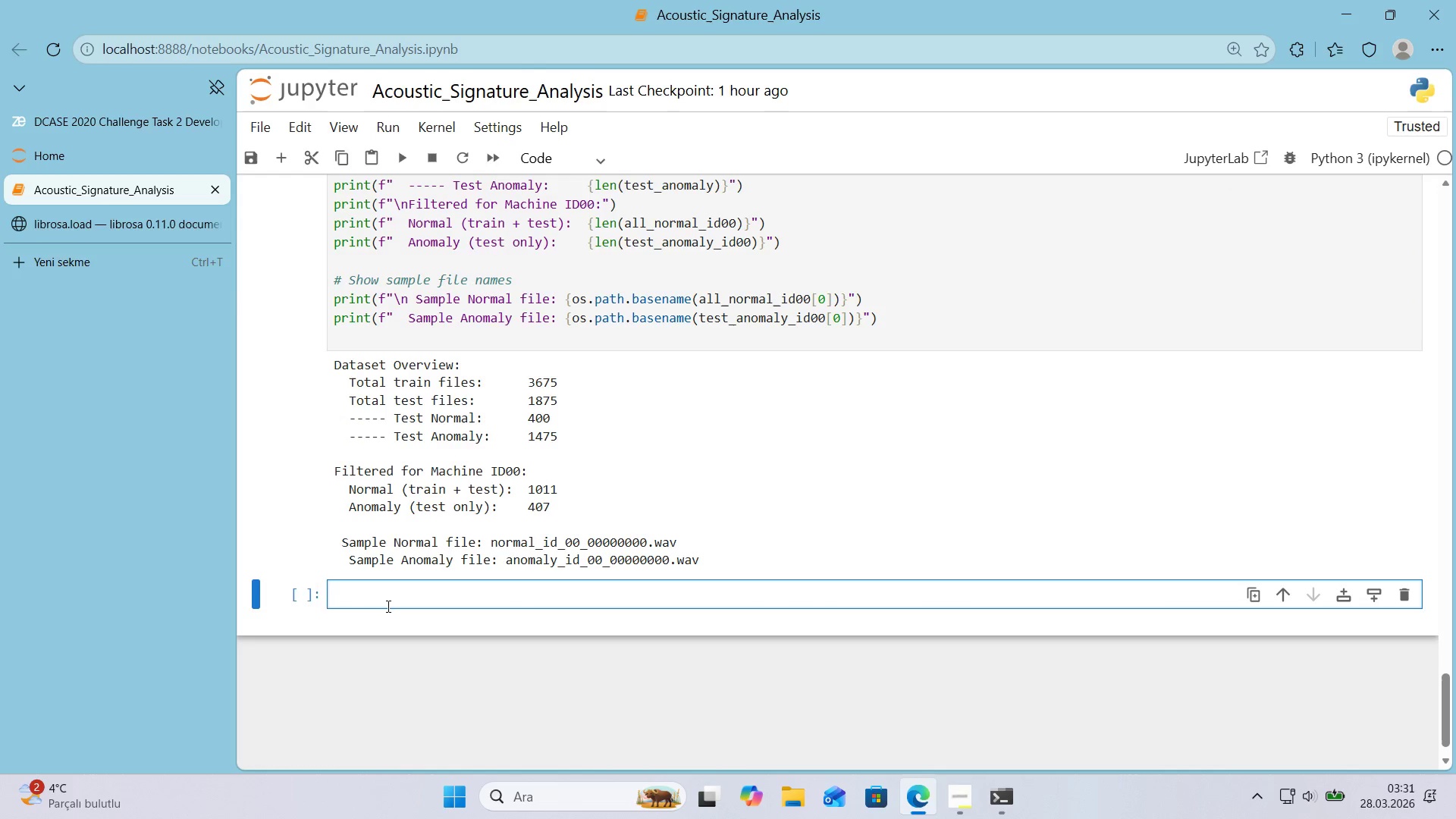 
key(Control+ControlLeft)
 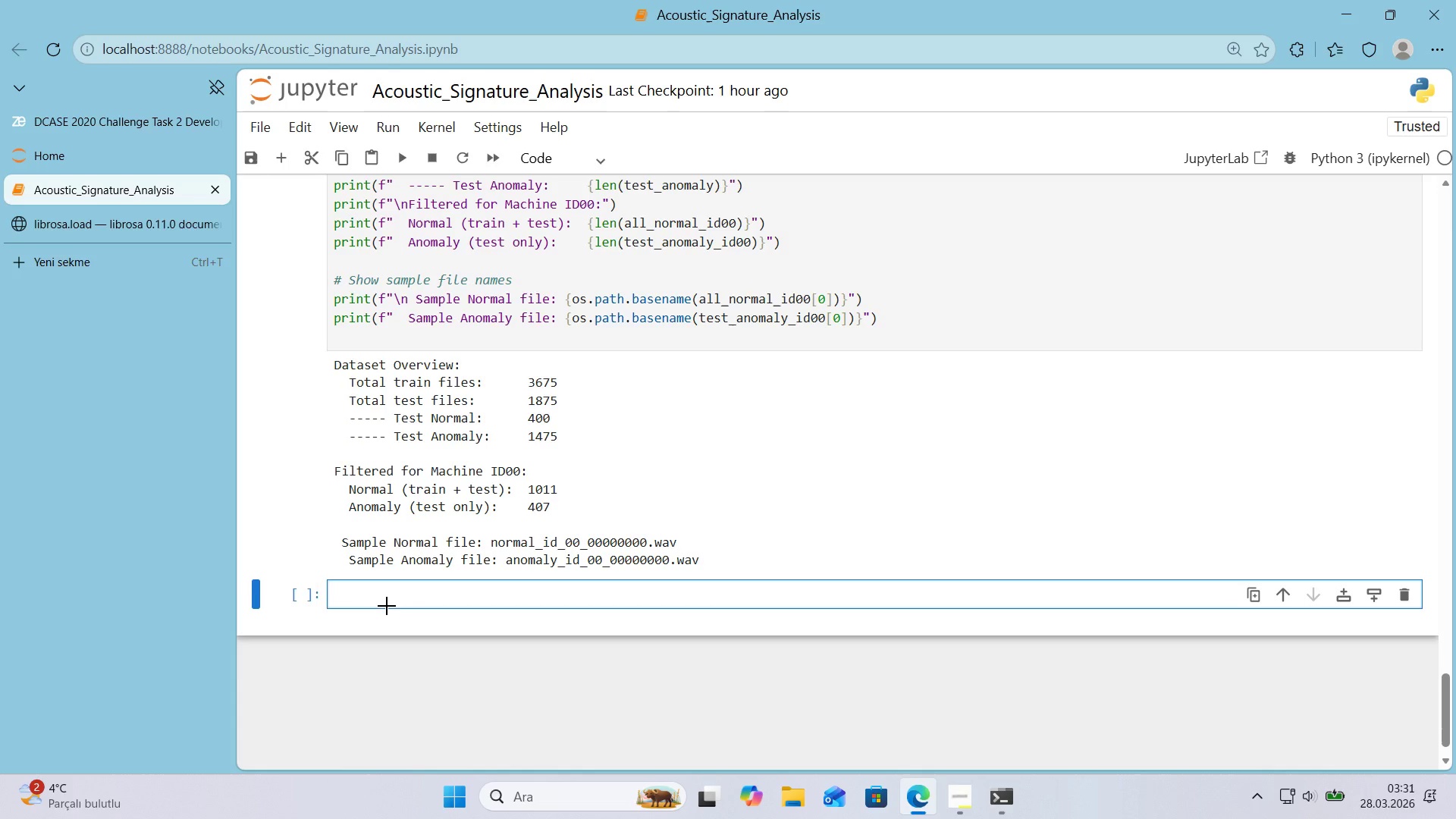 
key(Alt+Control+AltRight)
 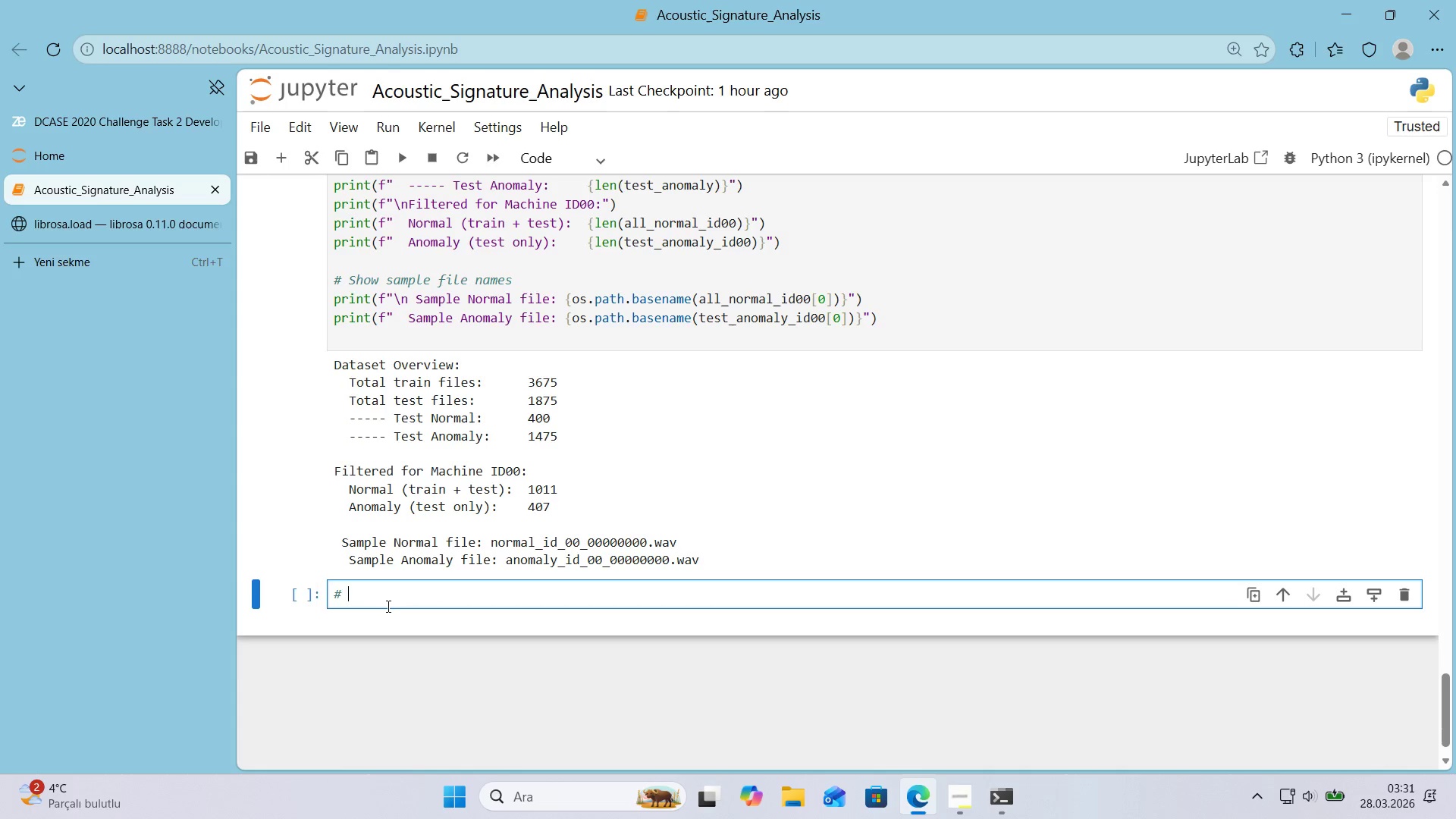 
key(Alt+Control+3)
 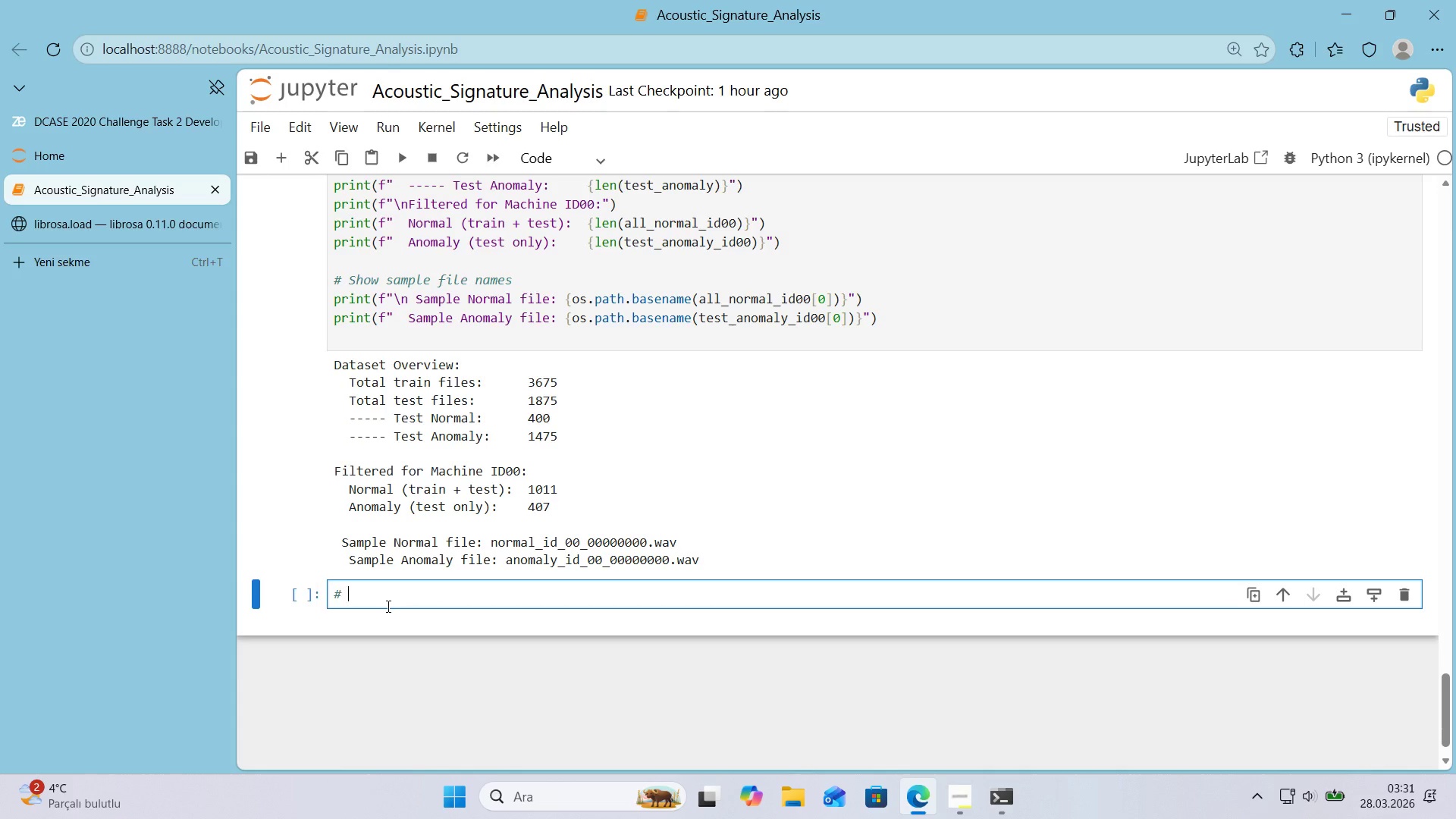 
key(Space)
 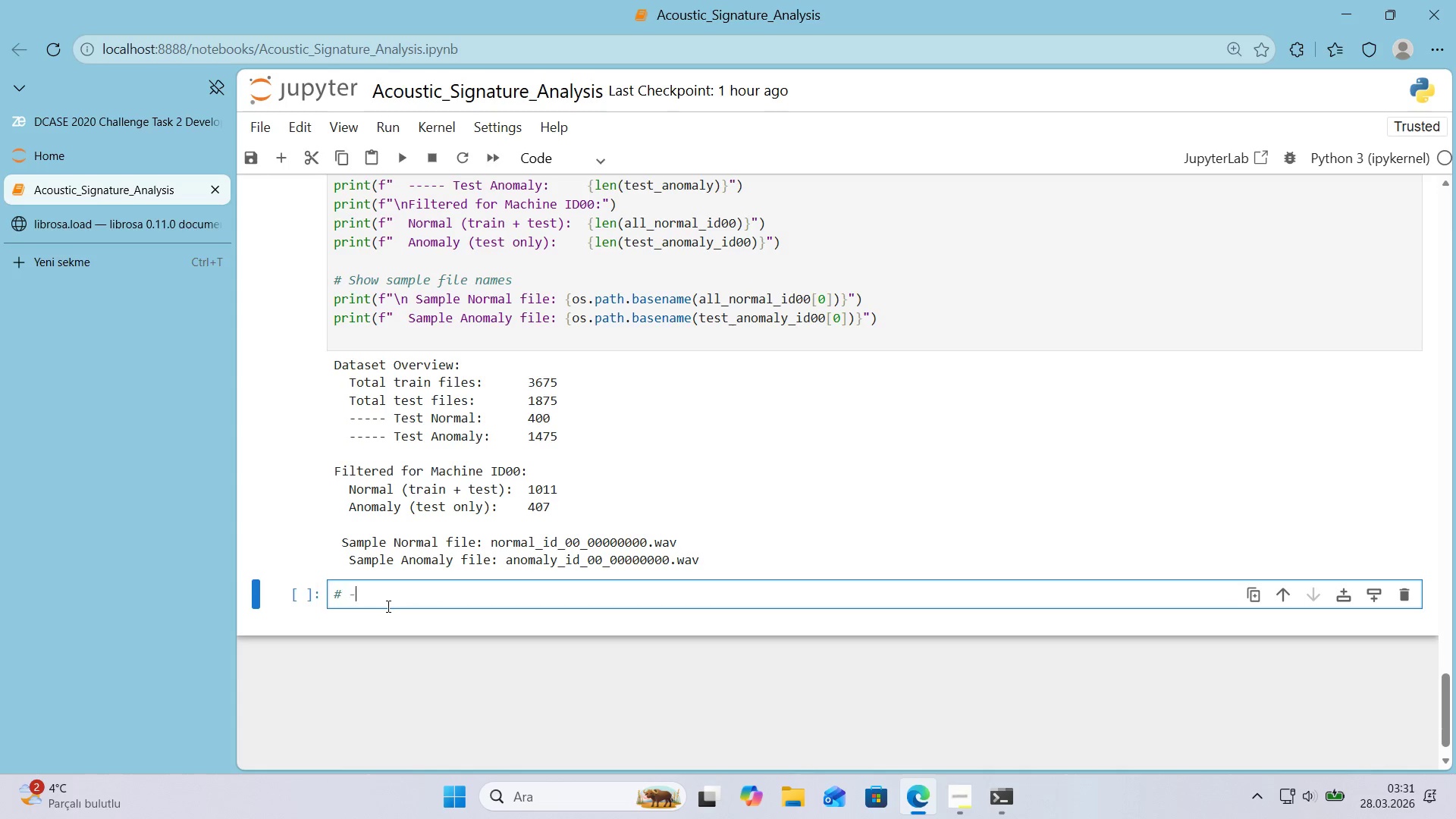 
key(NumpadSubtract)
 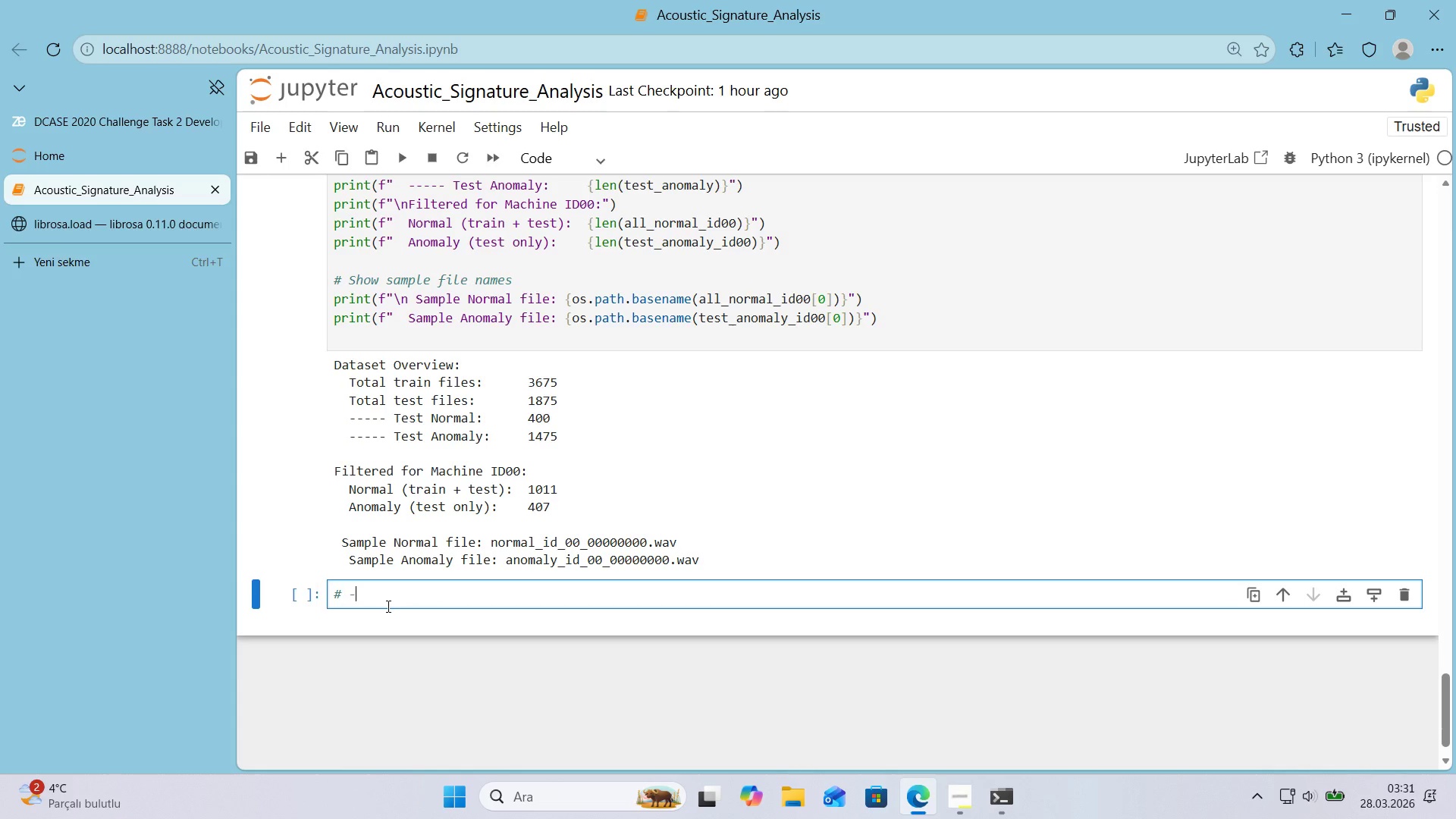 
key(NumpadSubtract)
 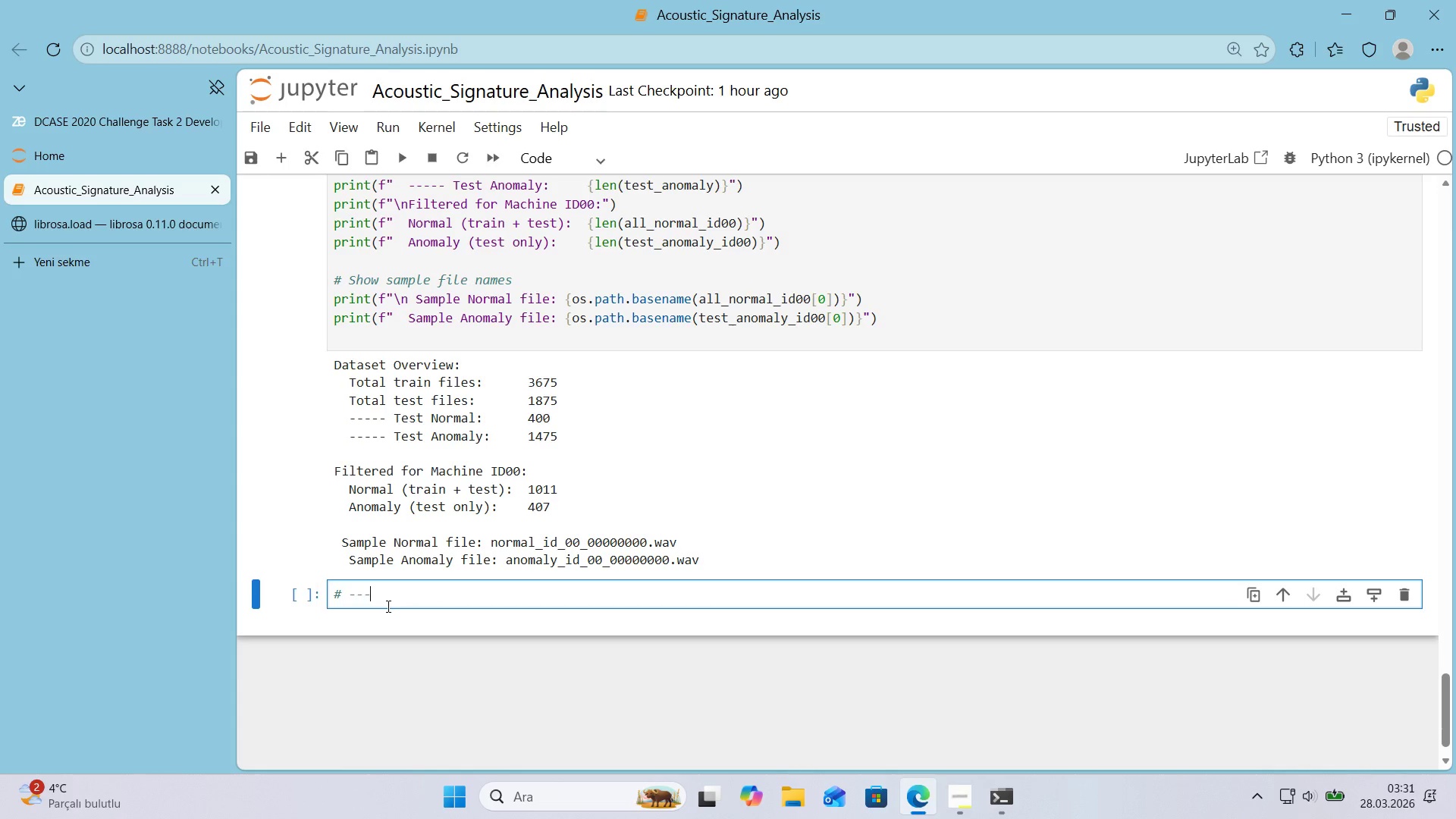 
key(NumpadSubtract)
 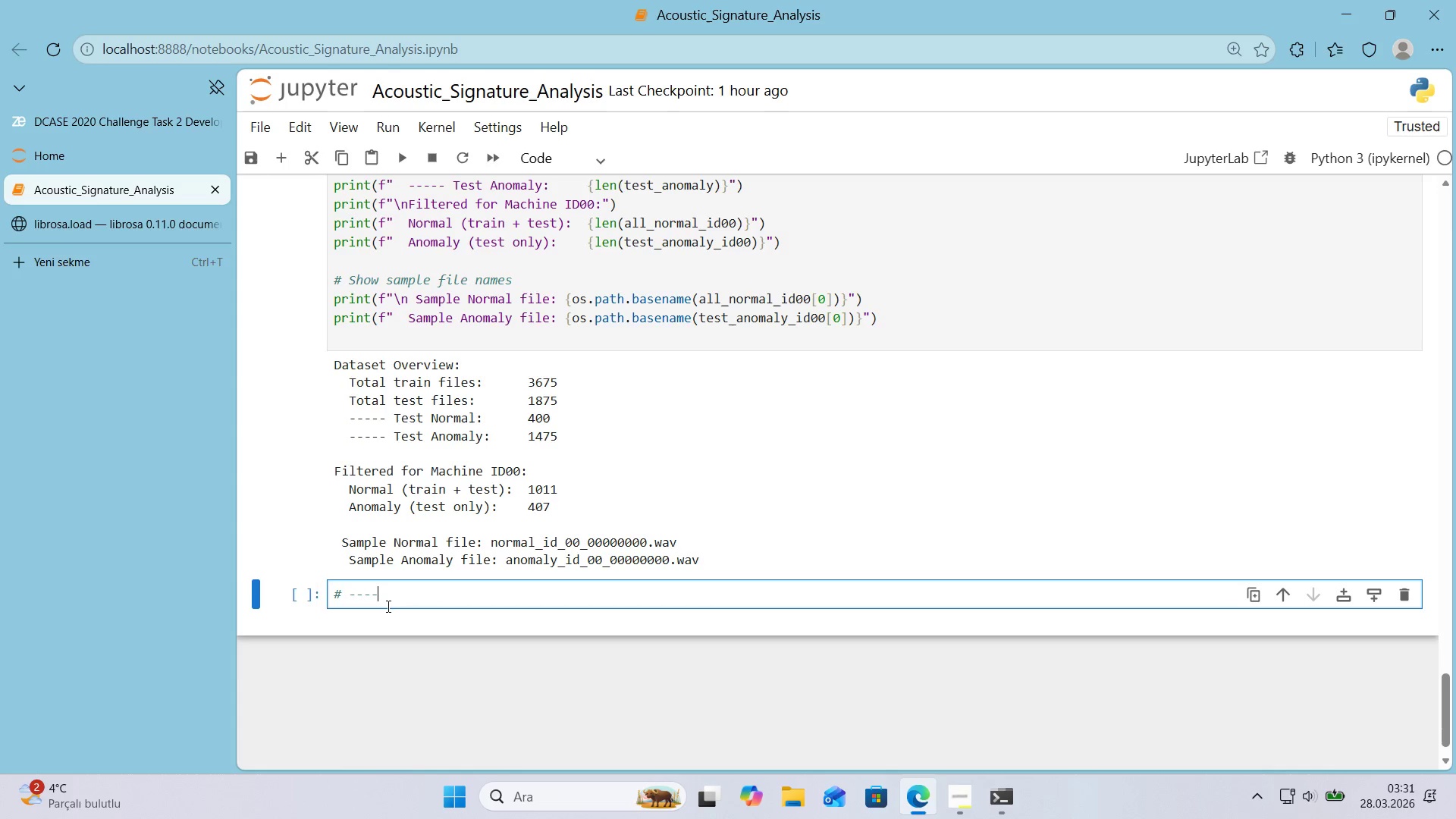 
key(NumpadSubtract)
 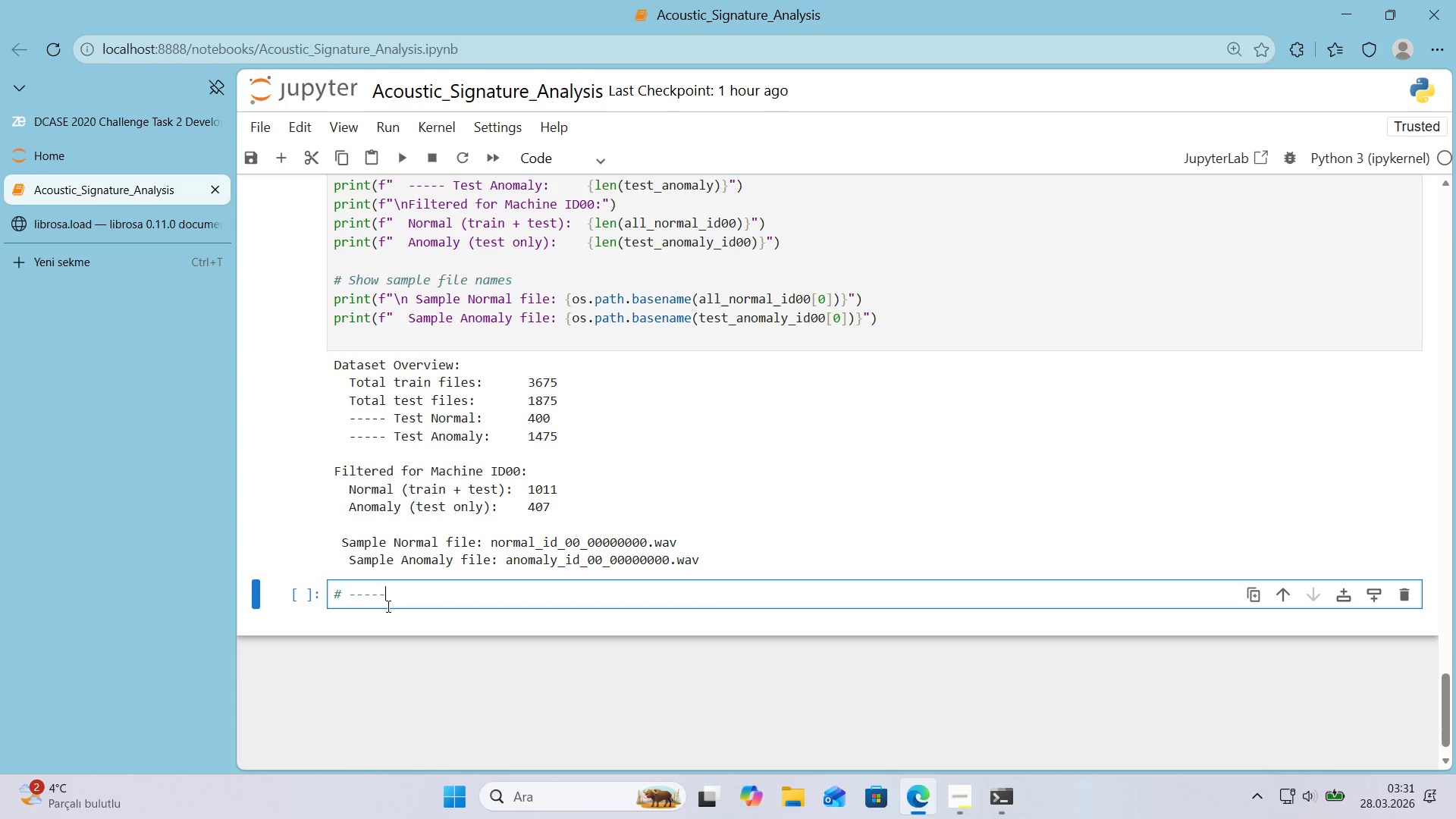 
key(NumpadSubtract)
 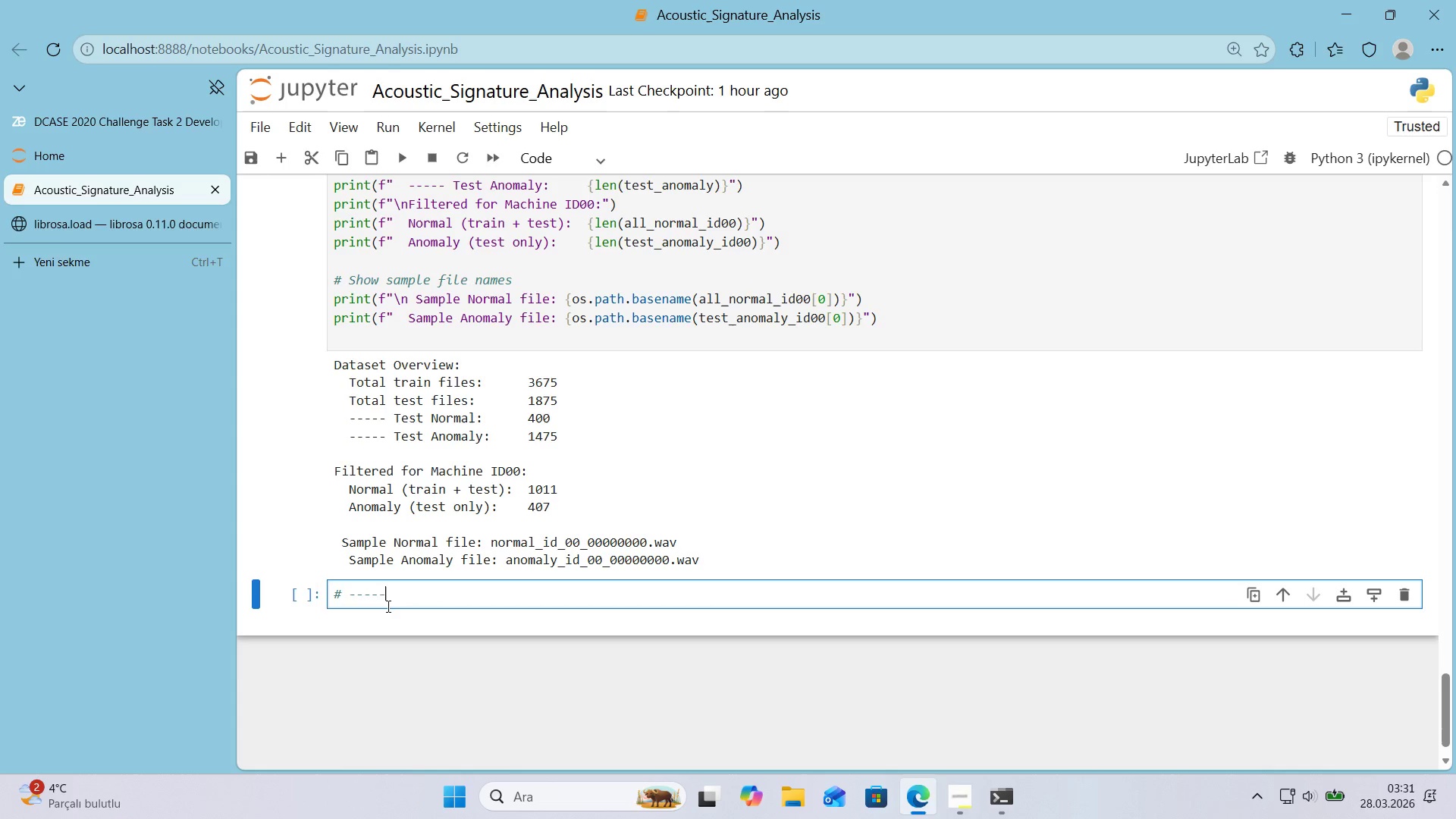 
key(NumpadSubtract)
 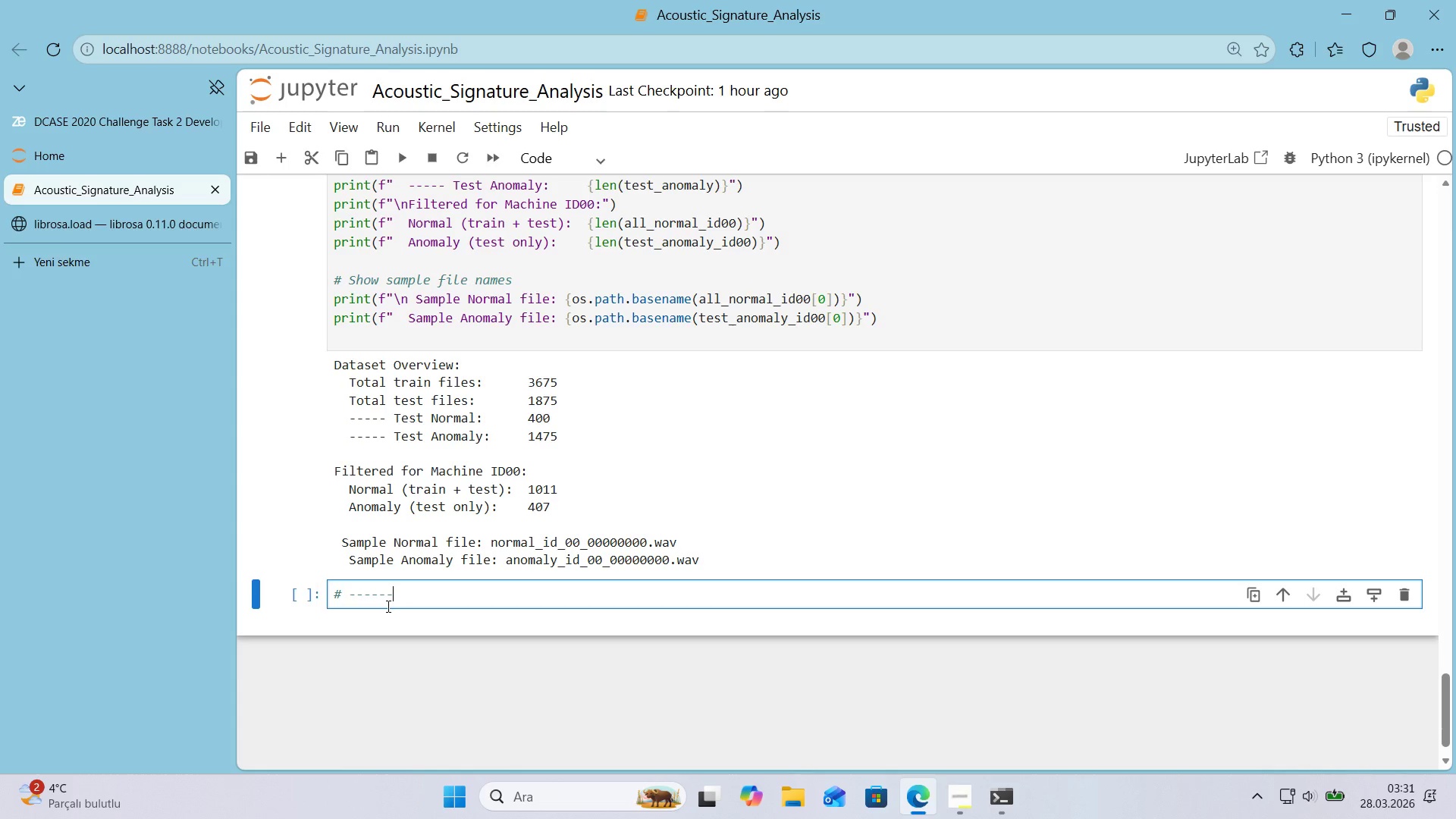 
key(NumpadSubtract)
 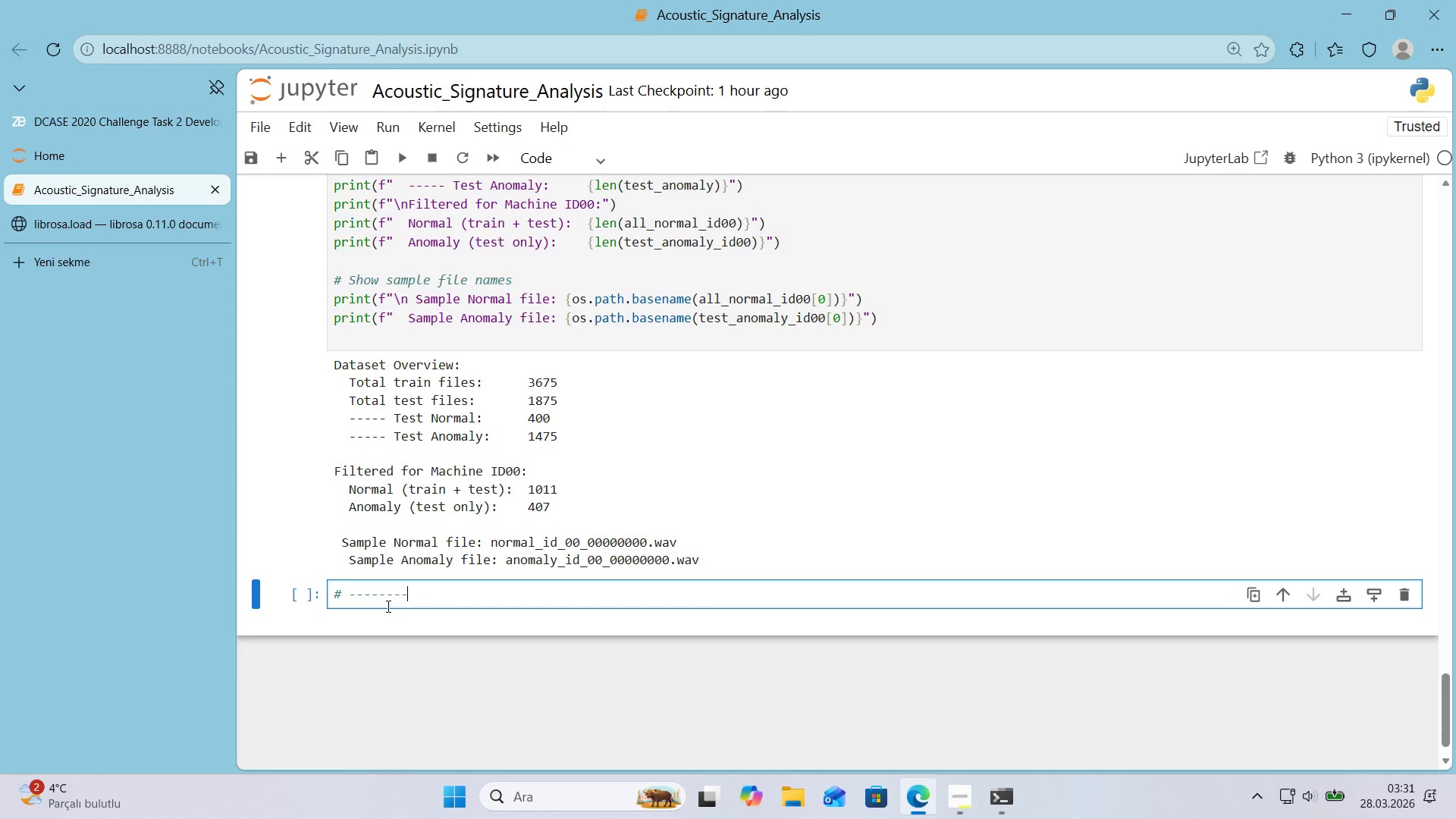 
key(NumpadSubtract)
 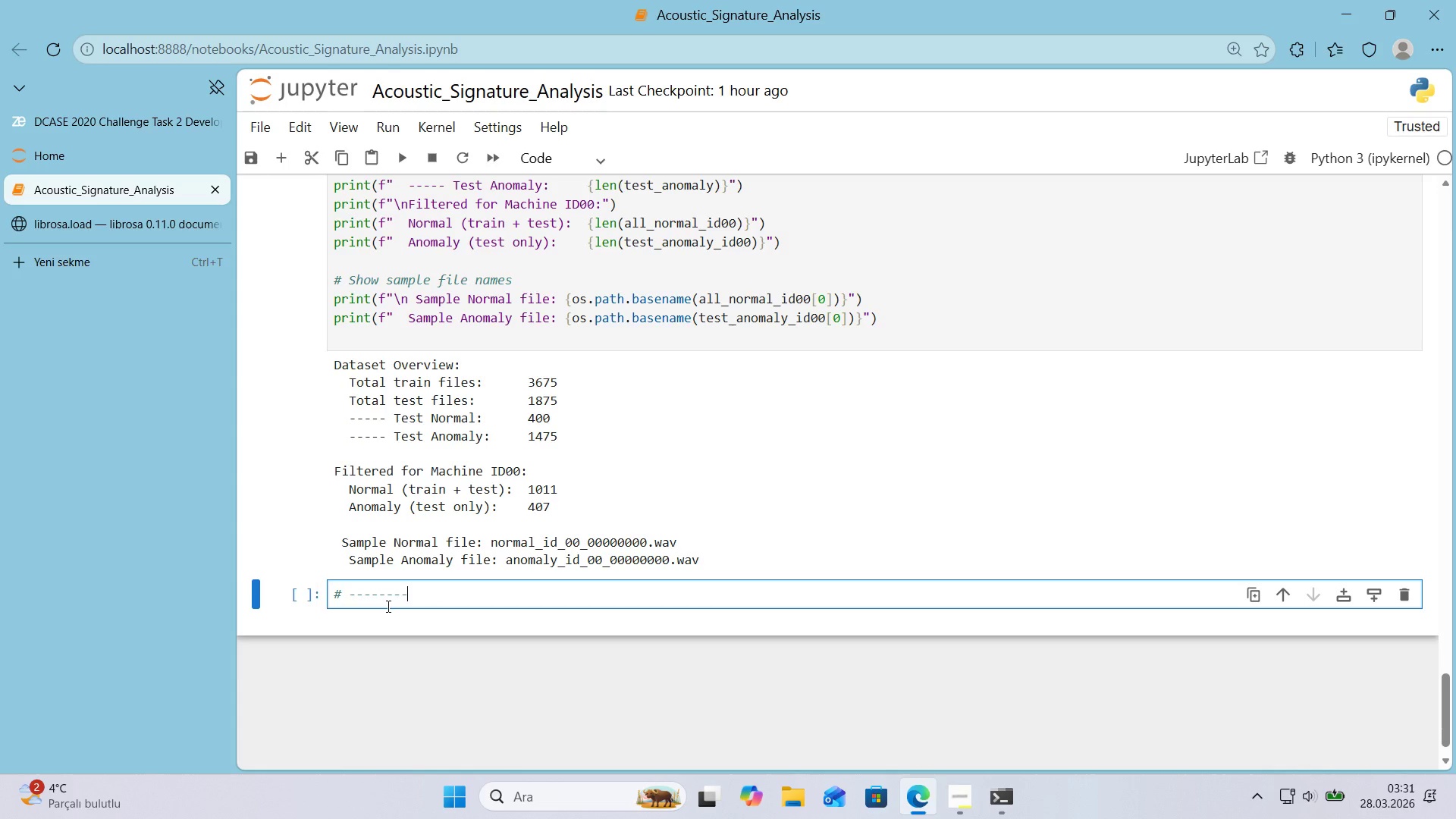 
key(NumpadSubtract)
 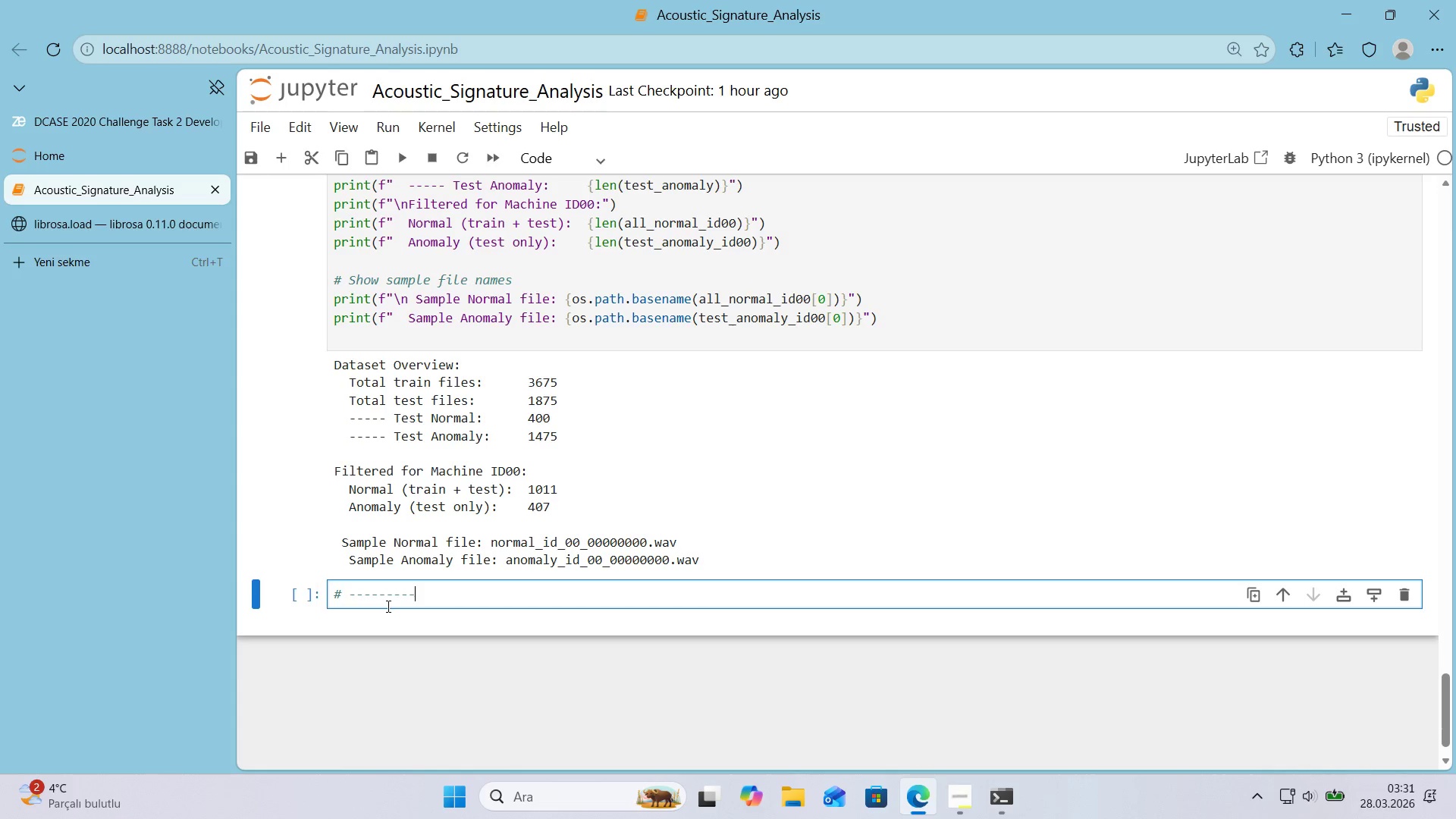 
key(NumpadSubtract)
 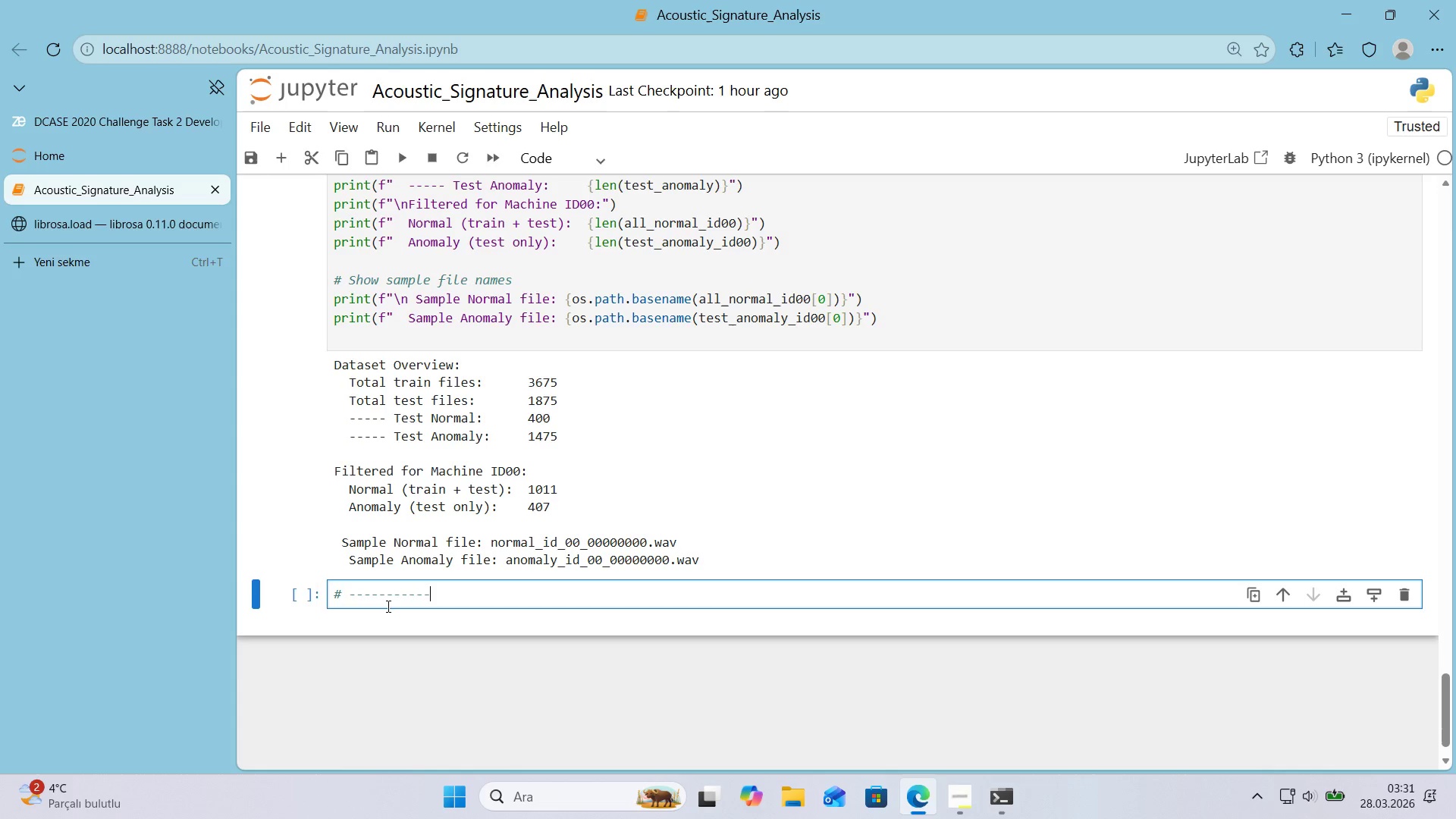 
key(NumpadSubtract)
 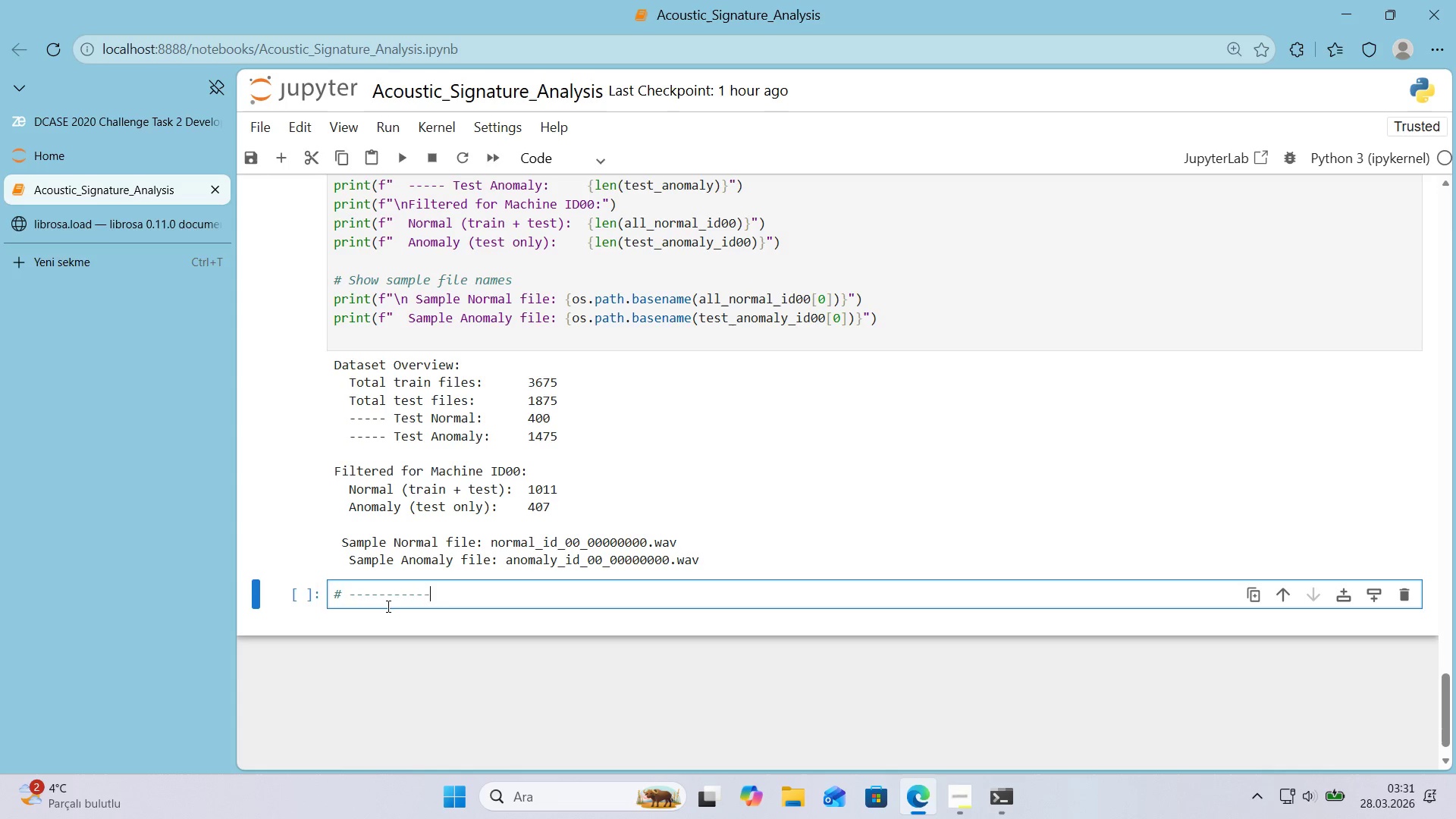 
key(NumpadSubtract)
 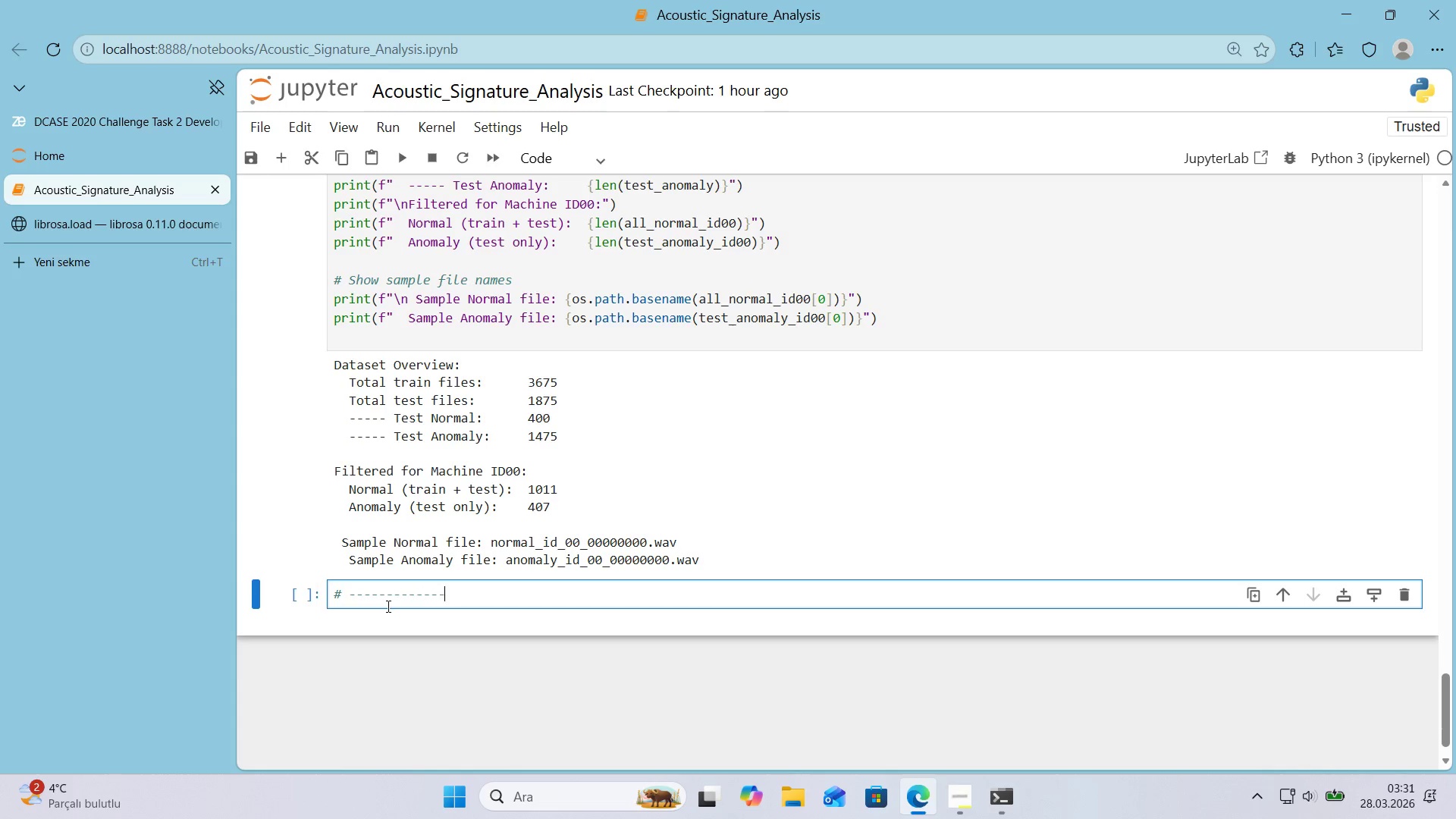 
key(NumpadSubtract)
 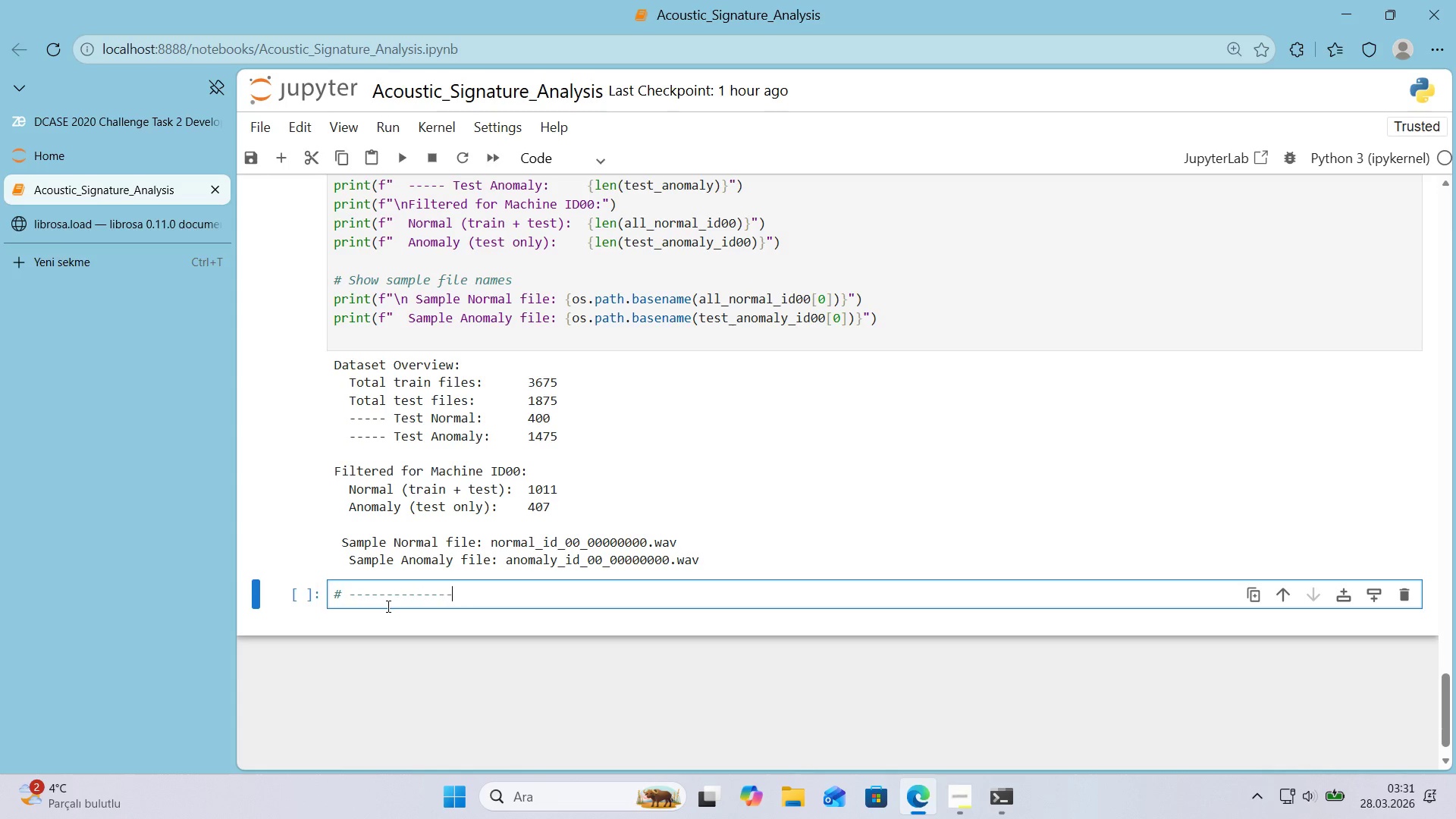 
key(NumpadSubtract)
 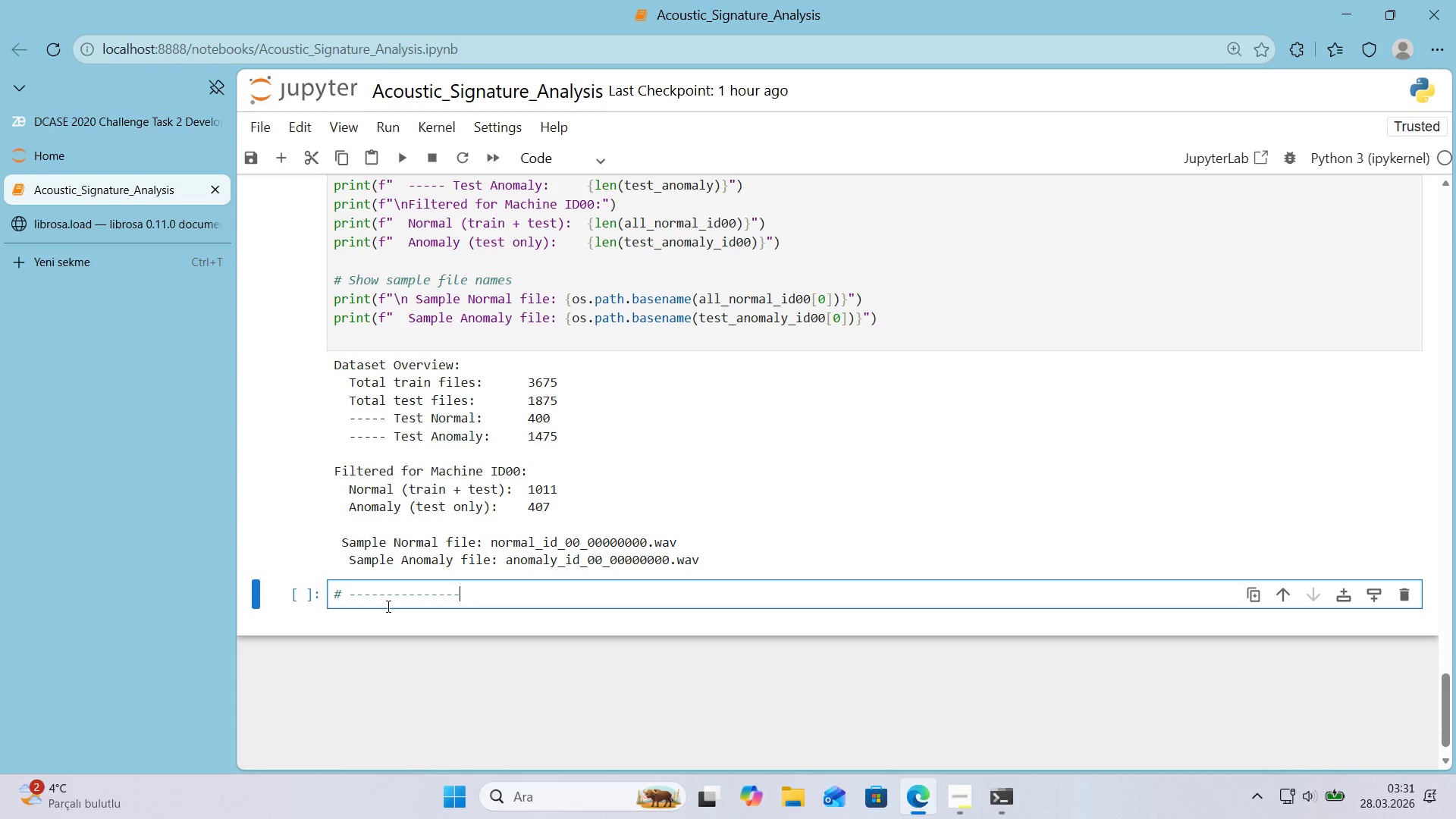 
key(NumpadSubtract)
 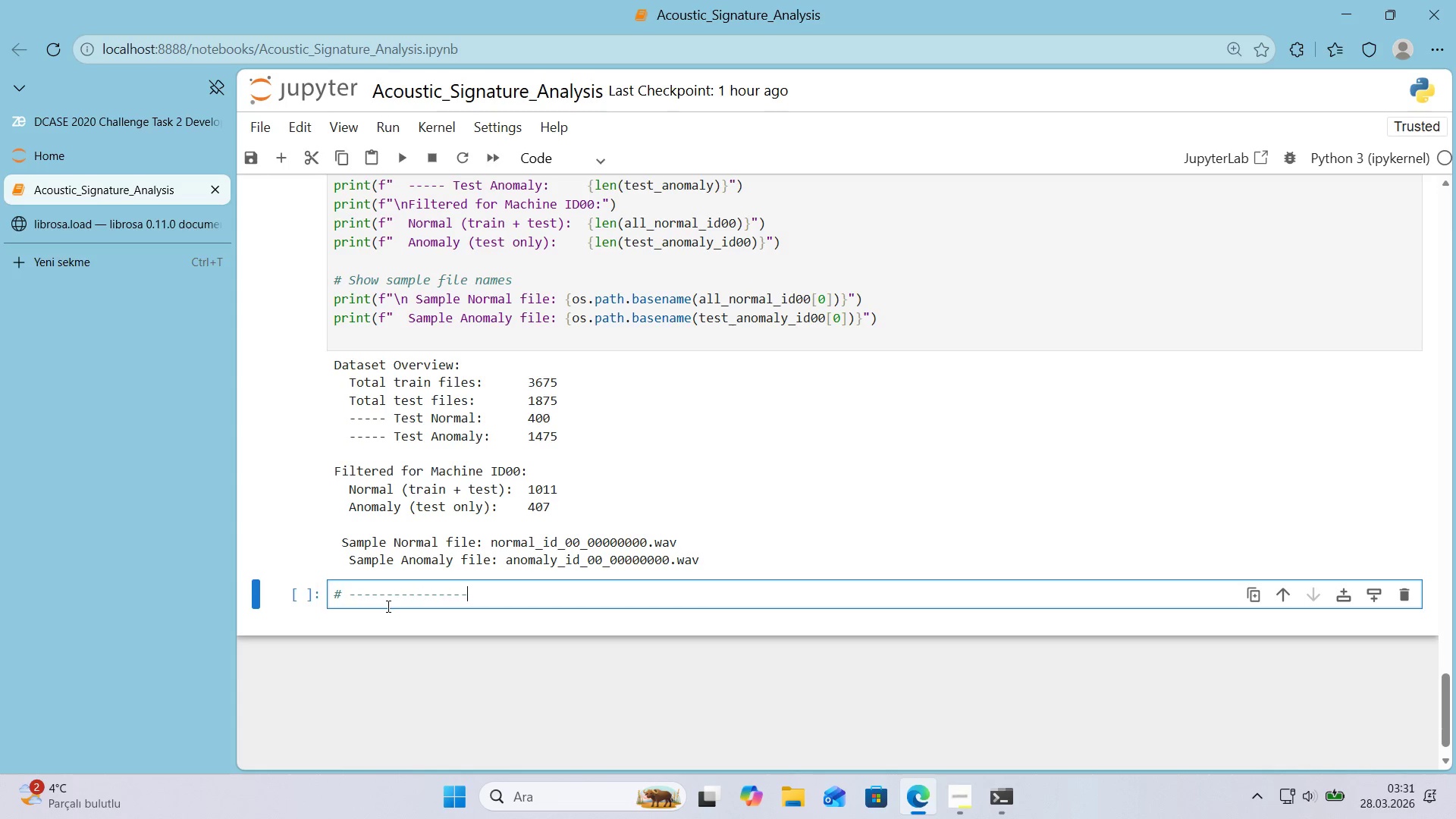 
hold_key(key=NumpadSubtract, duration=0.73)
 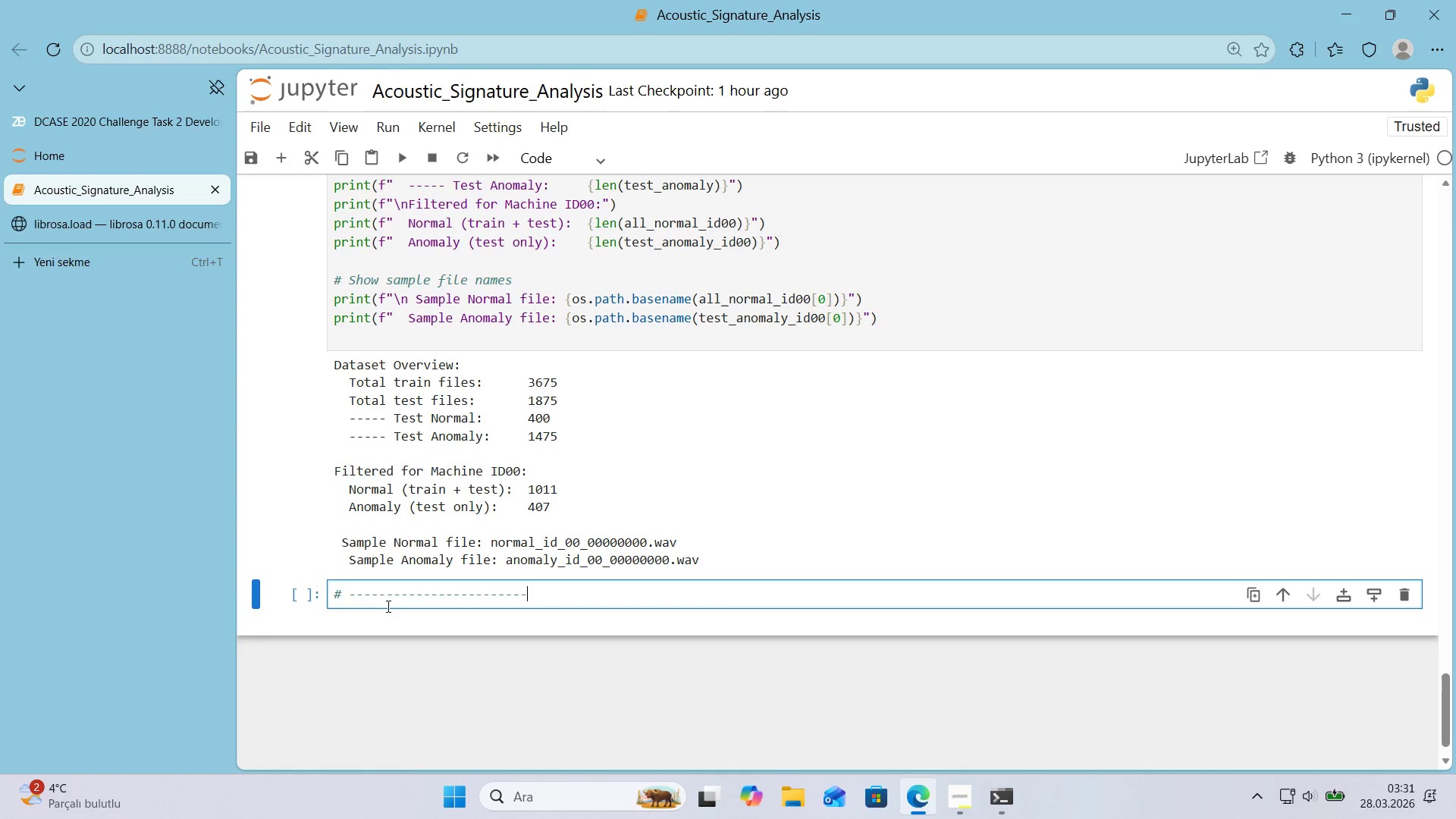 
key(Enter)
 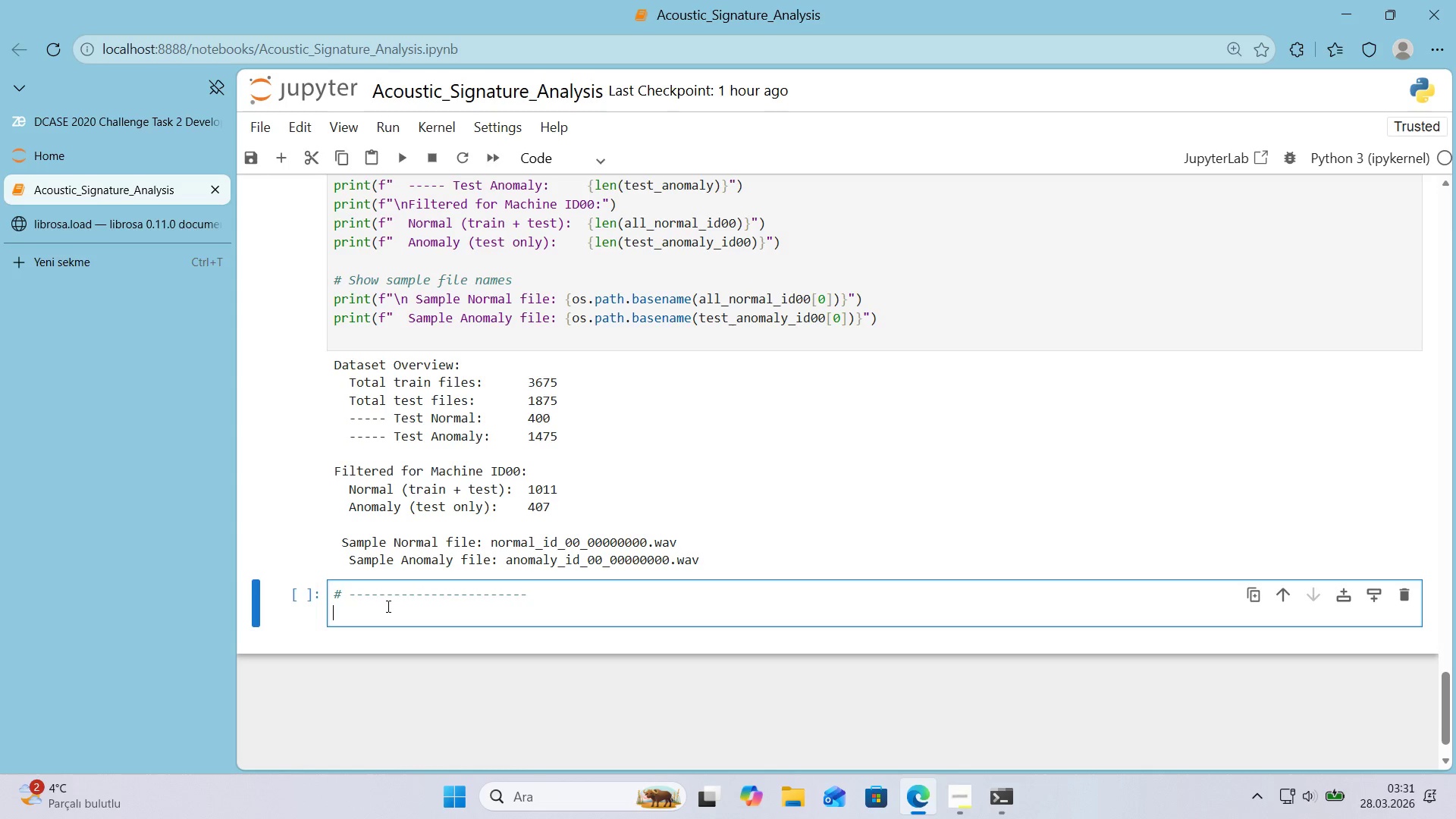 
key(Alt+Control+AltRight)
 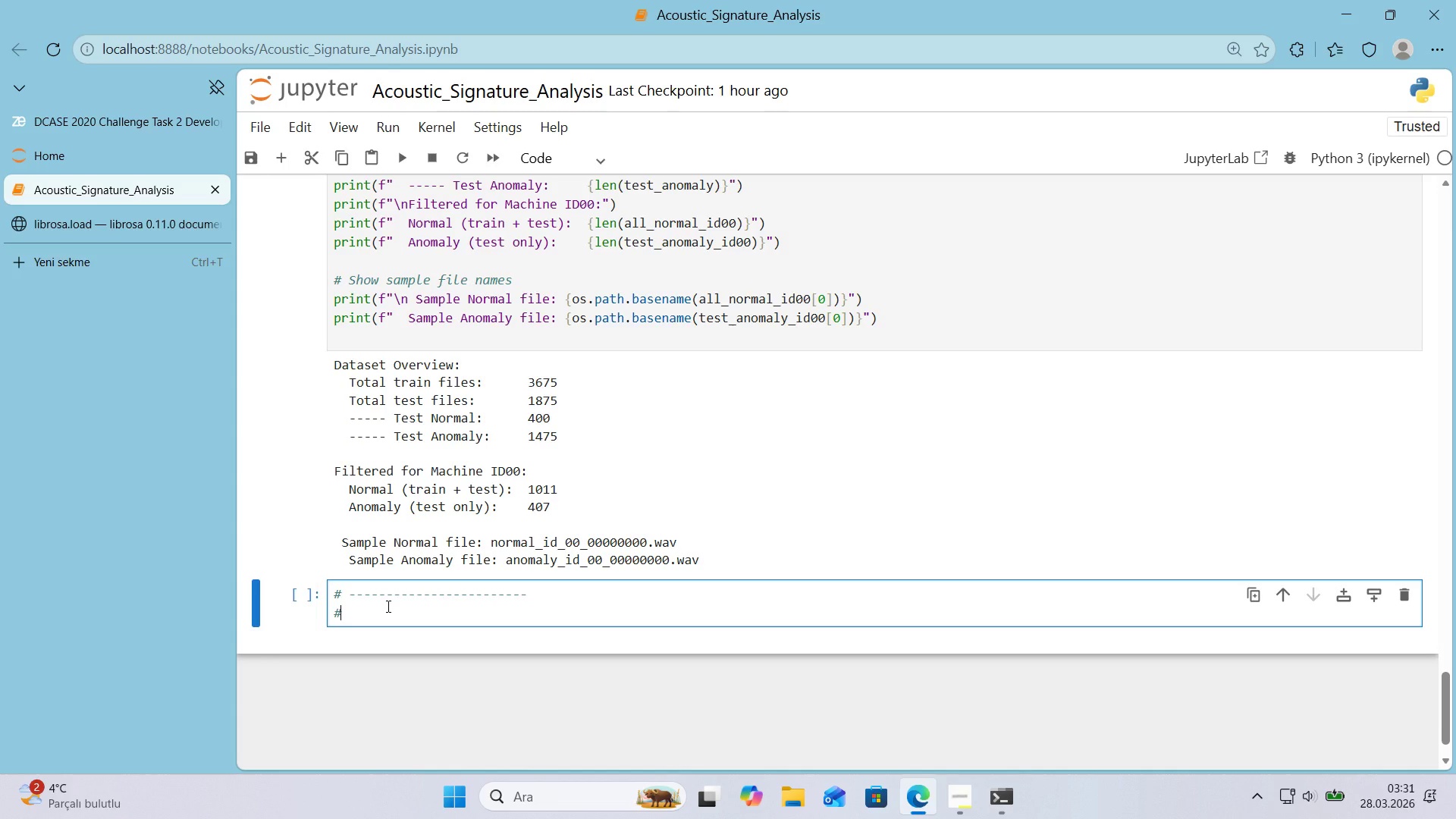 
key(Control+ControlLeft)
 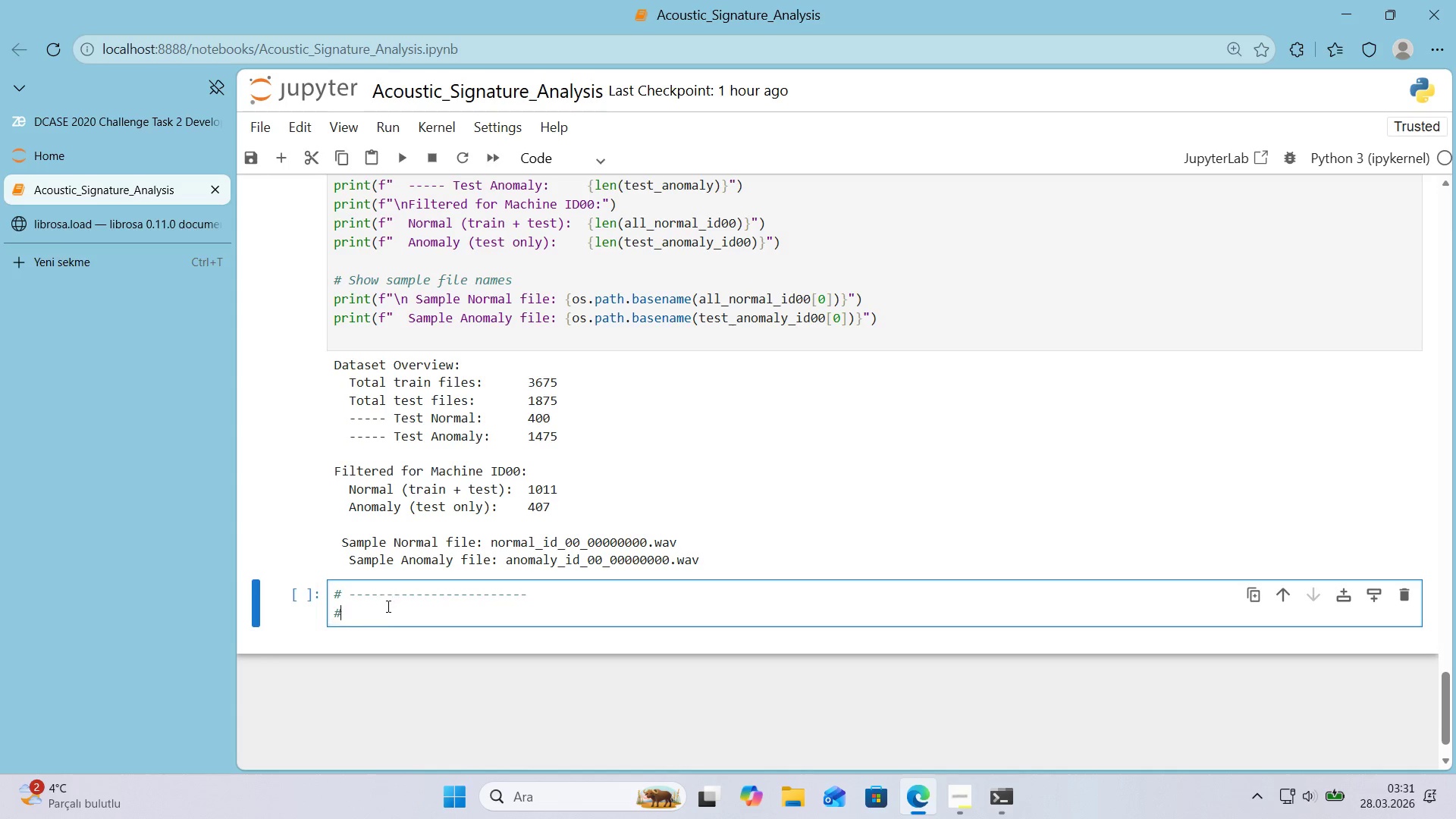 
key(Alt+Control+3)
 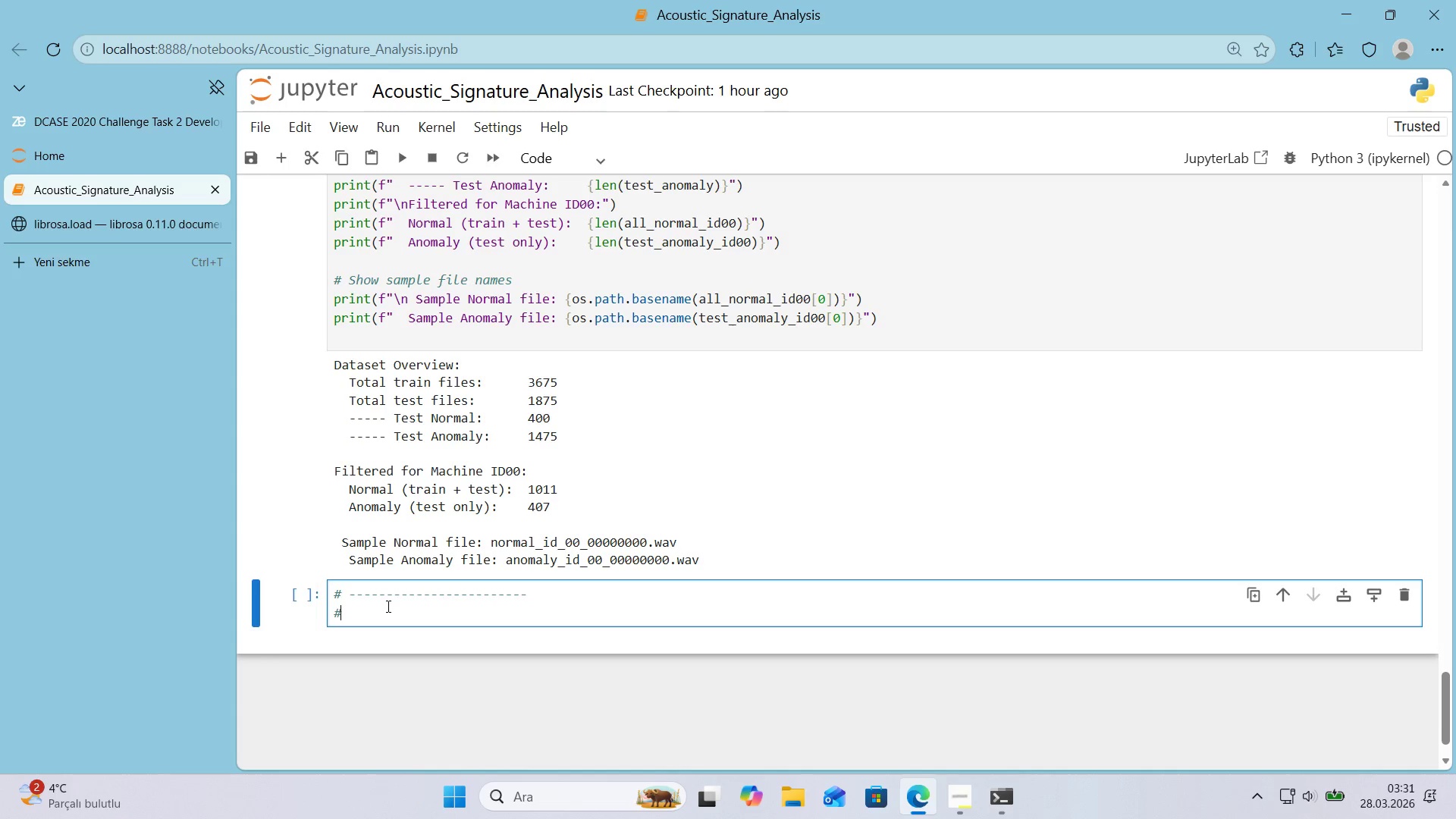 
type( AUDIO FILE INSPECTION)
 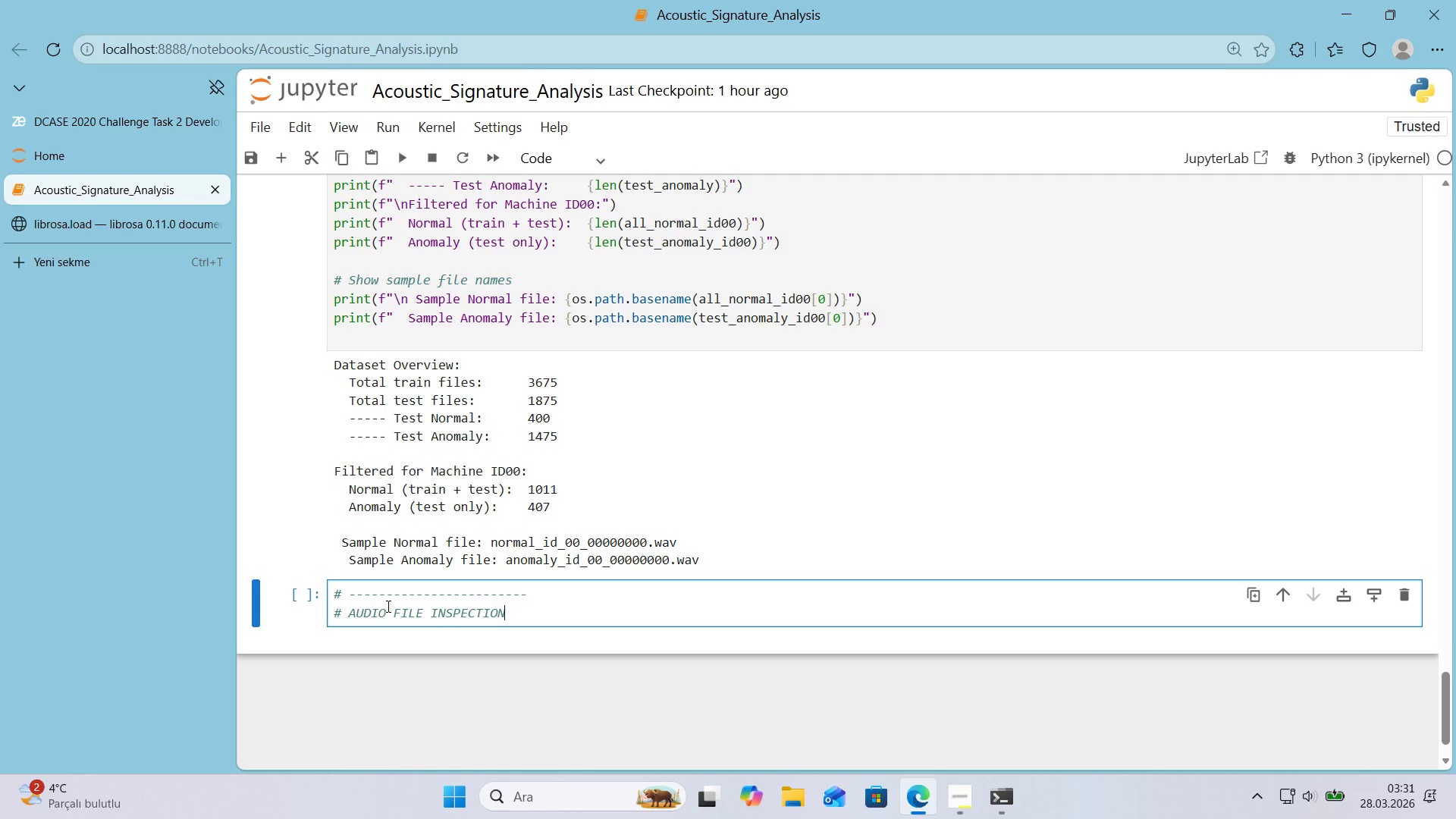 
key(Enter)
 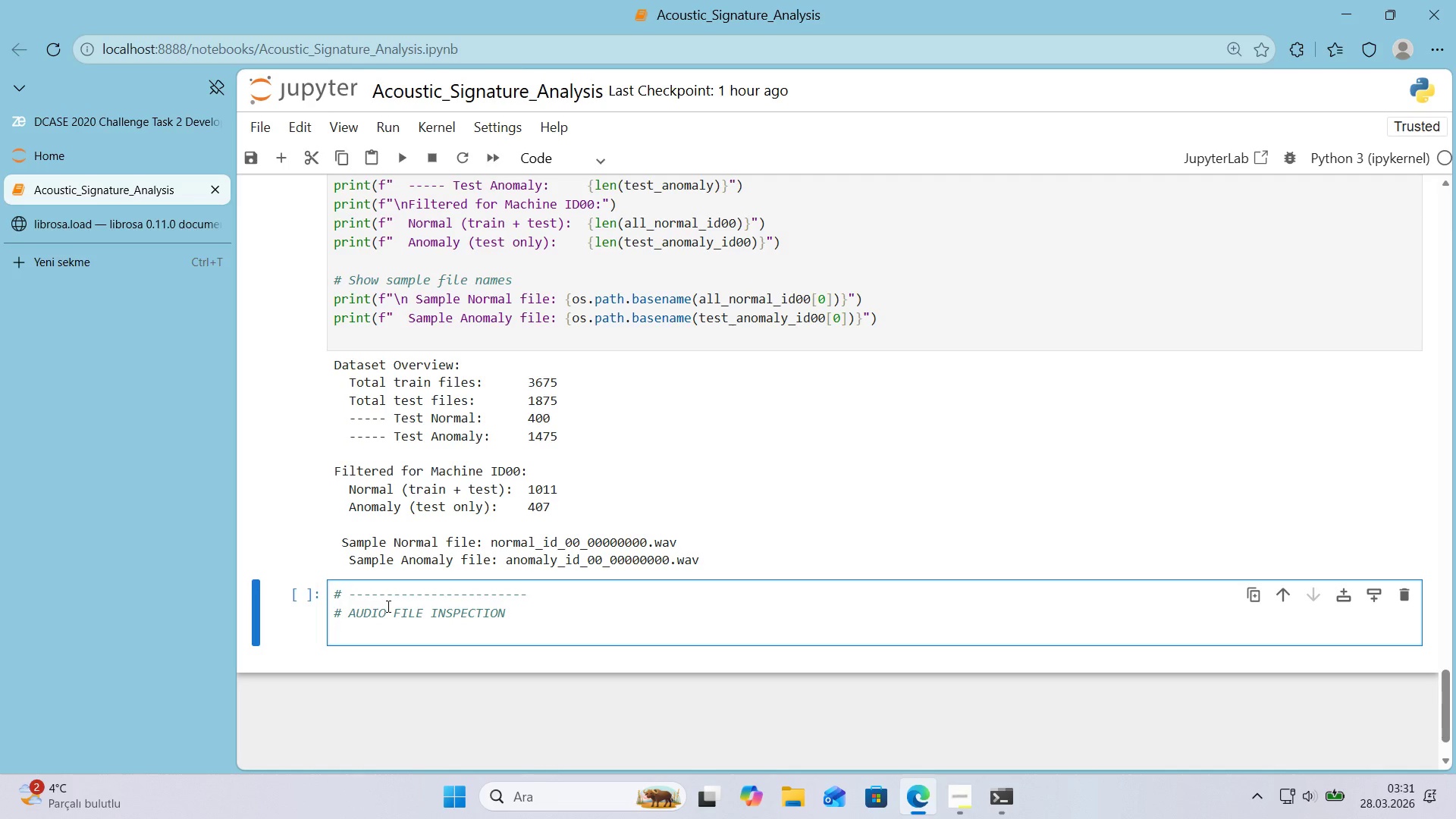 
key(Control+ControlLeft)
 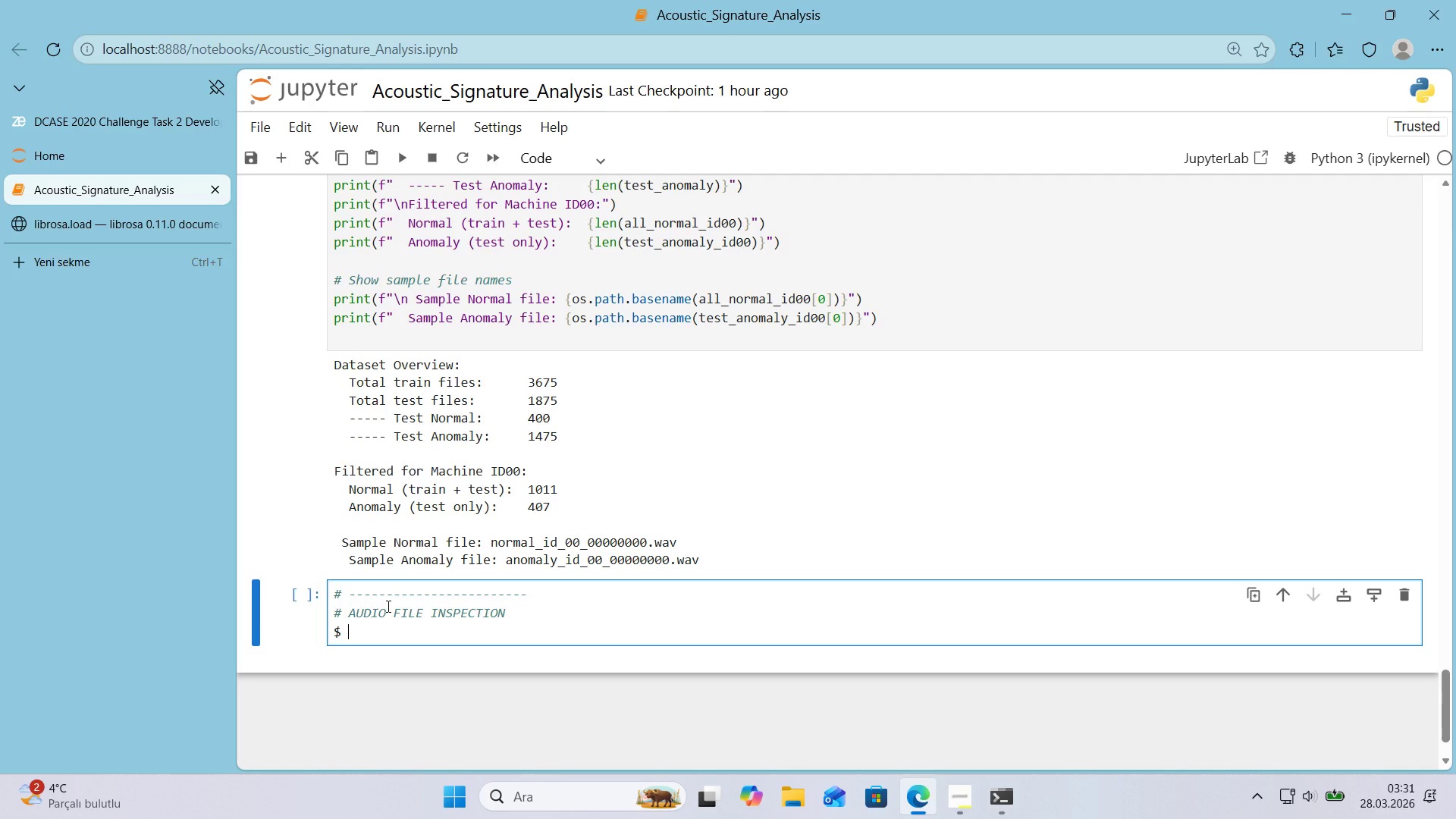 
key(Alt+Control+AltRight)
 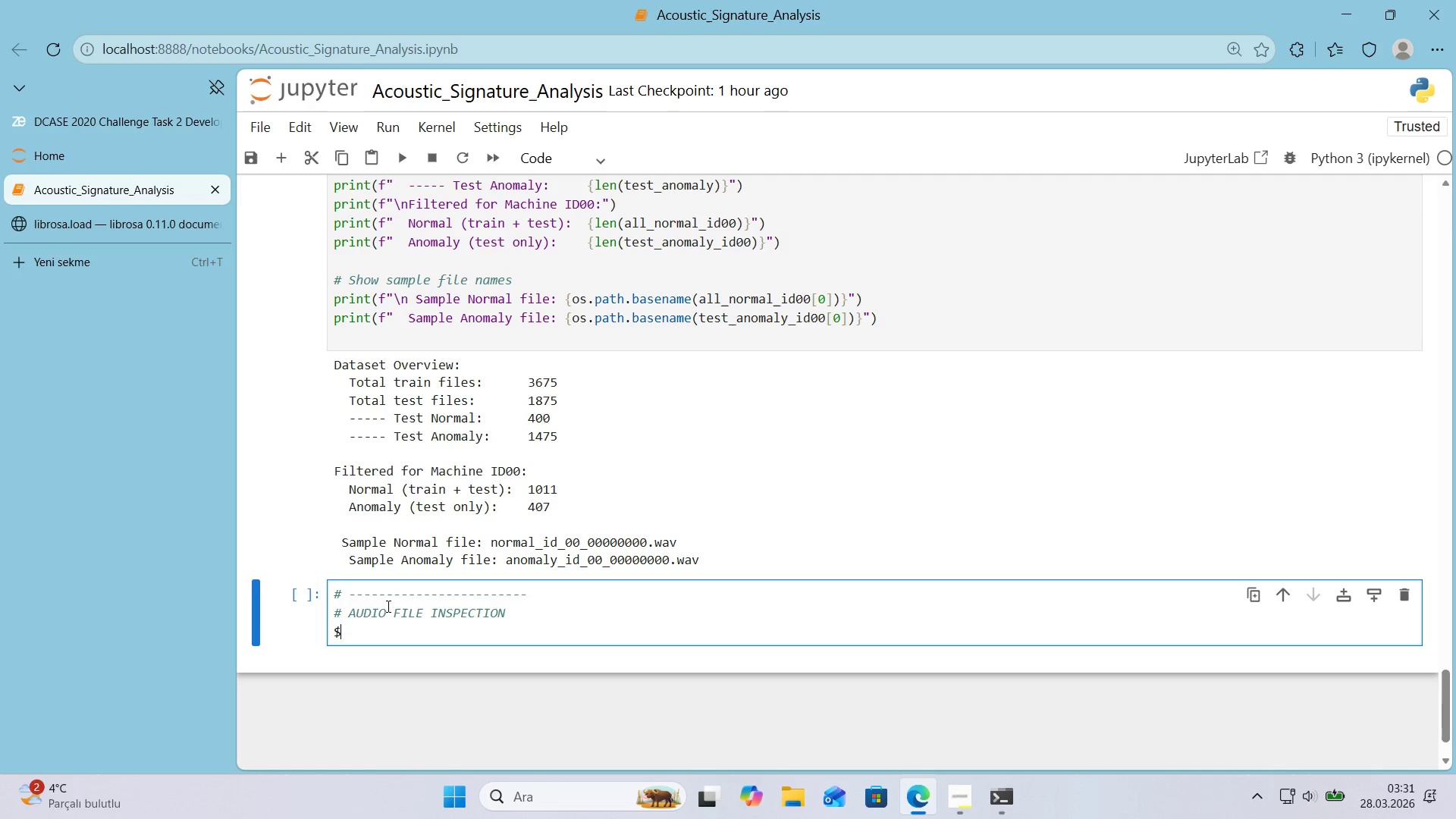 
key(Alt+Control+4)
 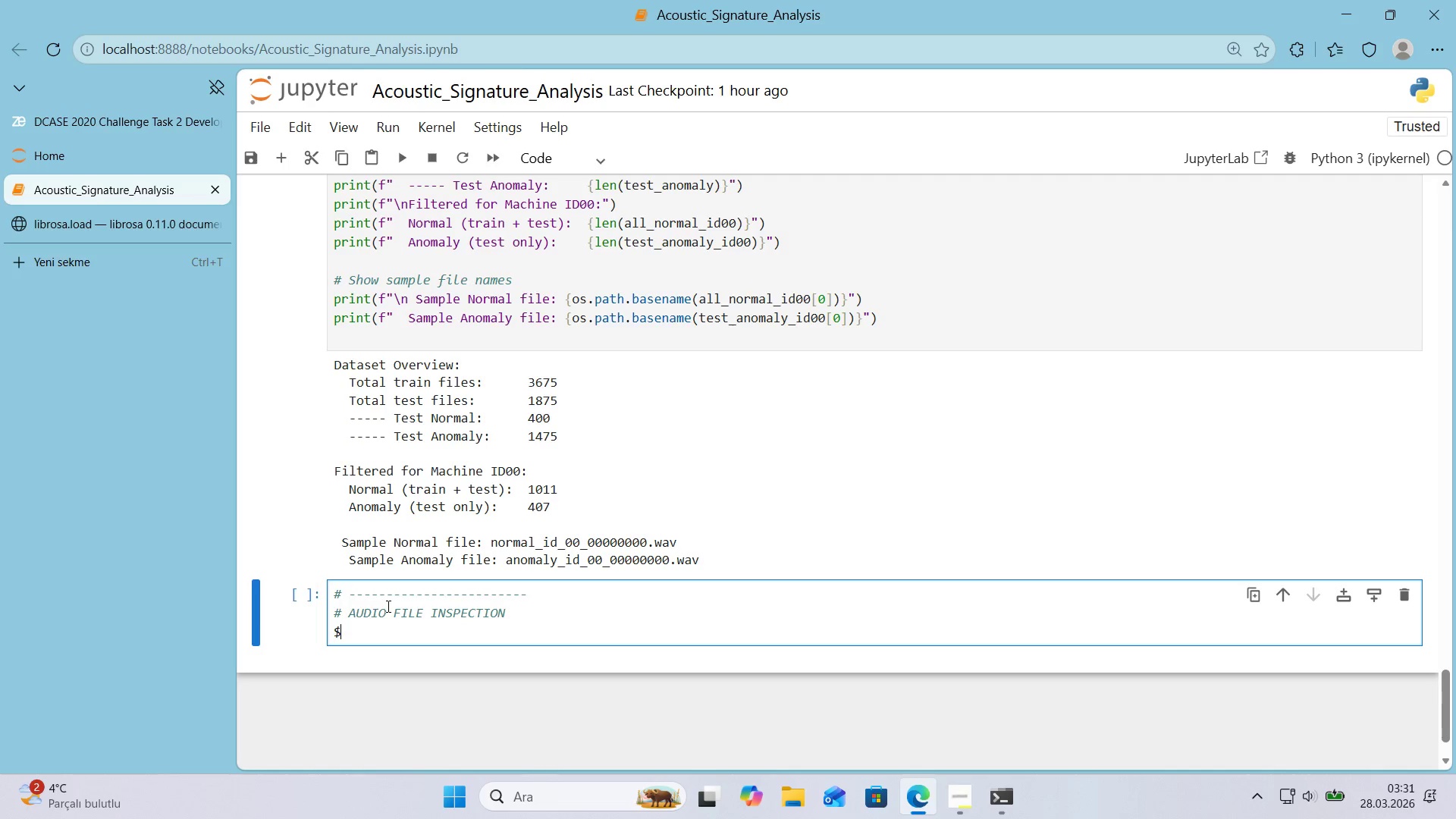 
key(Space)
 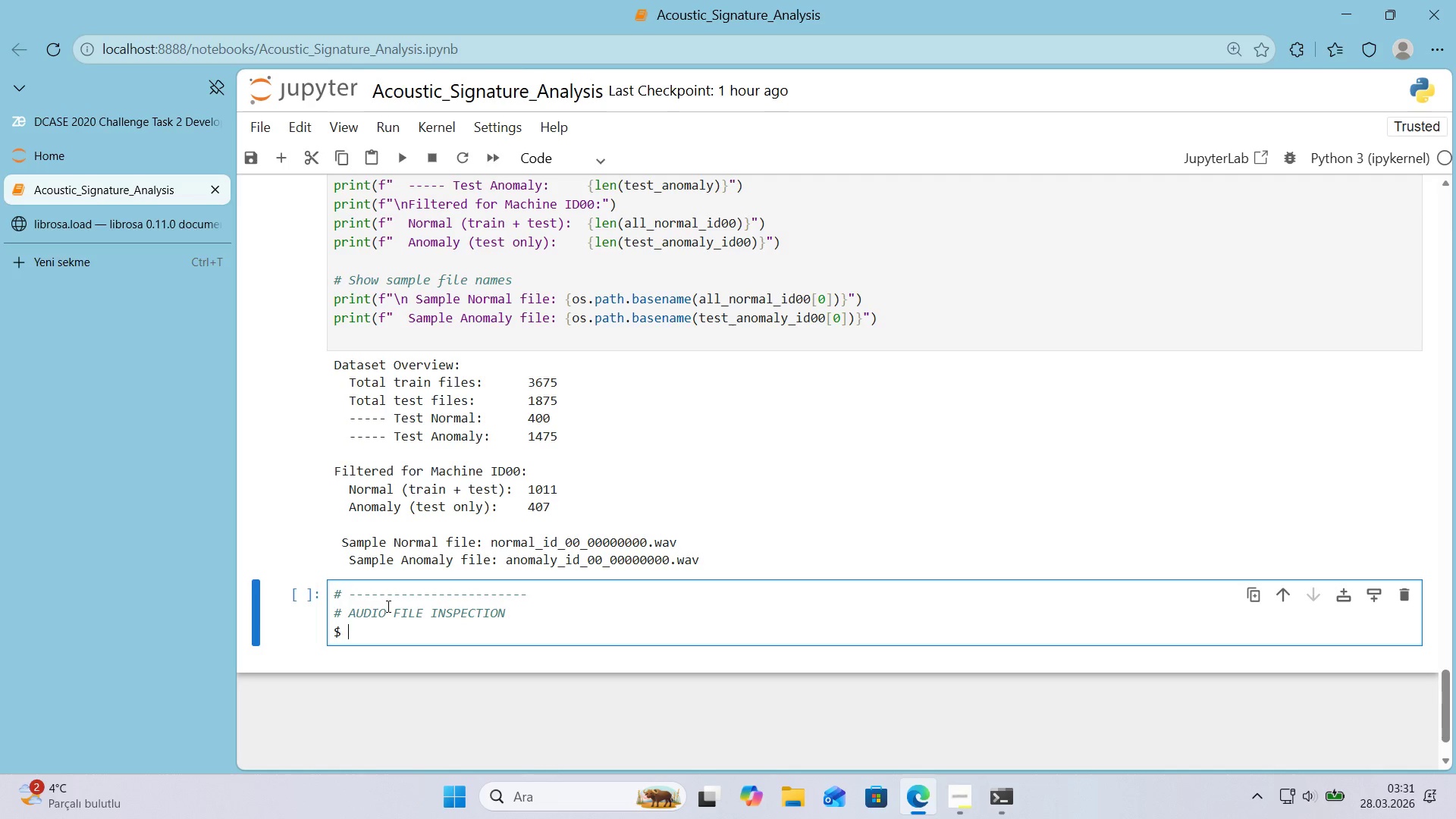 
key(Backspace)
 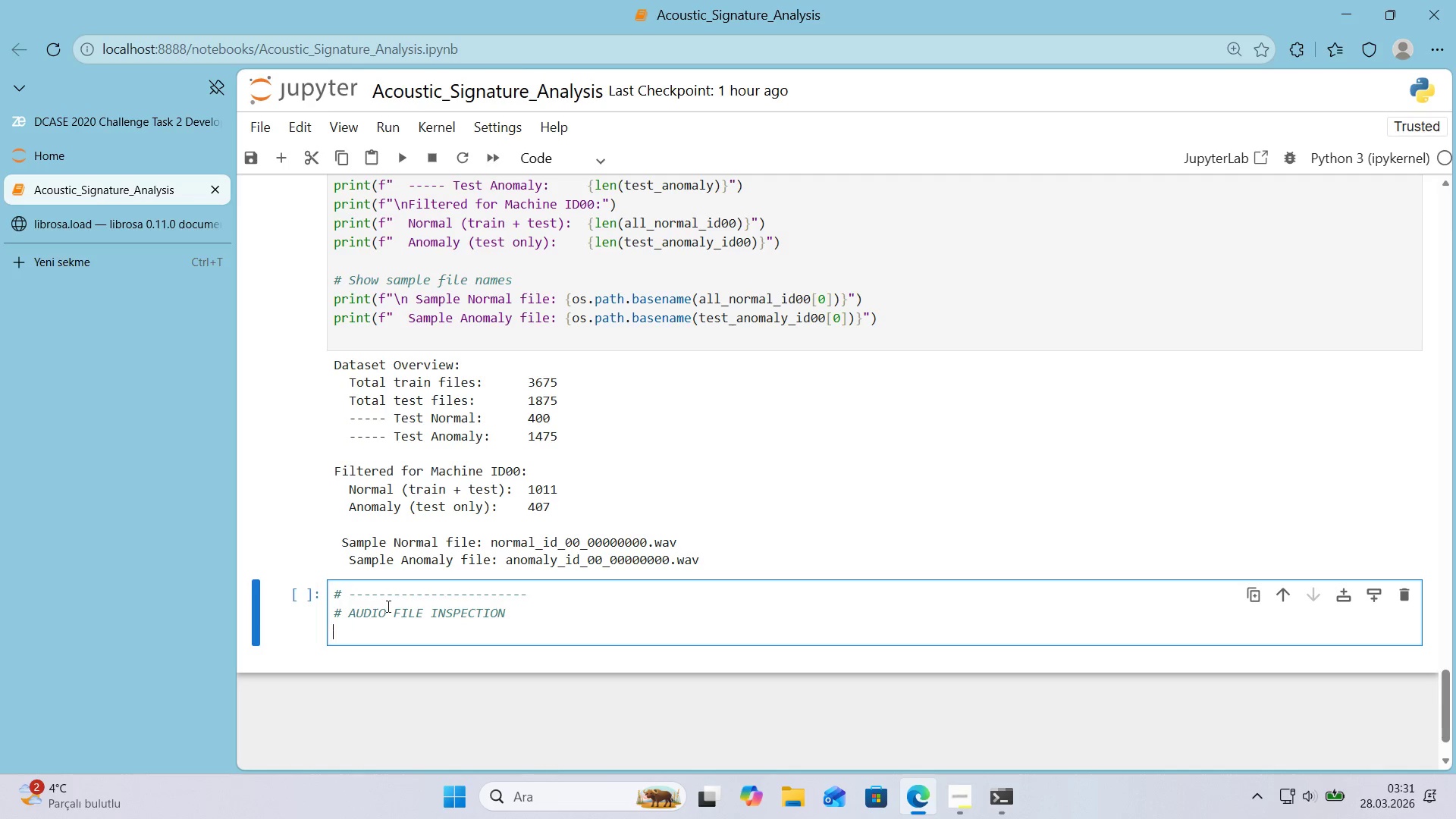 
key(Backspace)
 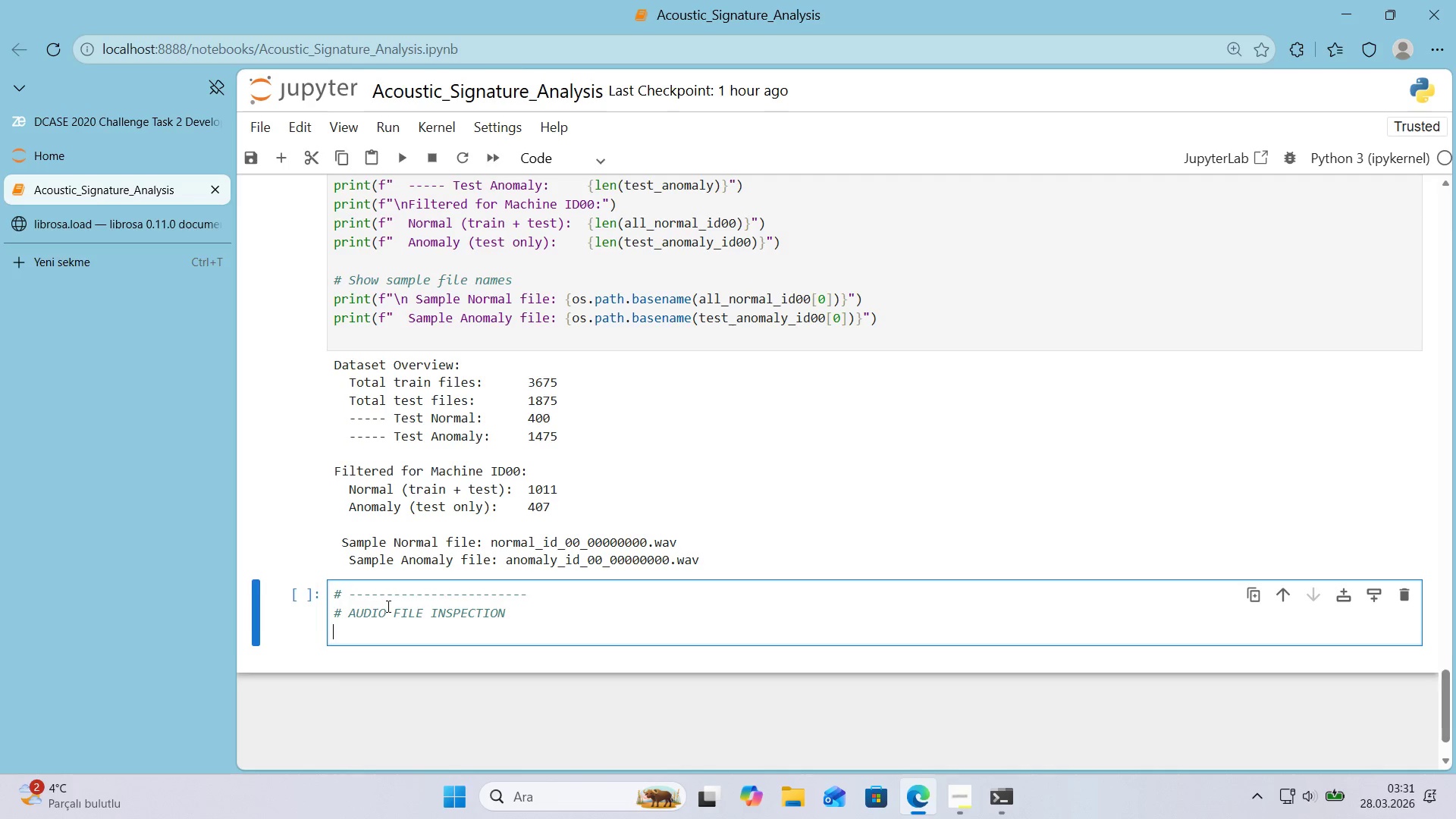 
key(Backspace)
 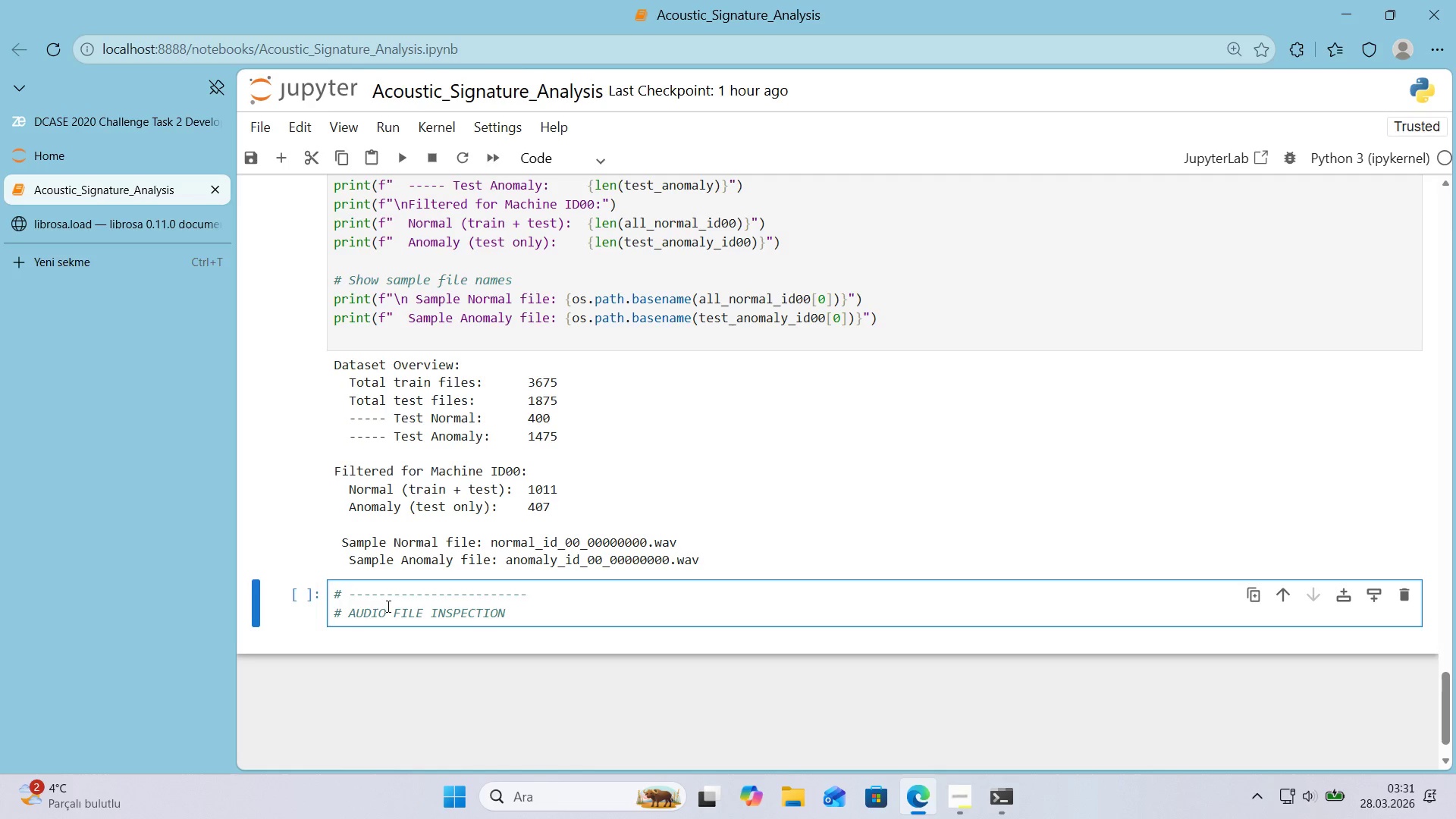 
key(Enter)
 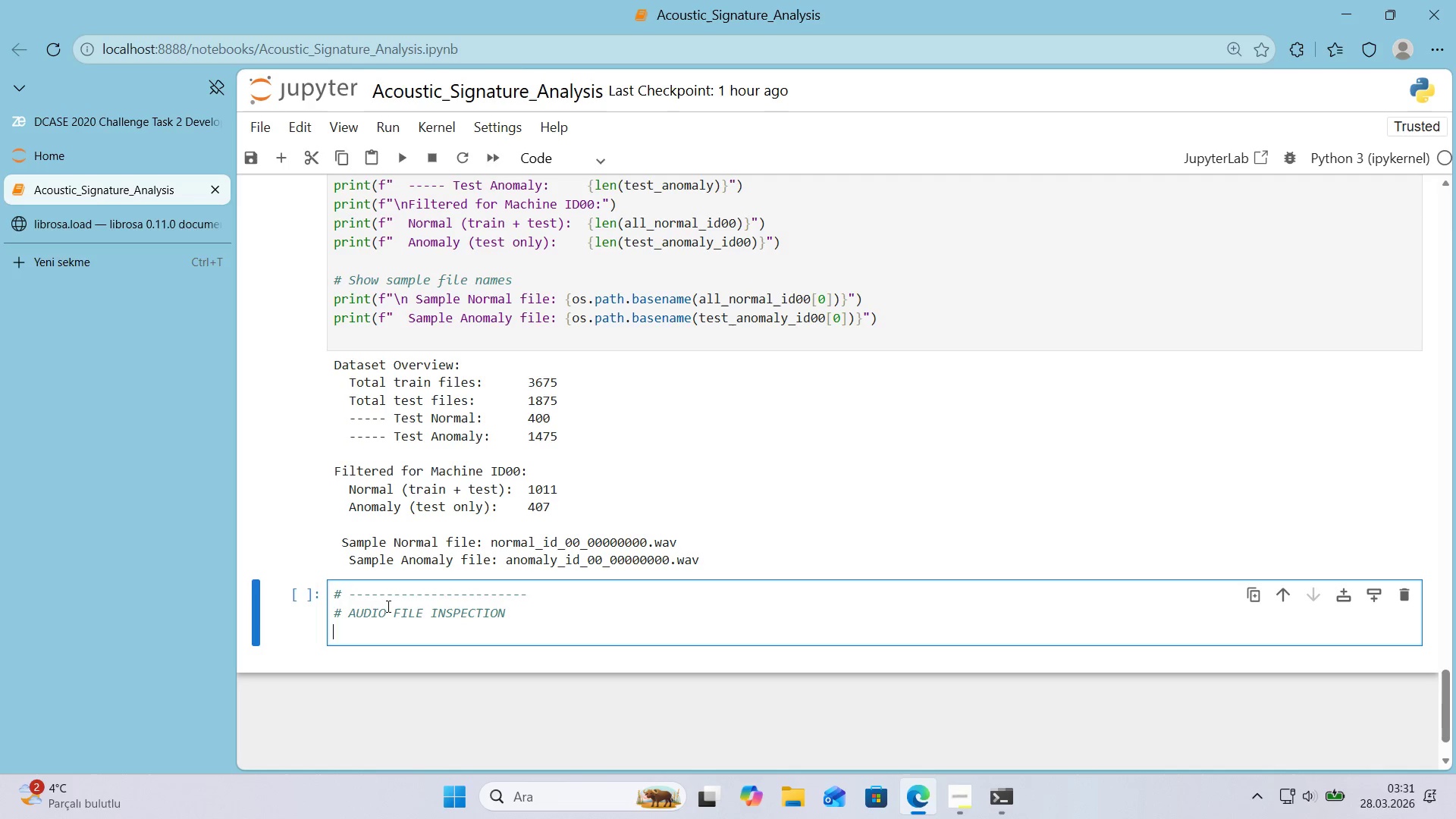 
key(Control+ControlLeft)
 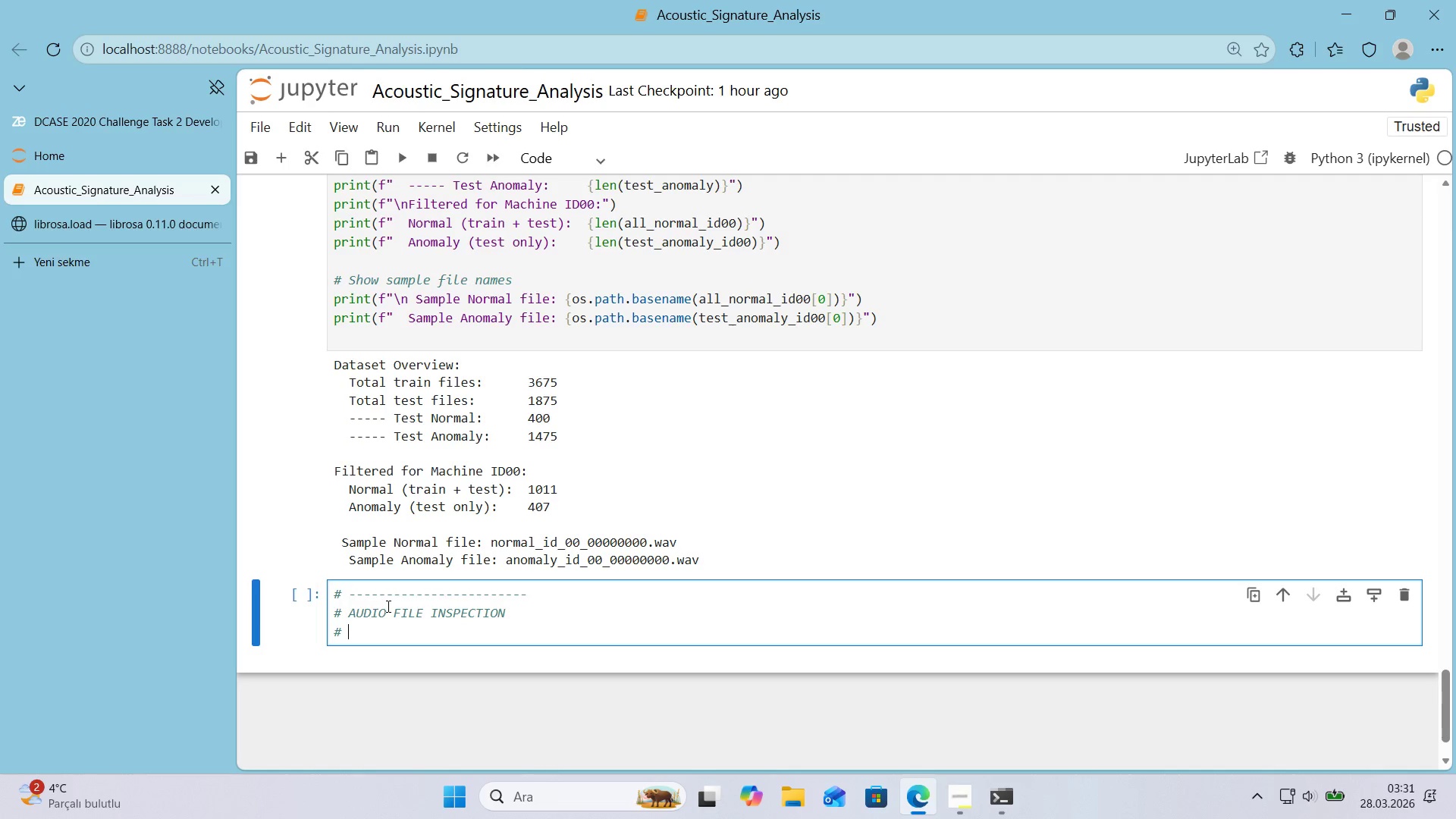 
key(Alt+Control+AltRight)
 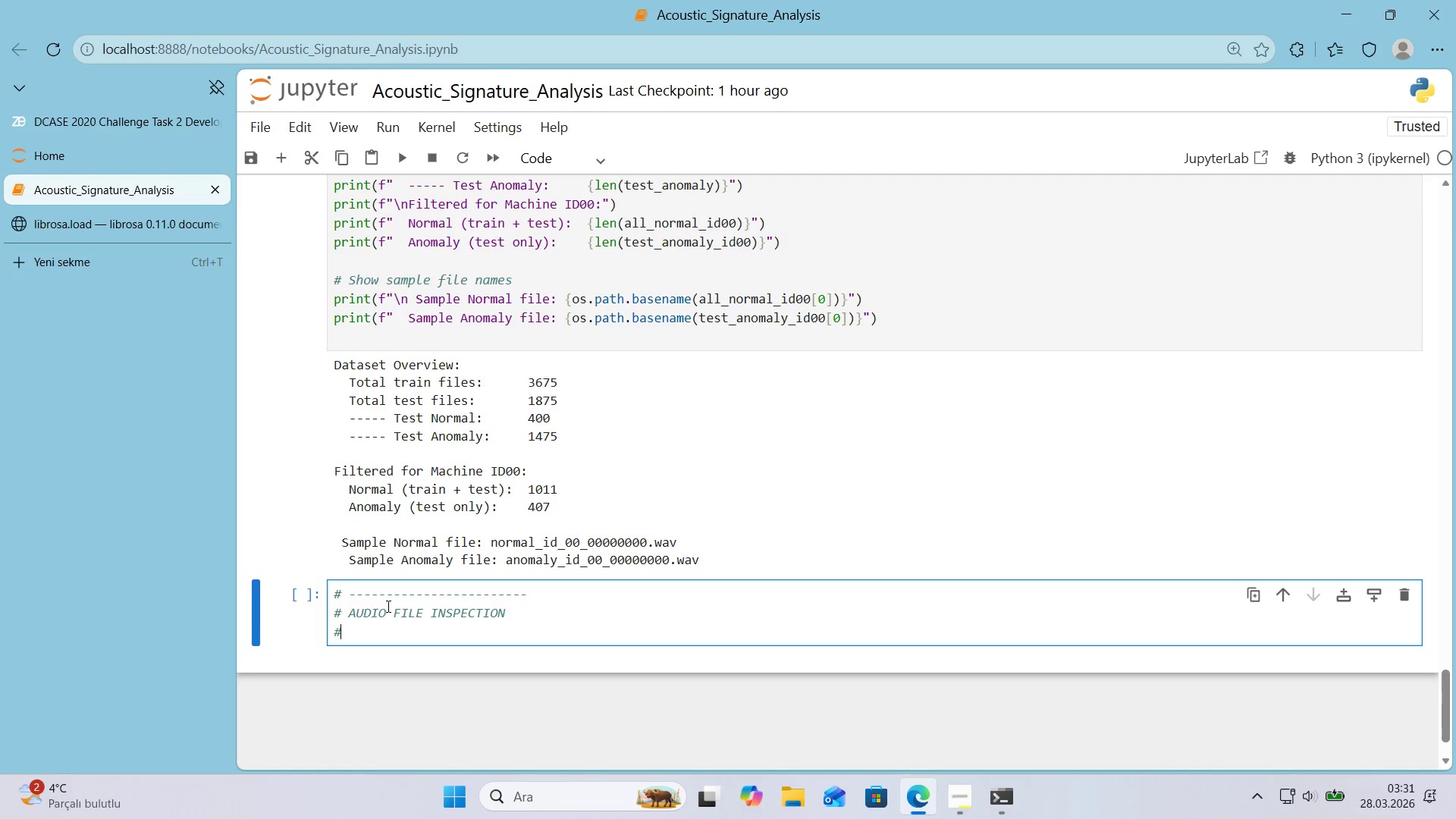 
key(Alt+Control+3)
 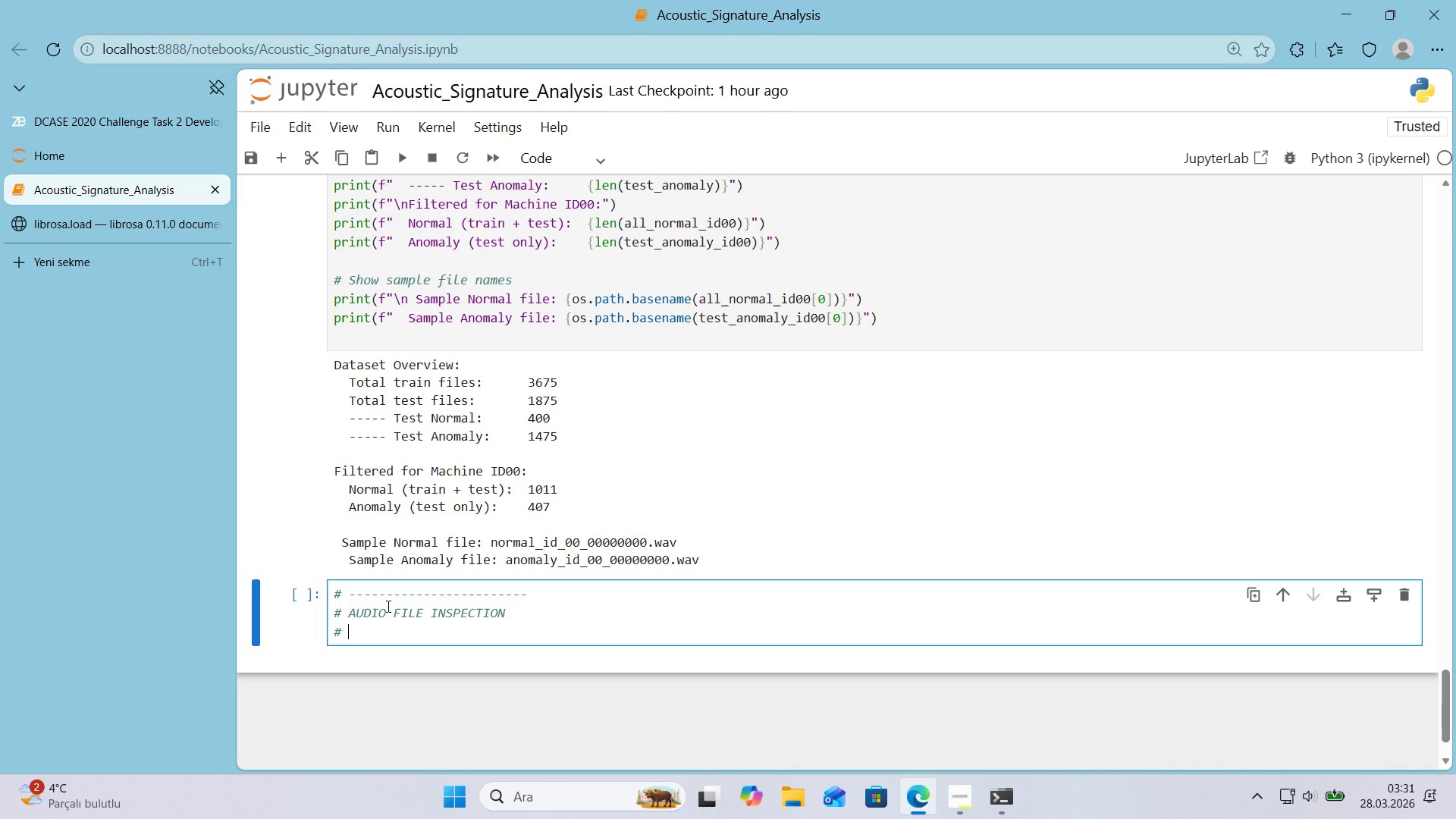 
type( ;)
key(Backspace)
type(Load a s'ngle f'le to understand the format)
 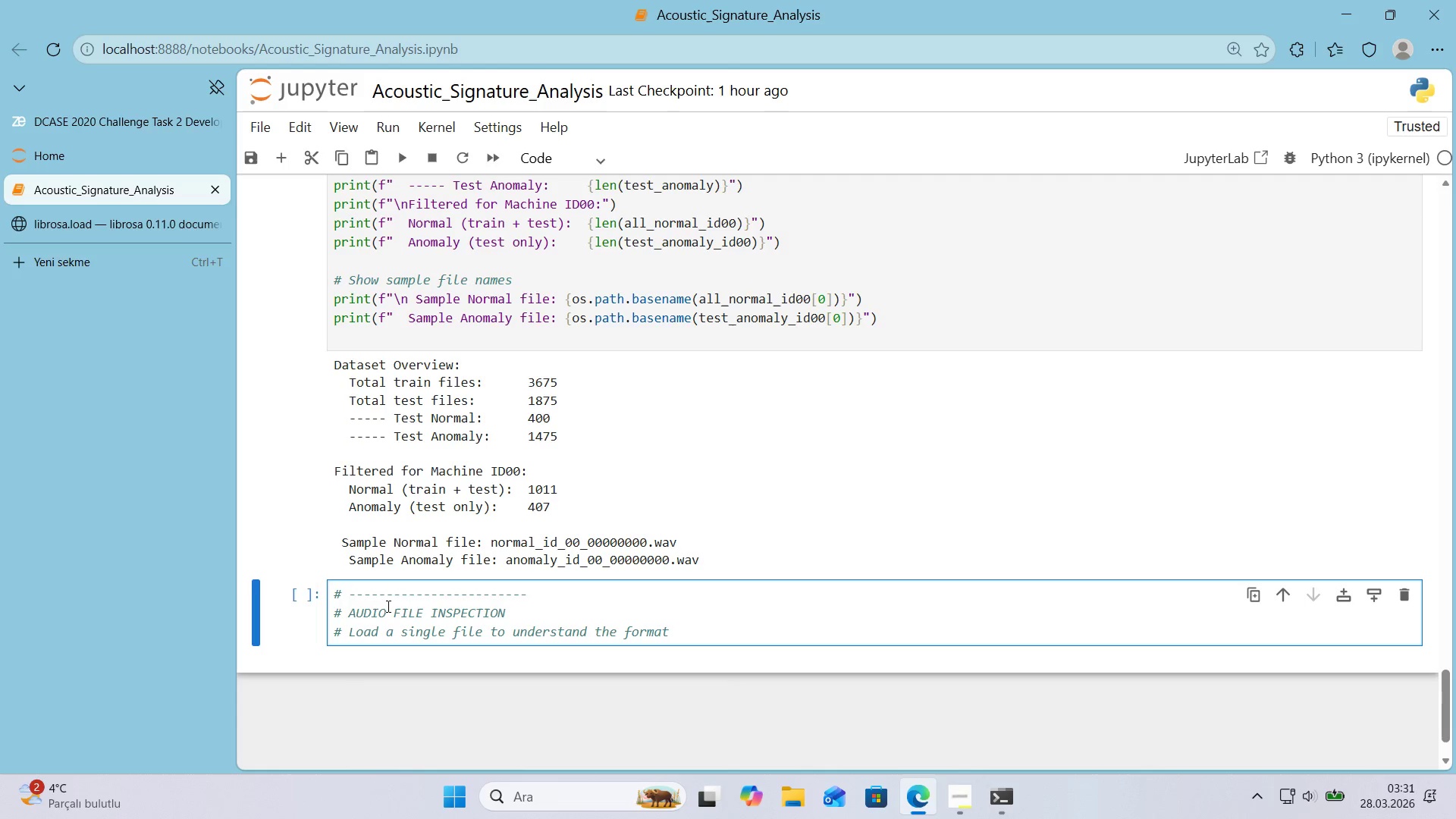 
key(Enter)
 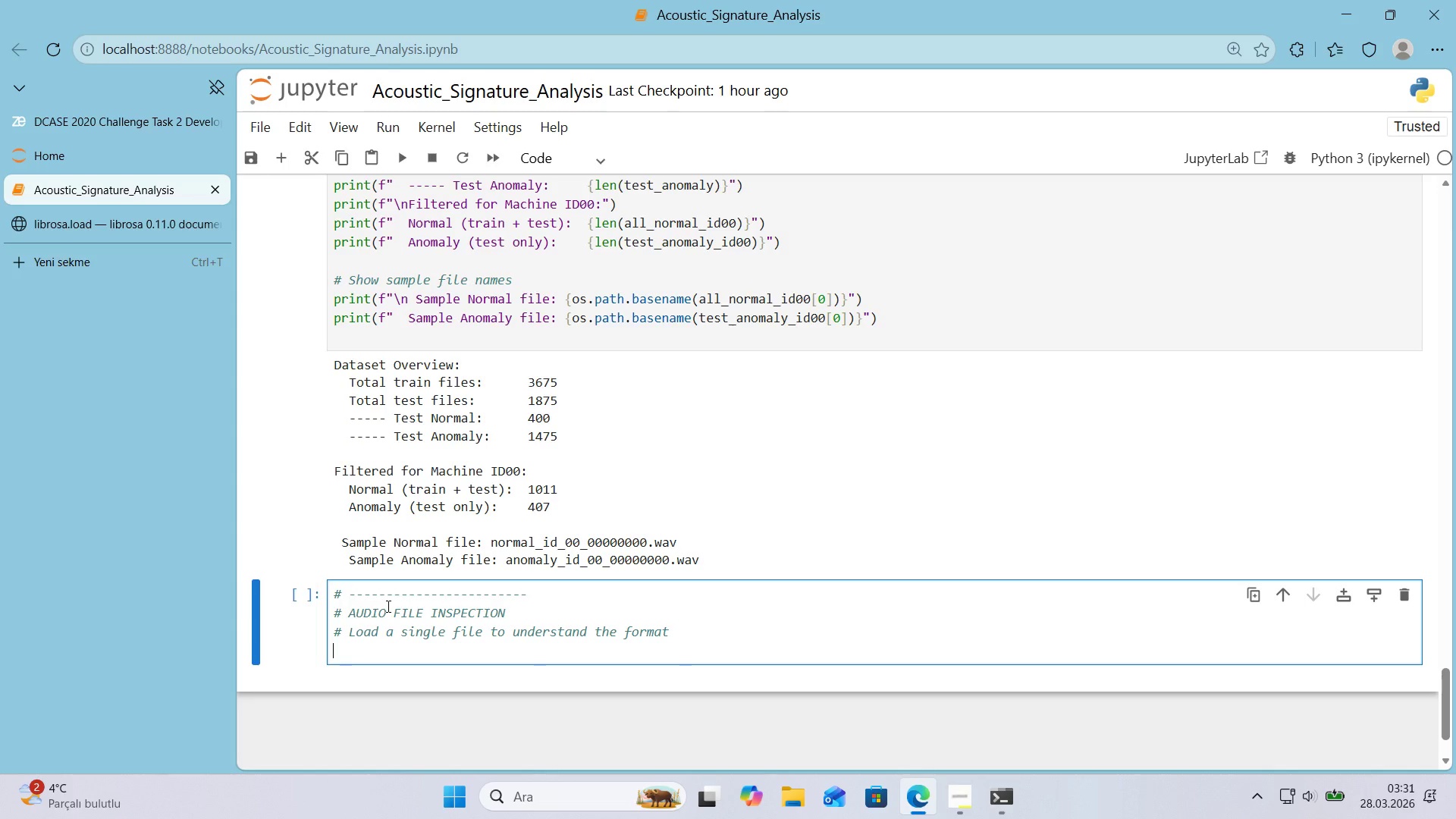 
key(Alt+Control+AltRight)
 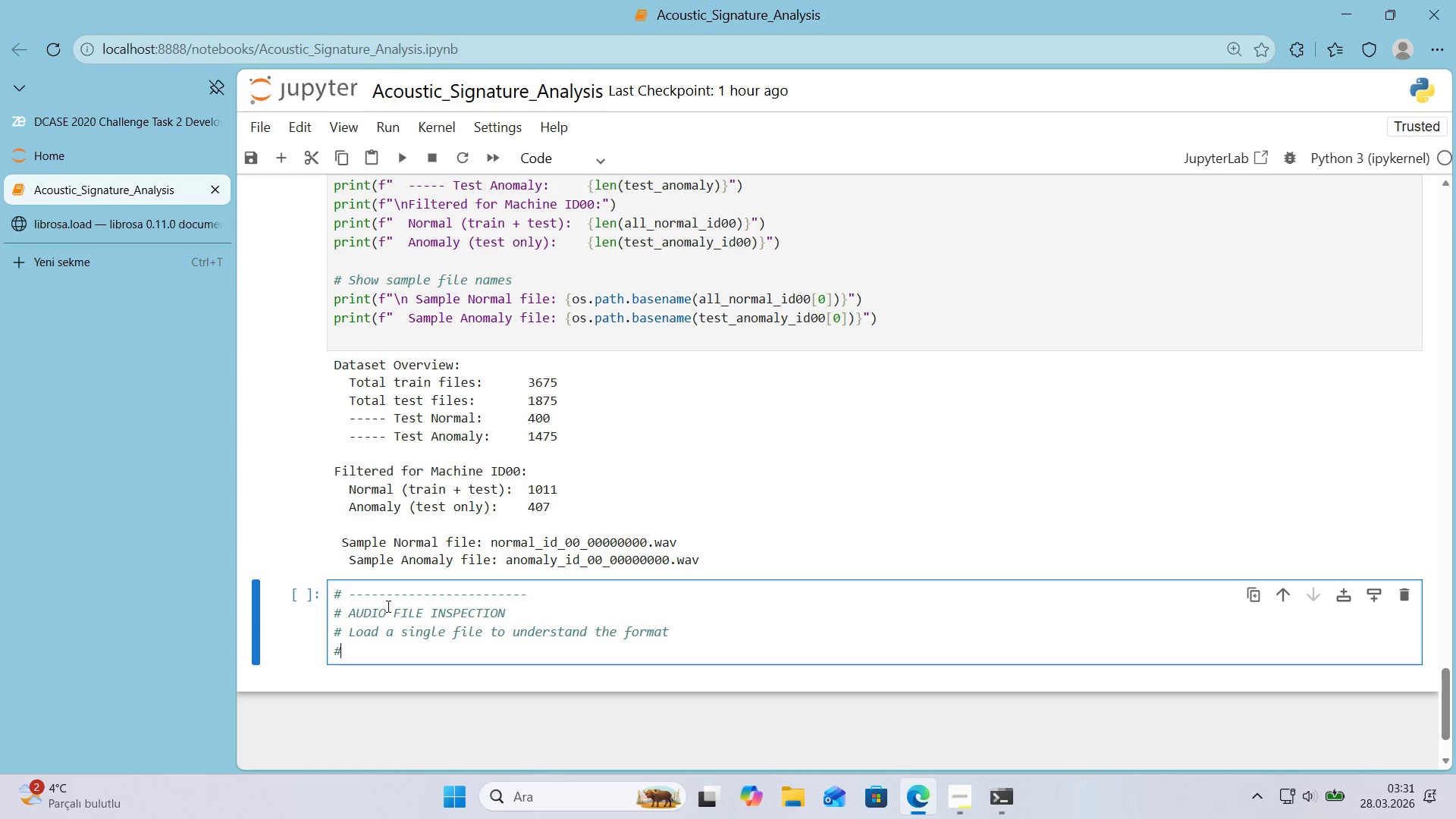 
key(Control+ControlLeft)
 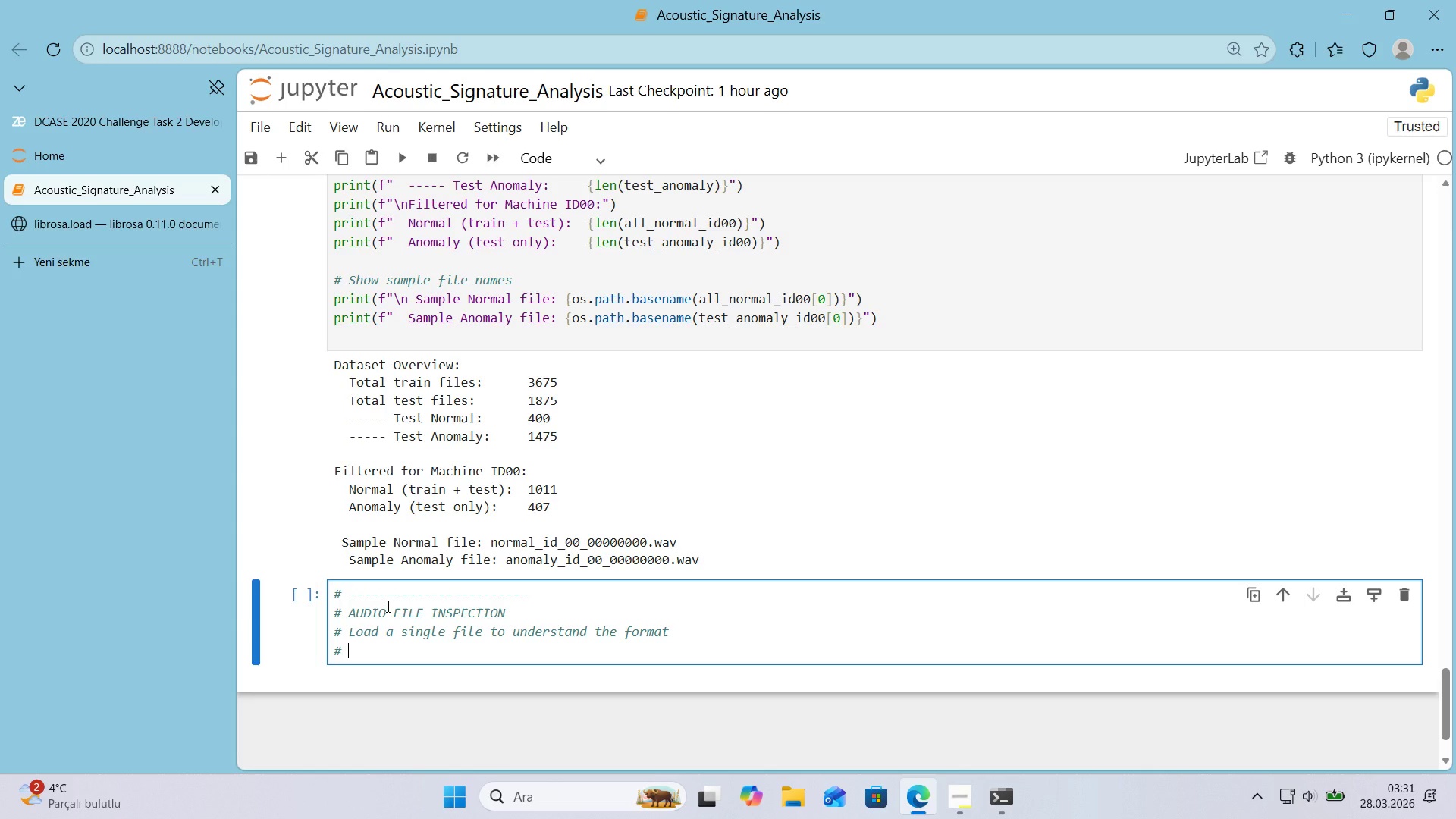 
key(Alt+Control+3)
 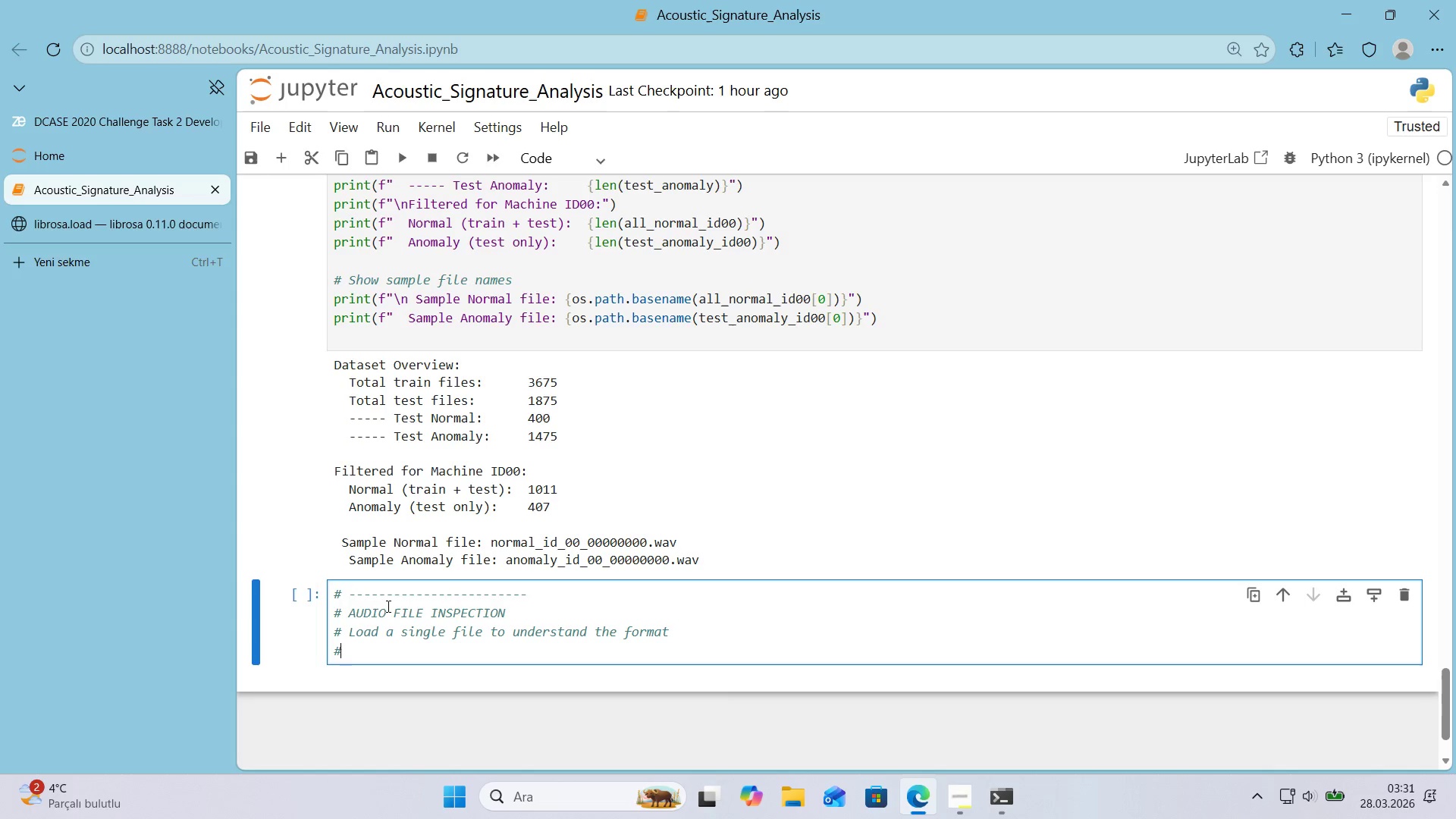 
key(Space)
 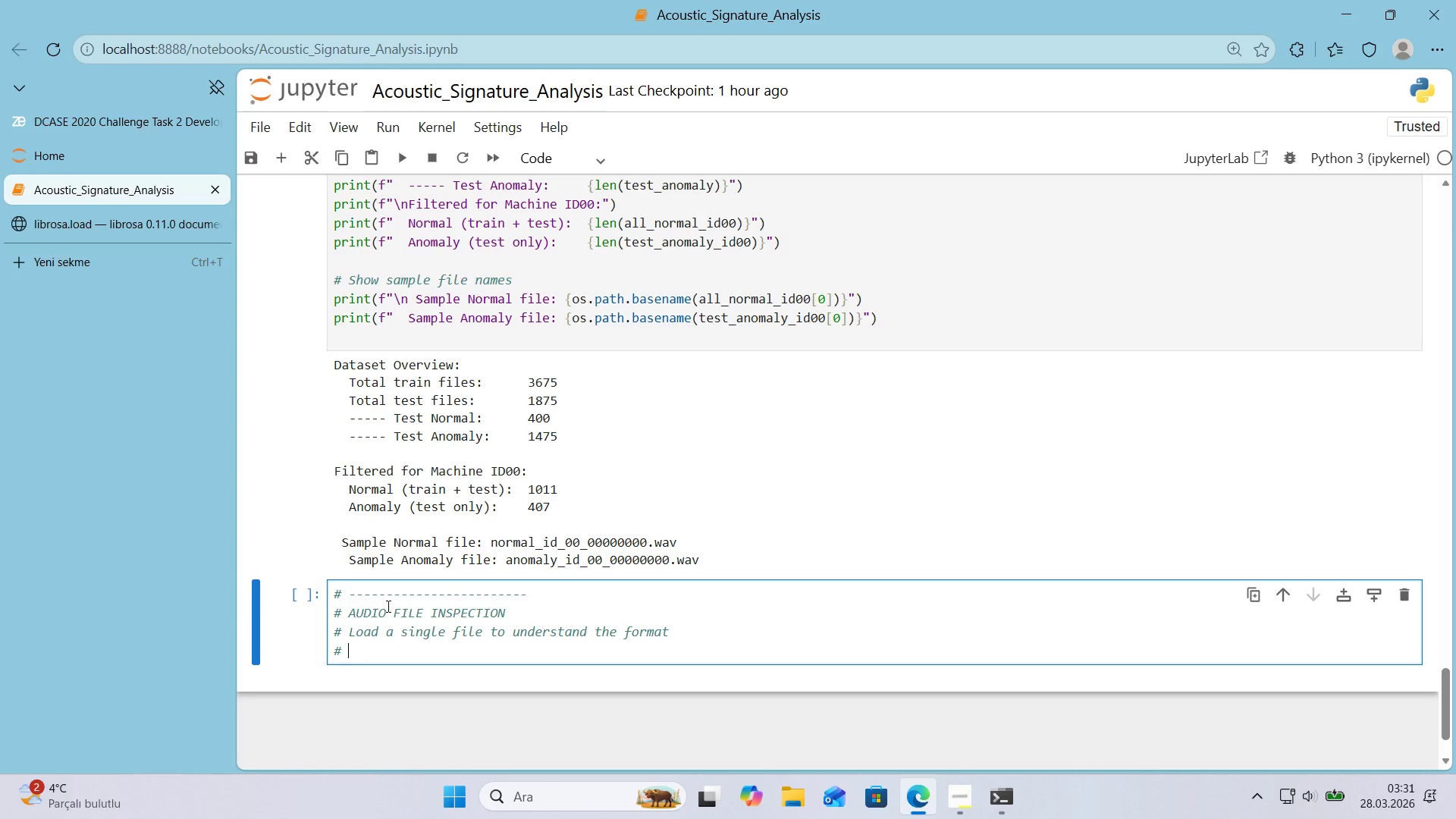 
key(NumpadSubtract)
 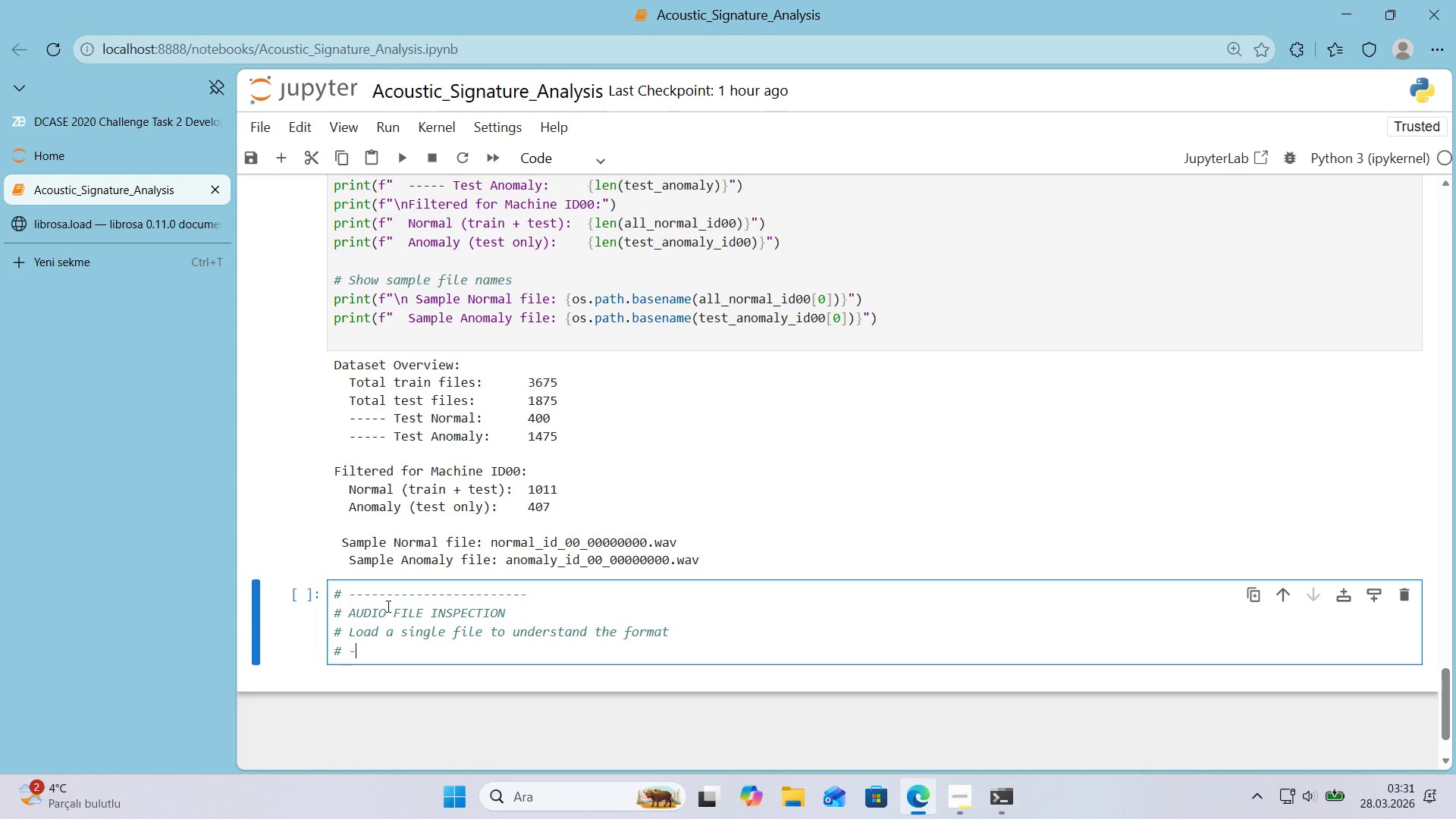 
key(NumpadSubtract)
 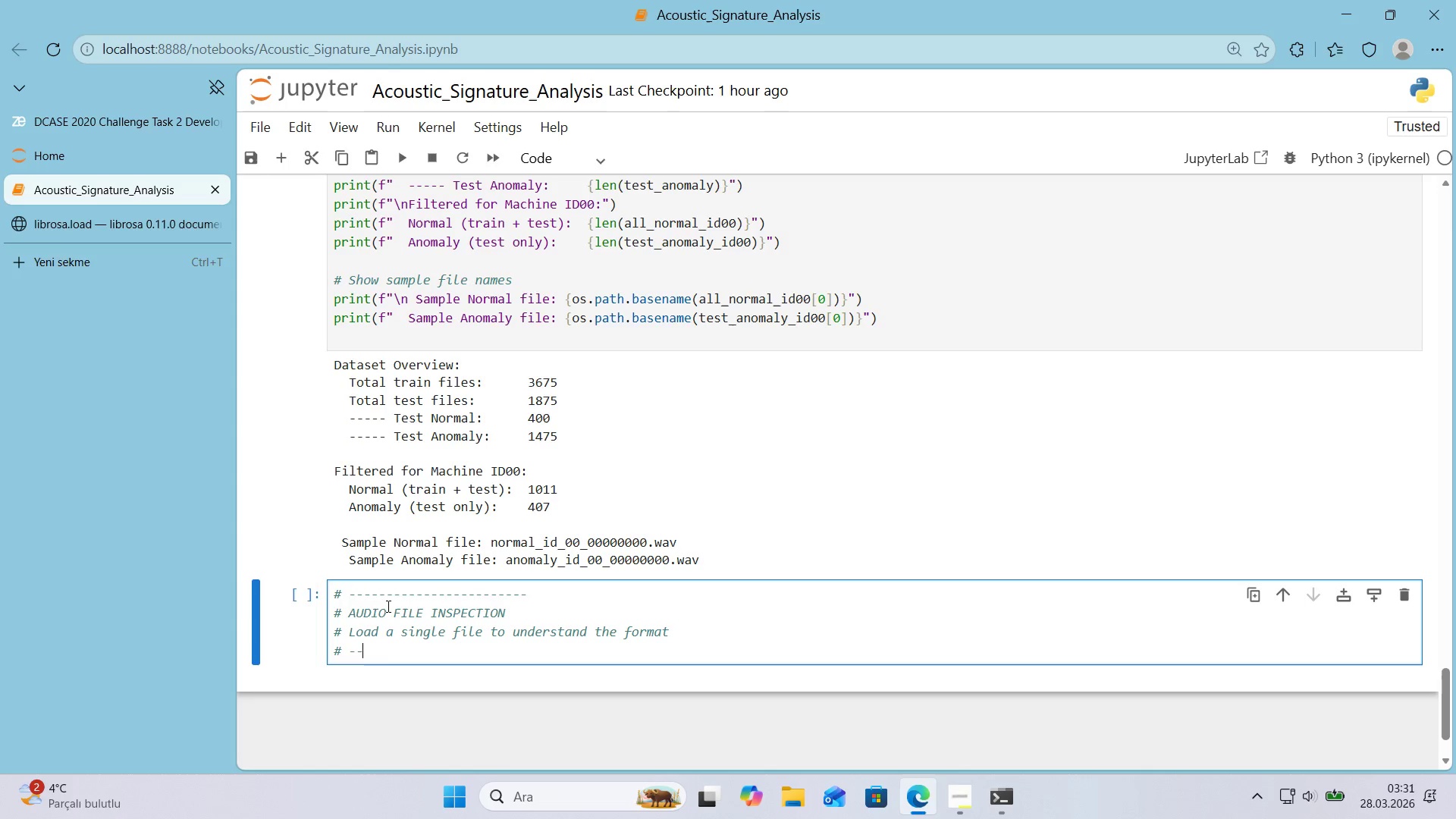 
key(NumpadSubtract)
 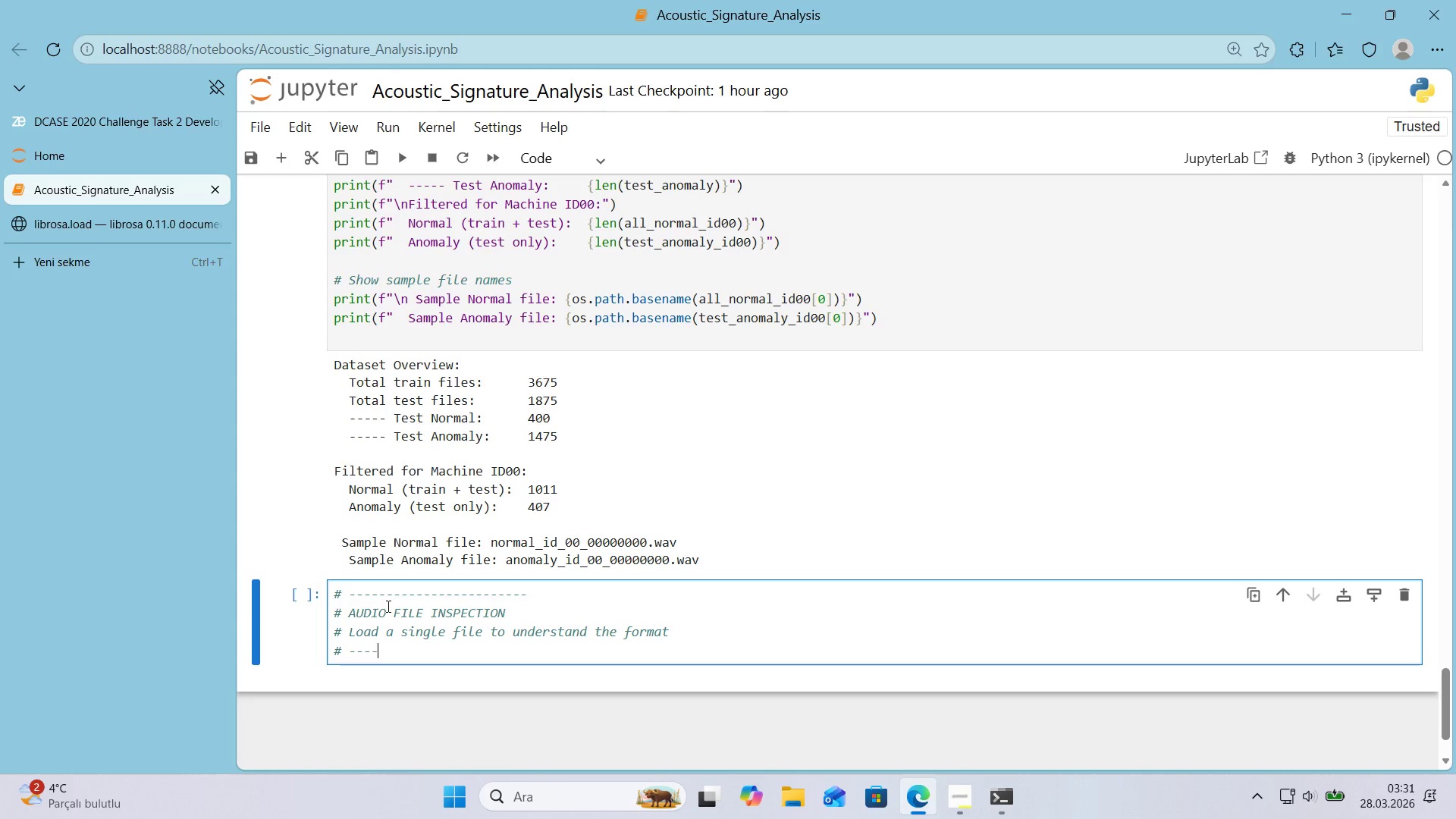 
key(NumpadSubtract)
 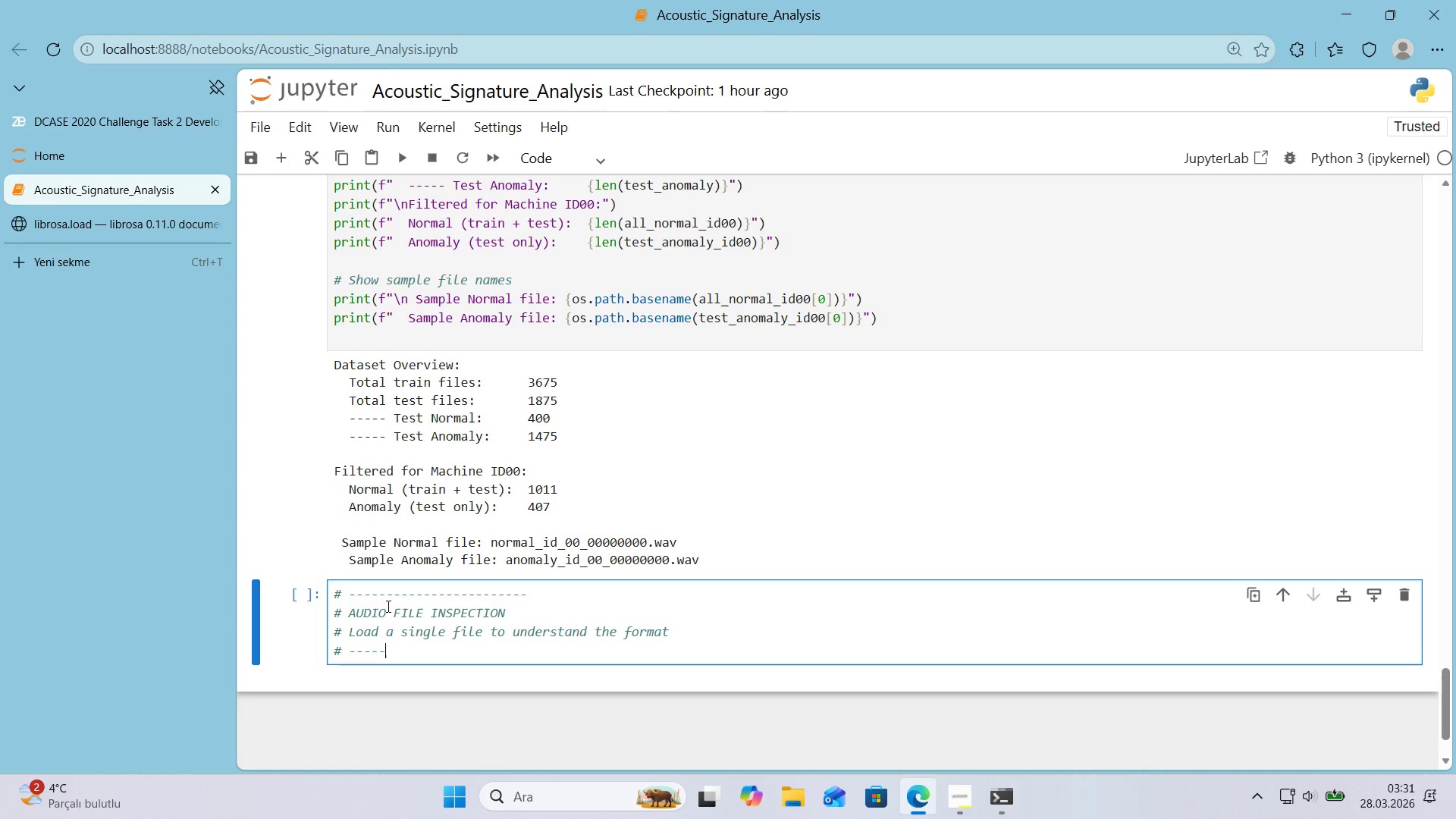 
key(NumpadSubtract)
 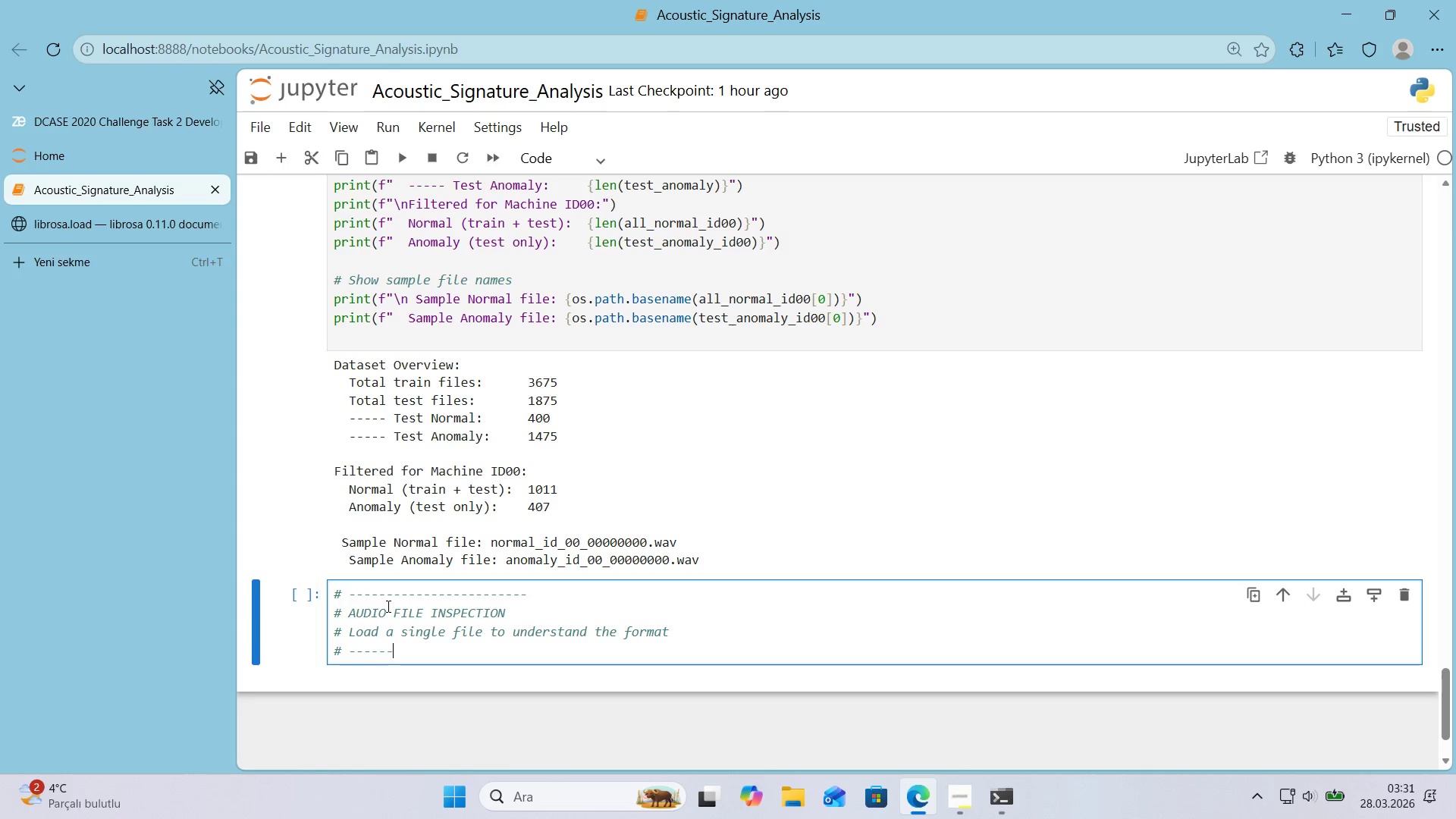 
key(NumpadSubtract)
 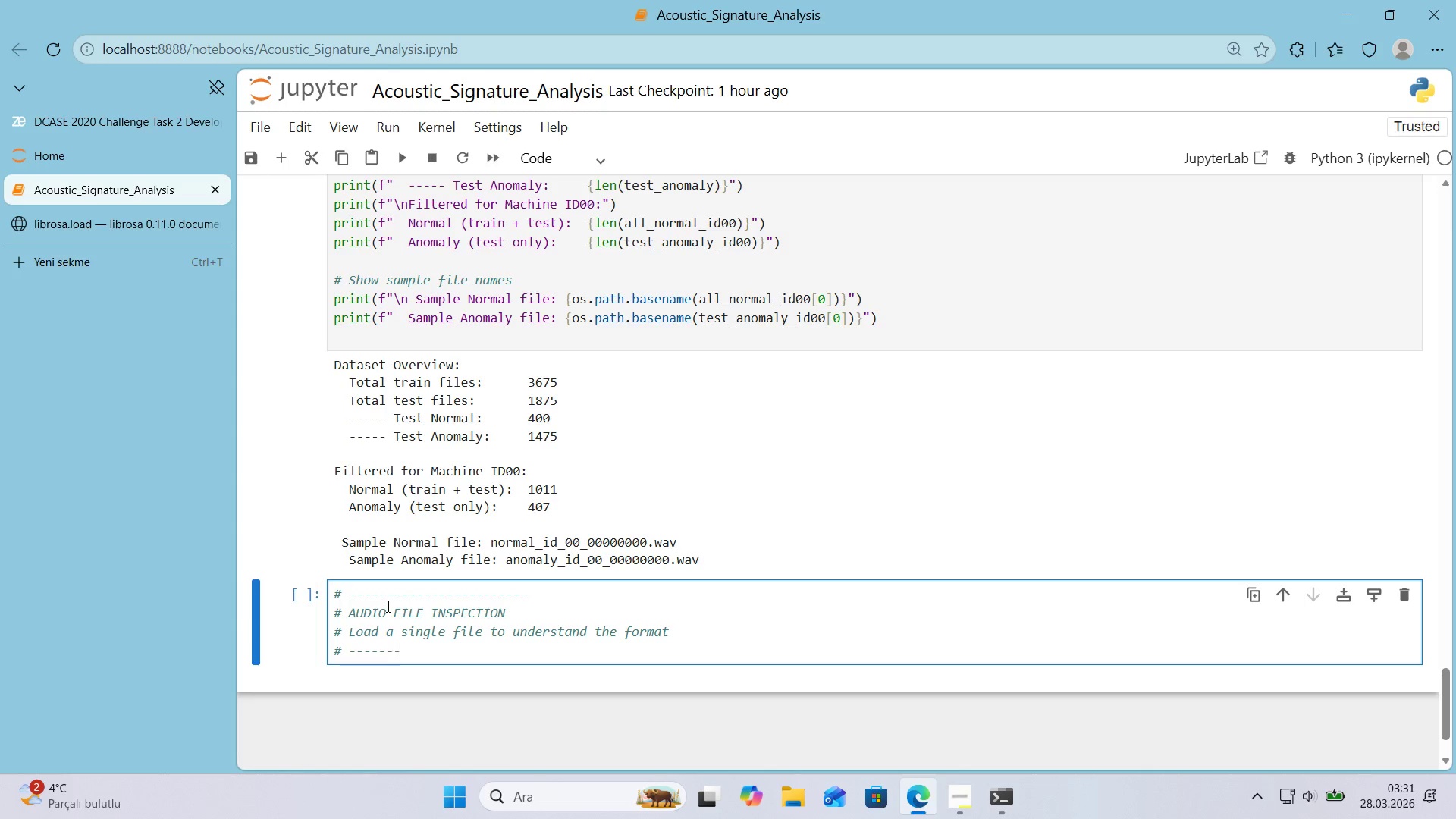 
key(NumpadSubtract)
 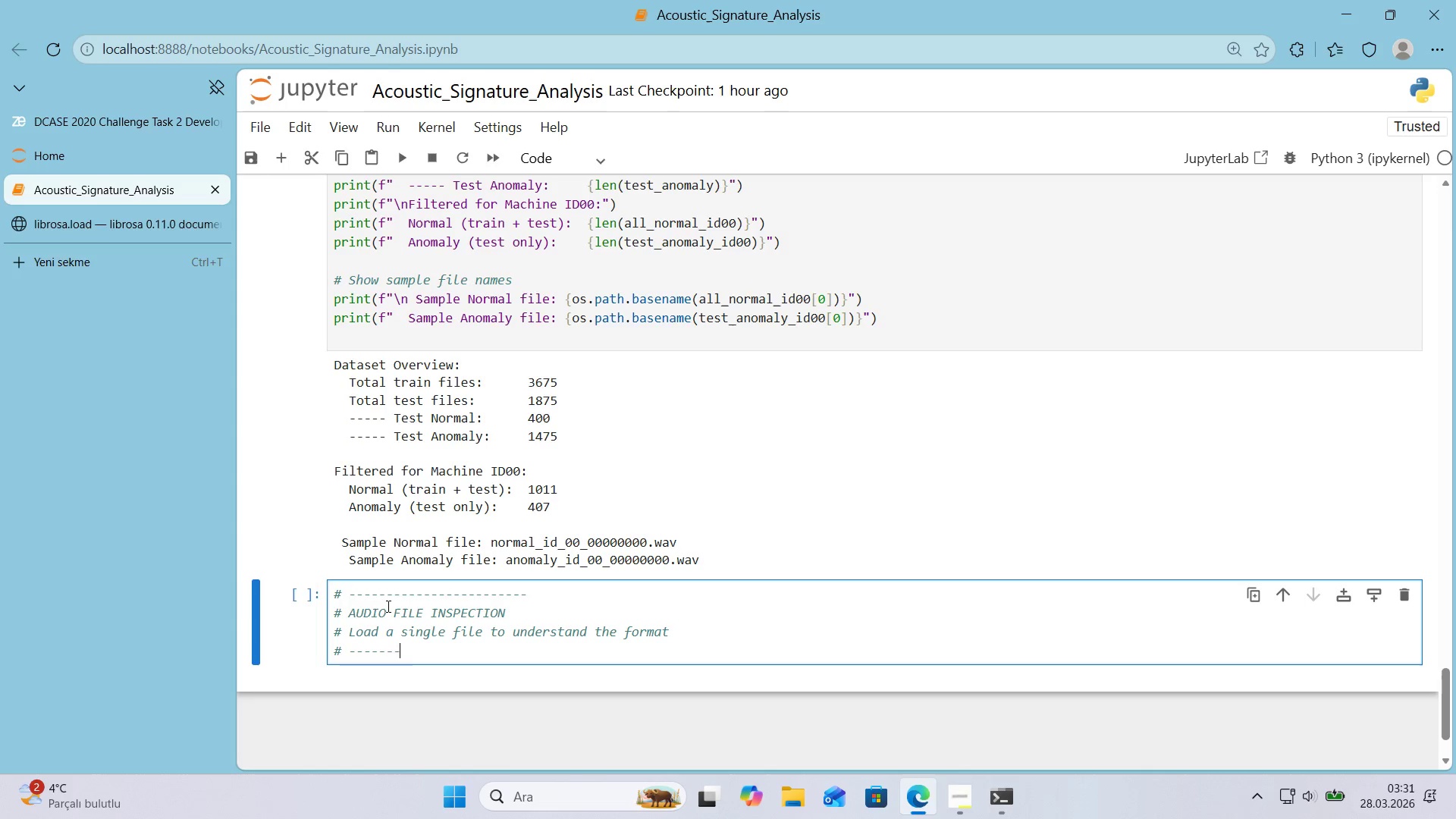 
key(NumpadSubtract)
 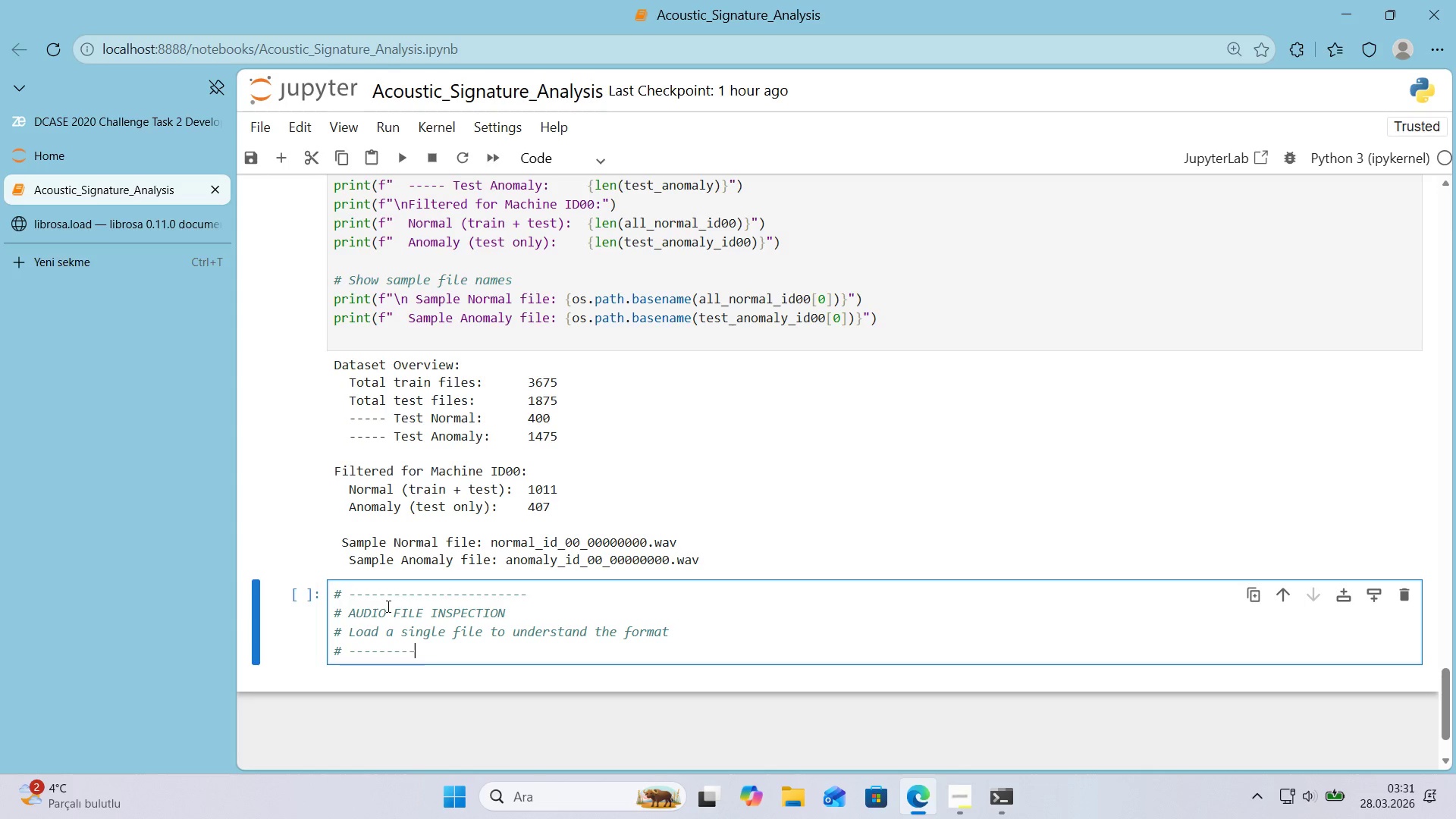 
key(NumpadSubtract)
 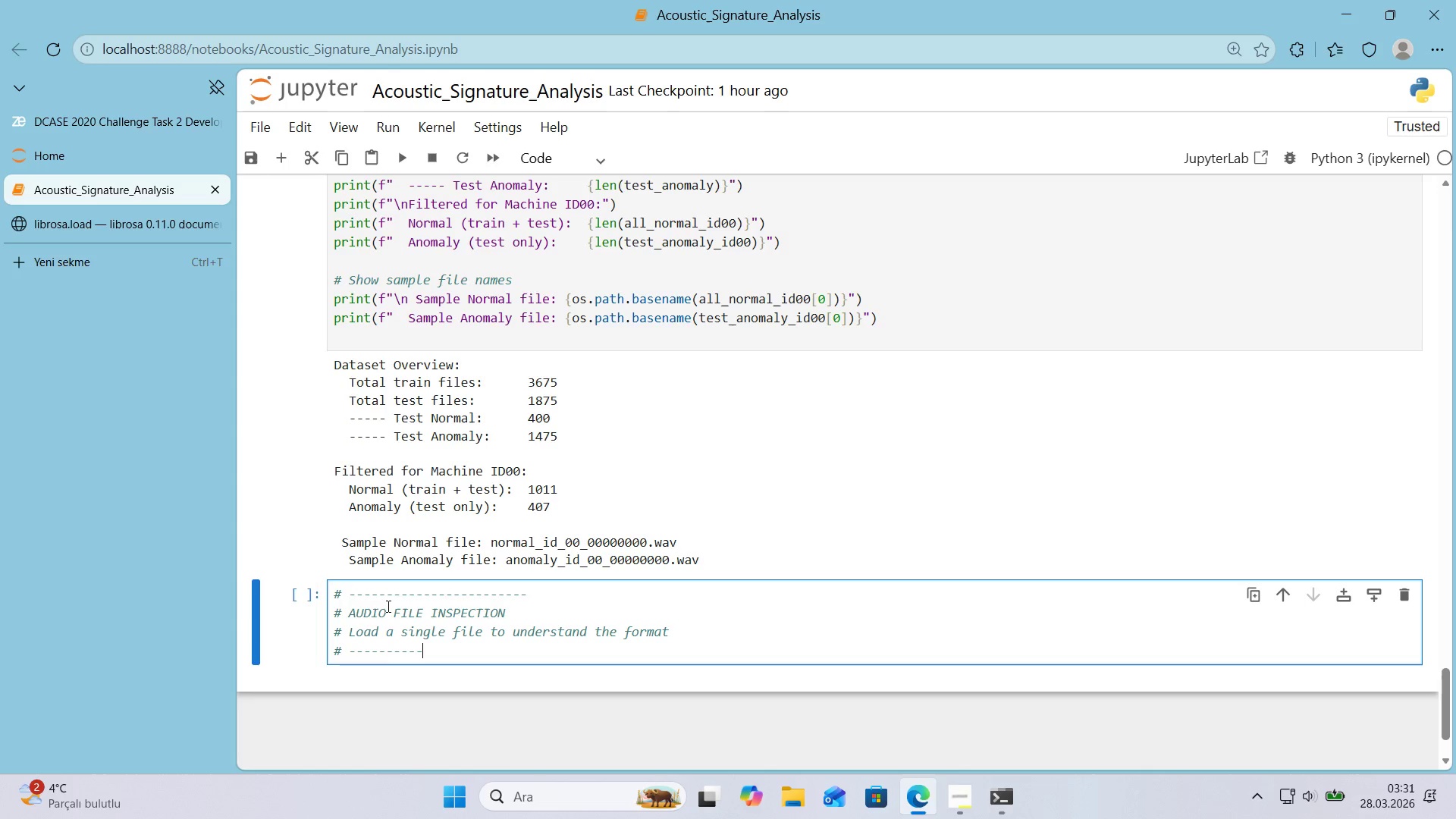 
hold_key(key=NumpadSubtract, duration=1.45)
 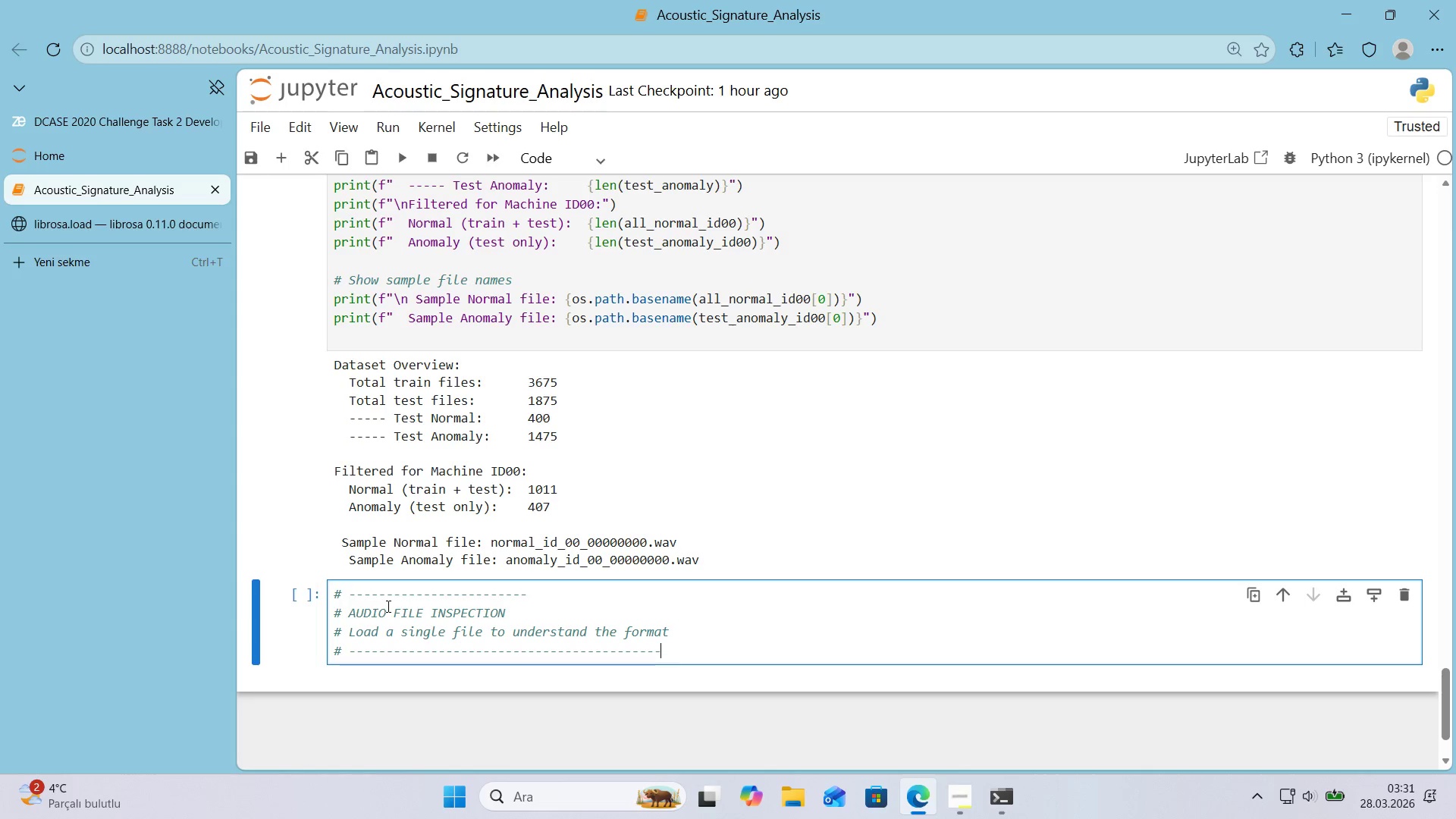 
key(NumpadSubtract)
 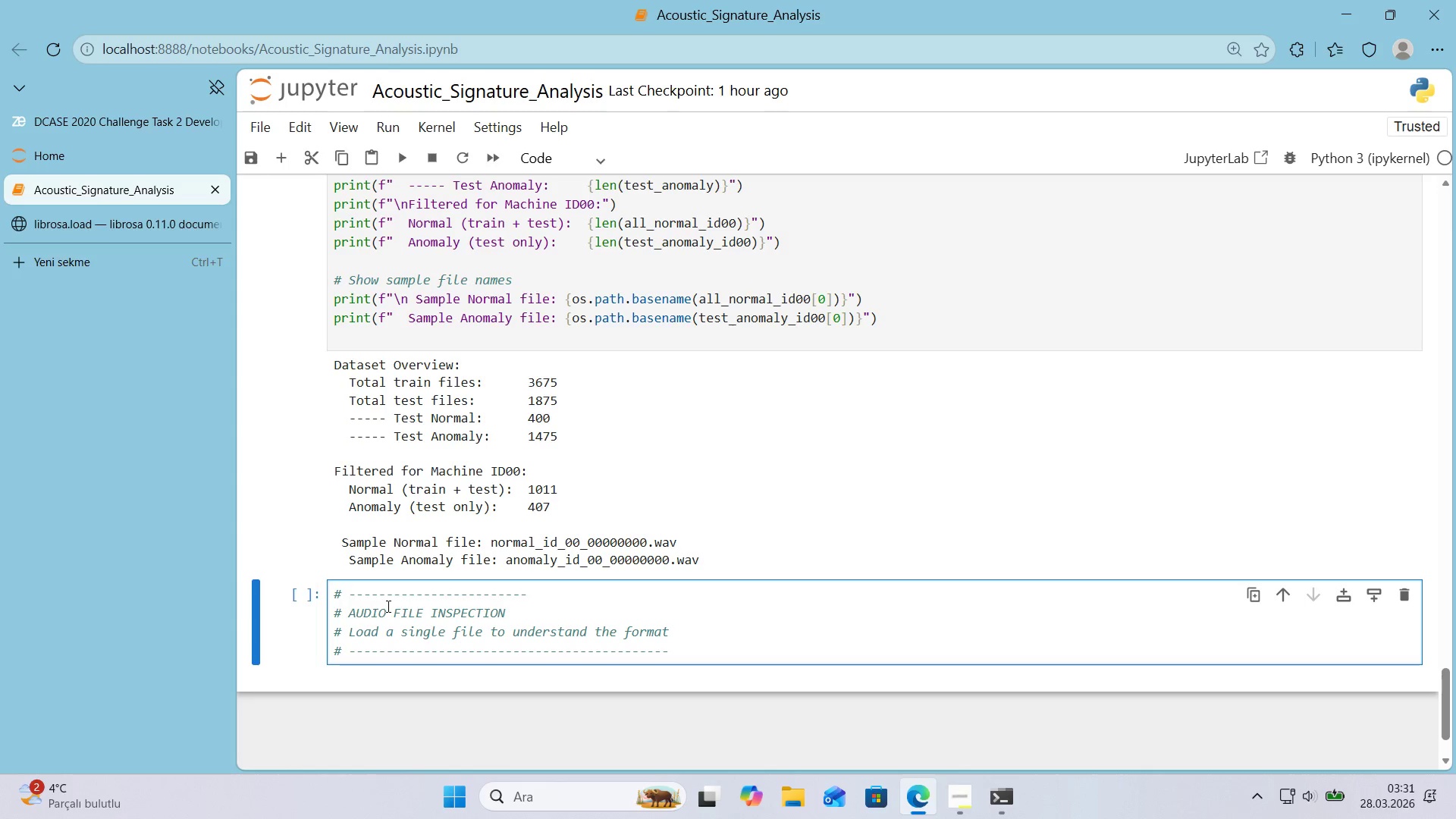 
key(ArrowUp)
 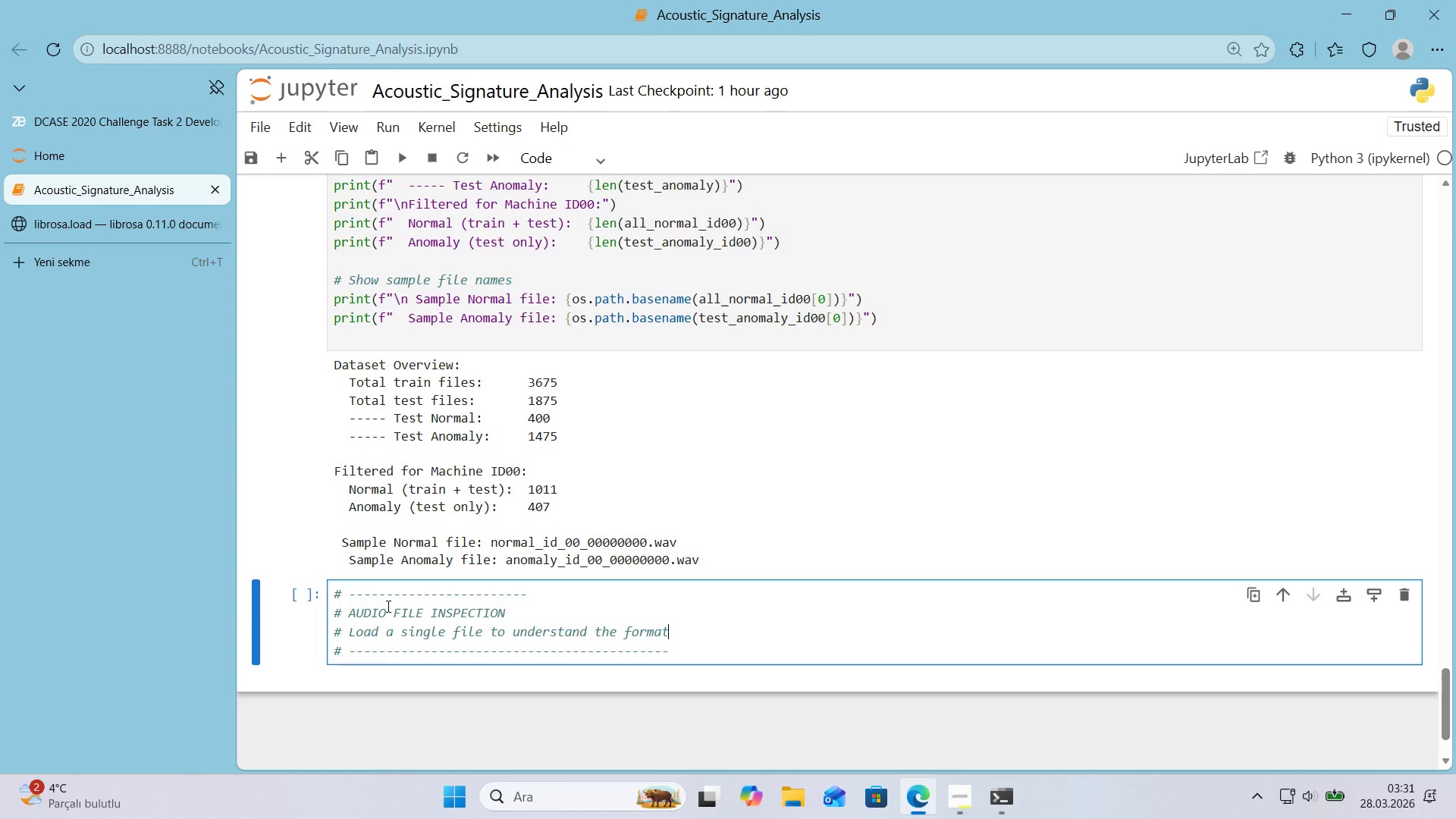 
key(ArrowUp)
 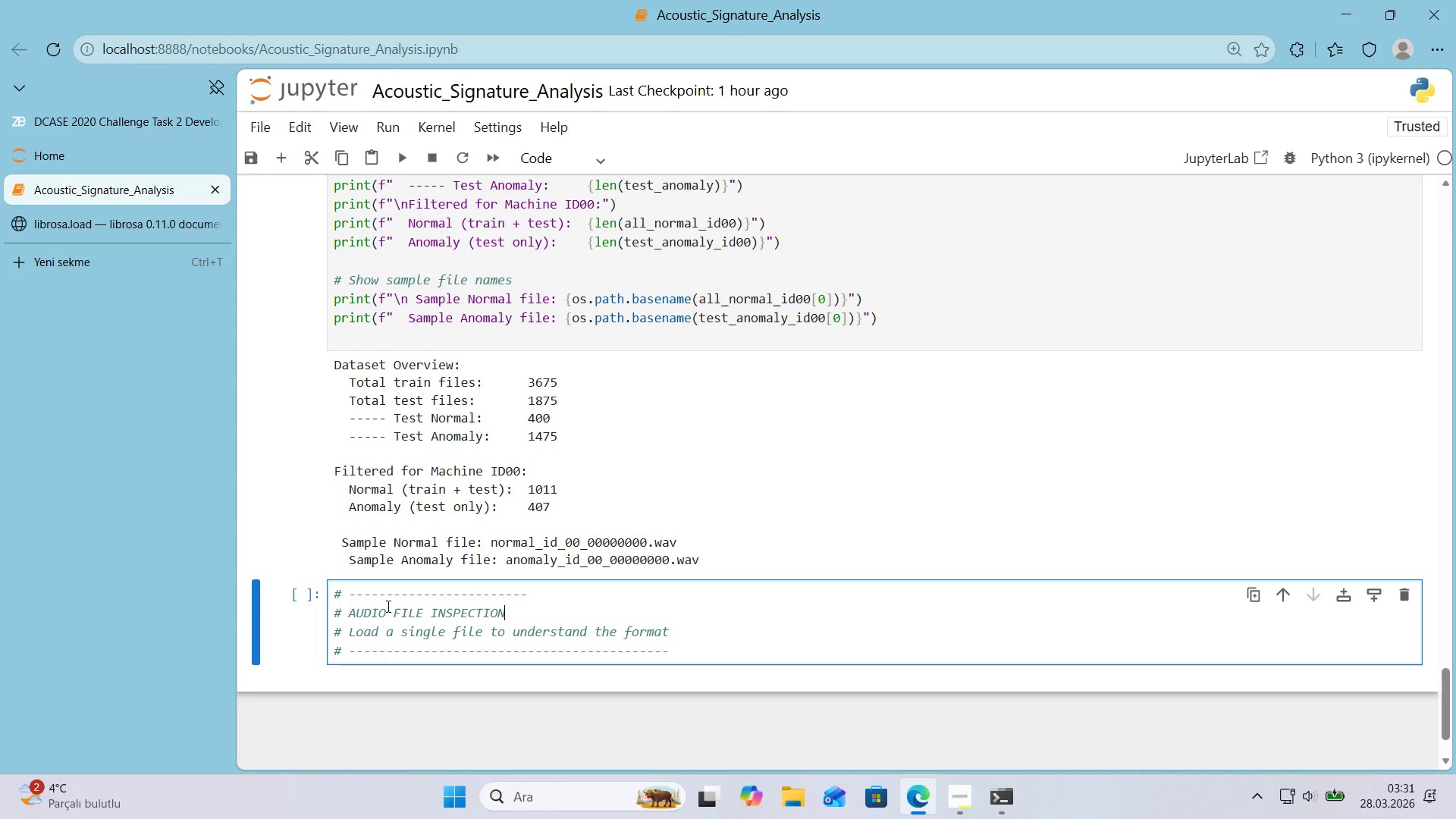 
key(ArrowUp)
 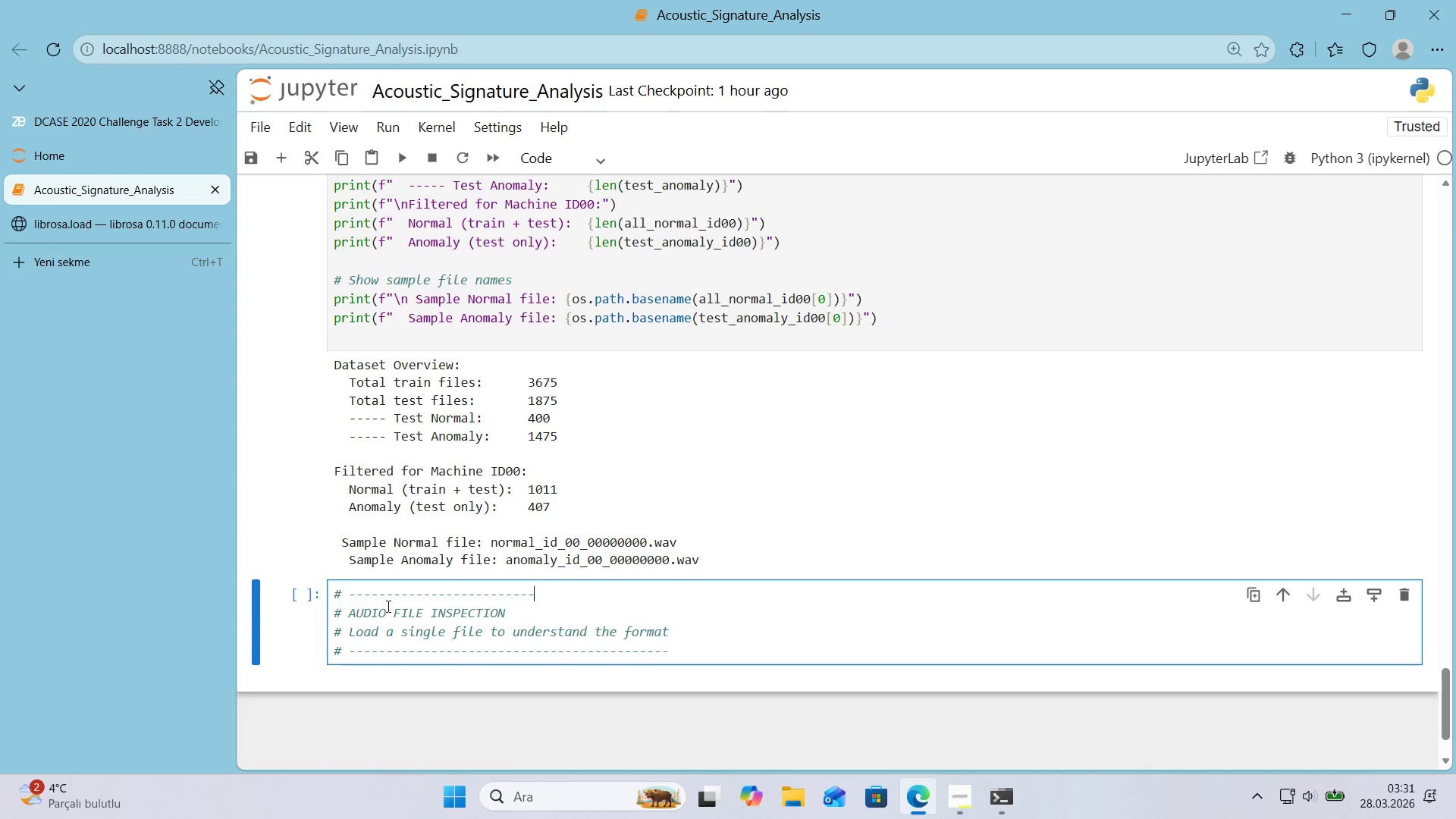 
hold_key(key=NumpadSubtract, duration=1.03)
 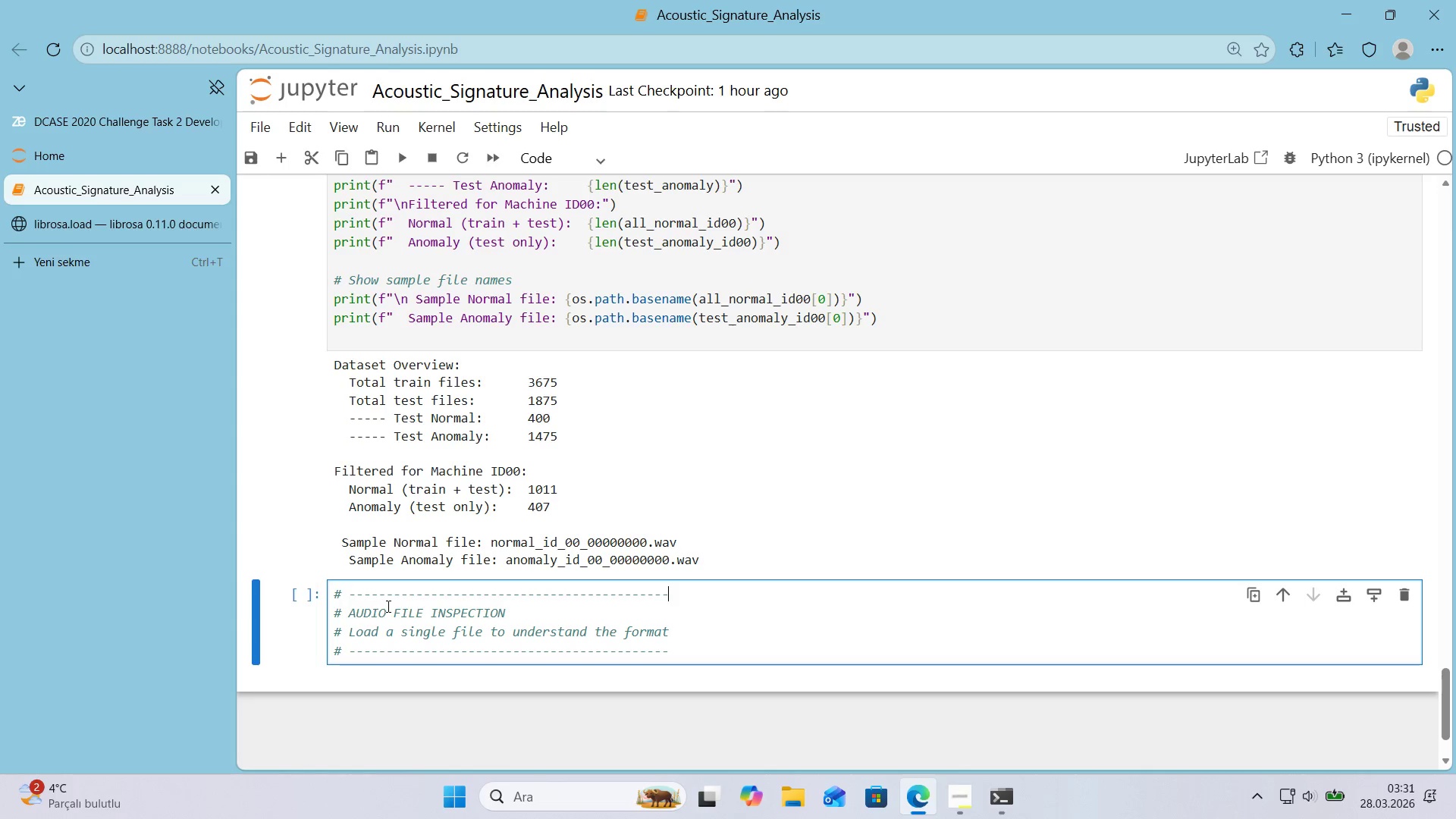 
key(NumpadSubtract)
 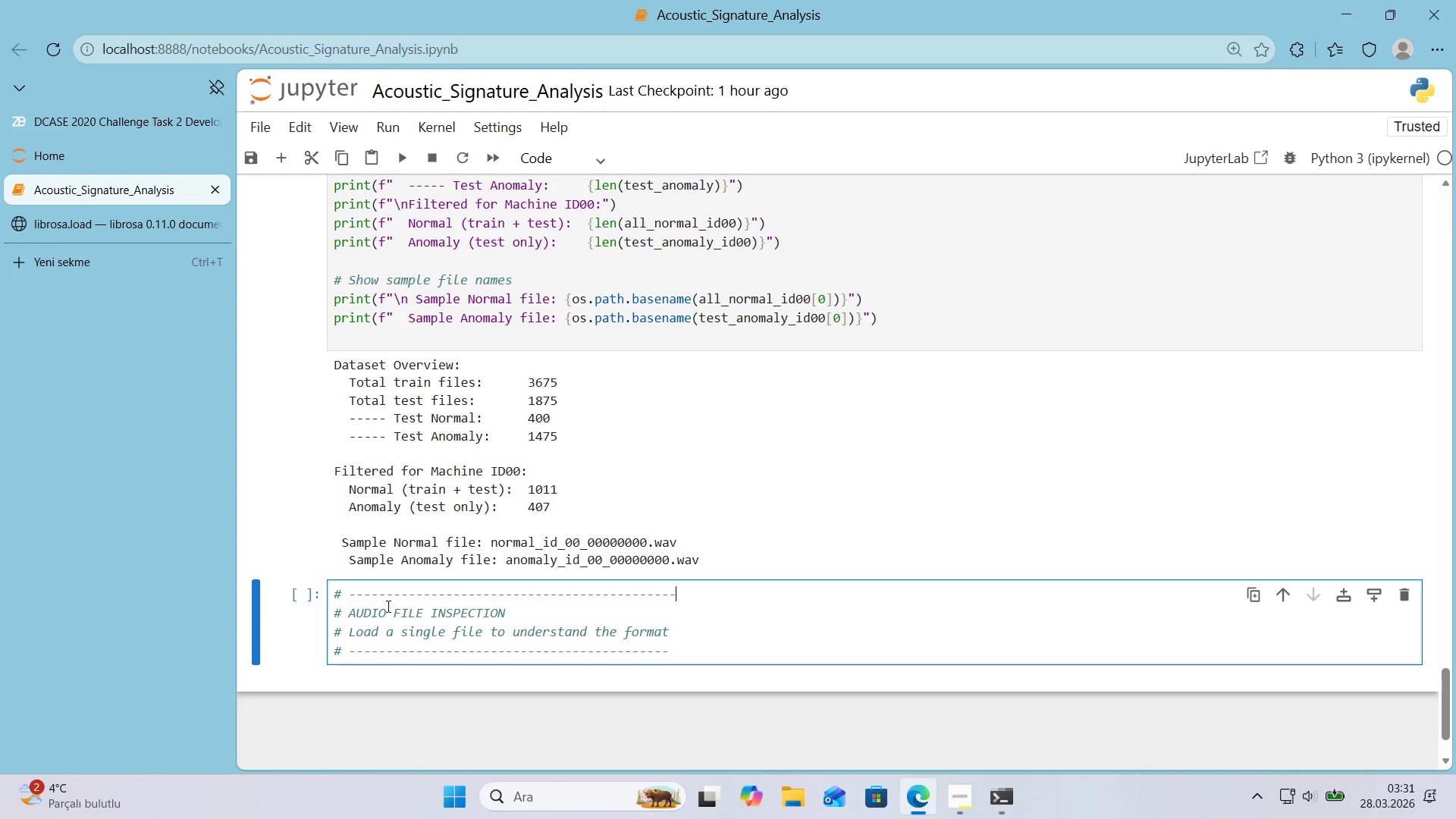 
key(Backspace)
 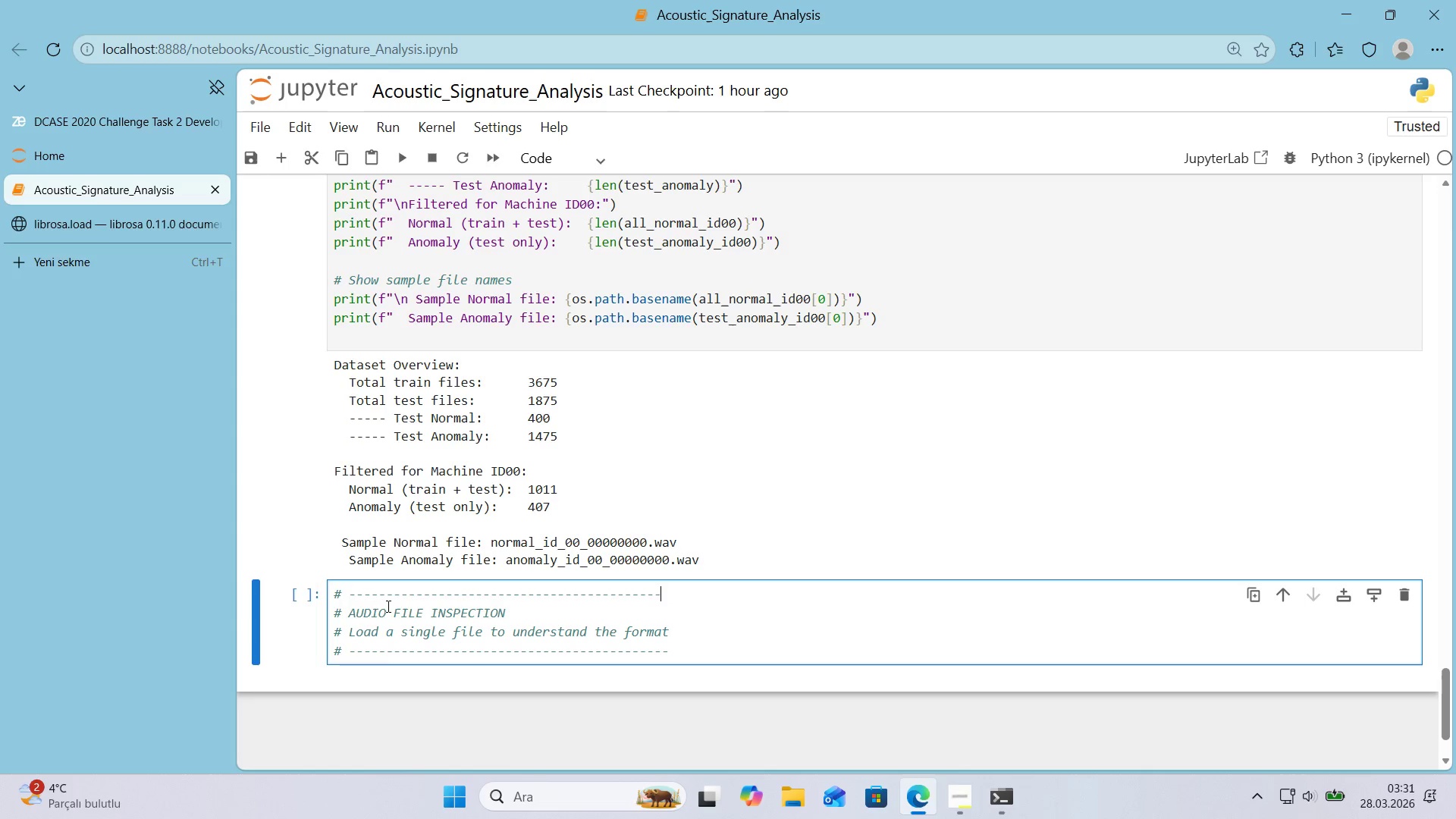 
key(Backspace)
 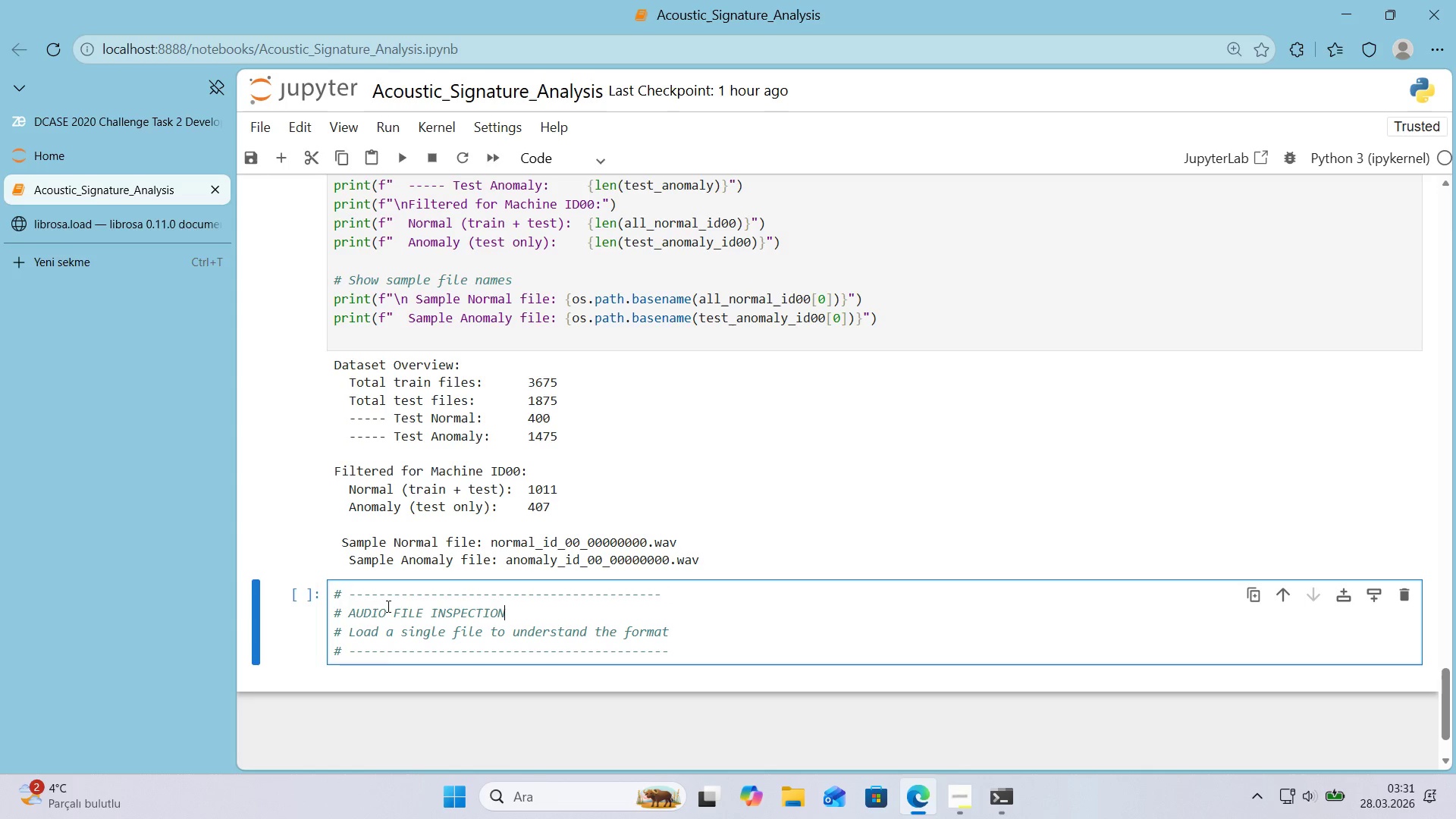 
key(ArrowDown)
 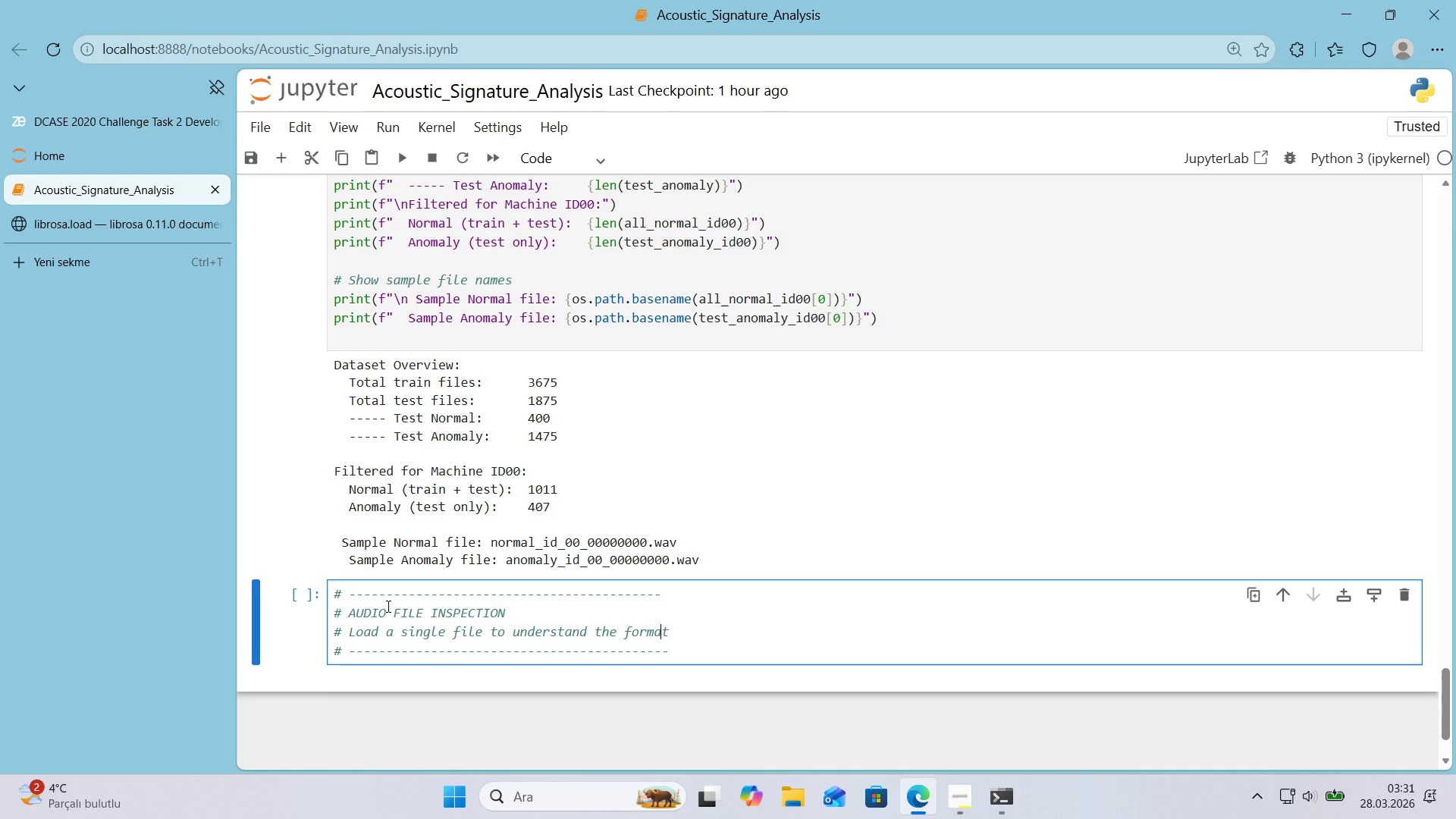 
key(ArrowDown)
 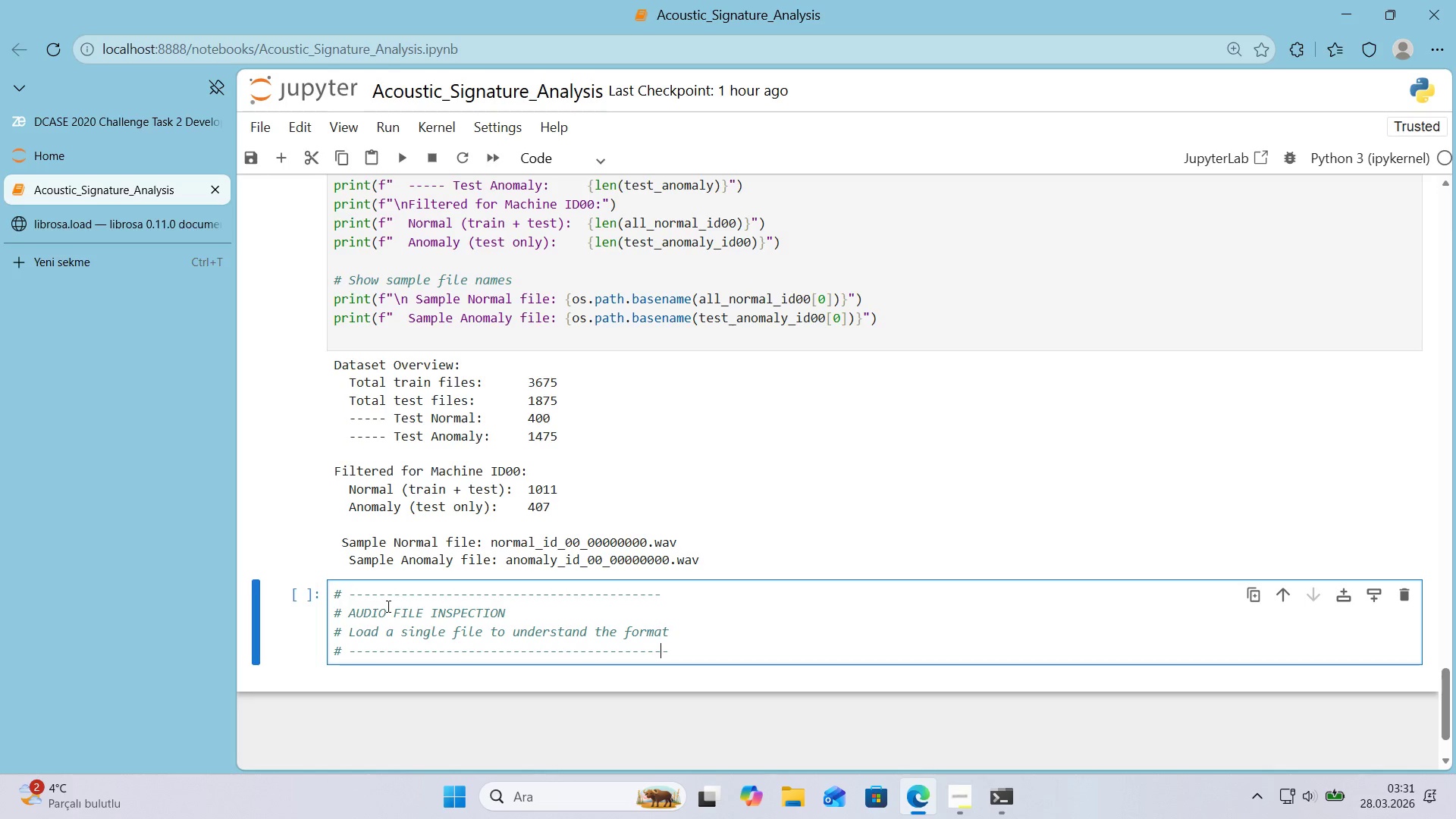 
key(ArrowDown)
 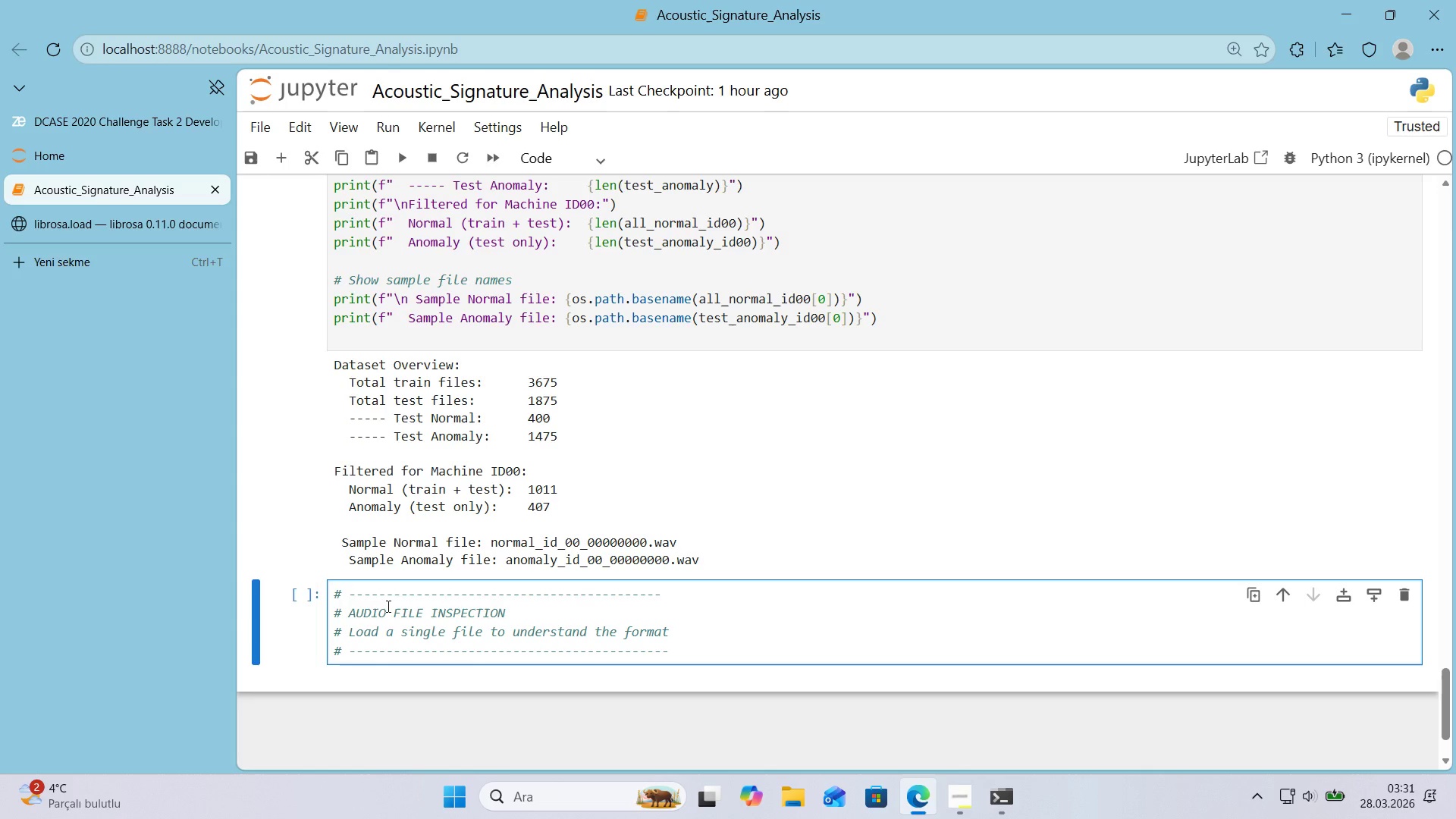 
key(ArrowRight)
 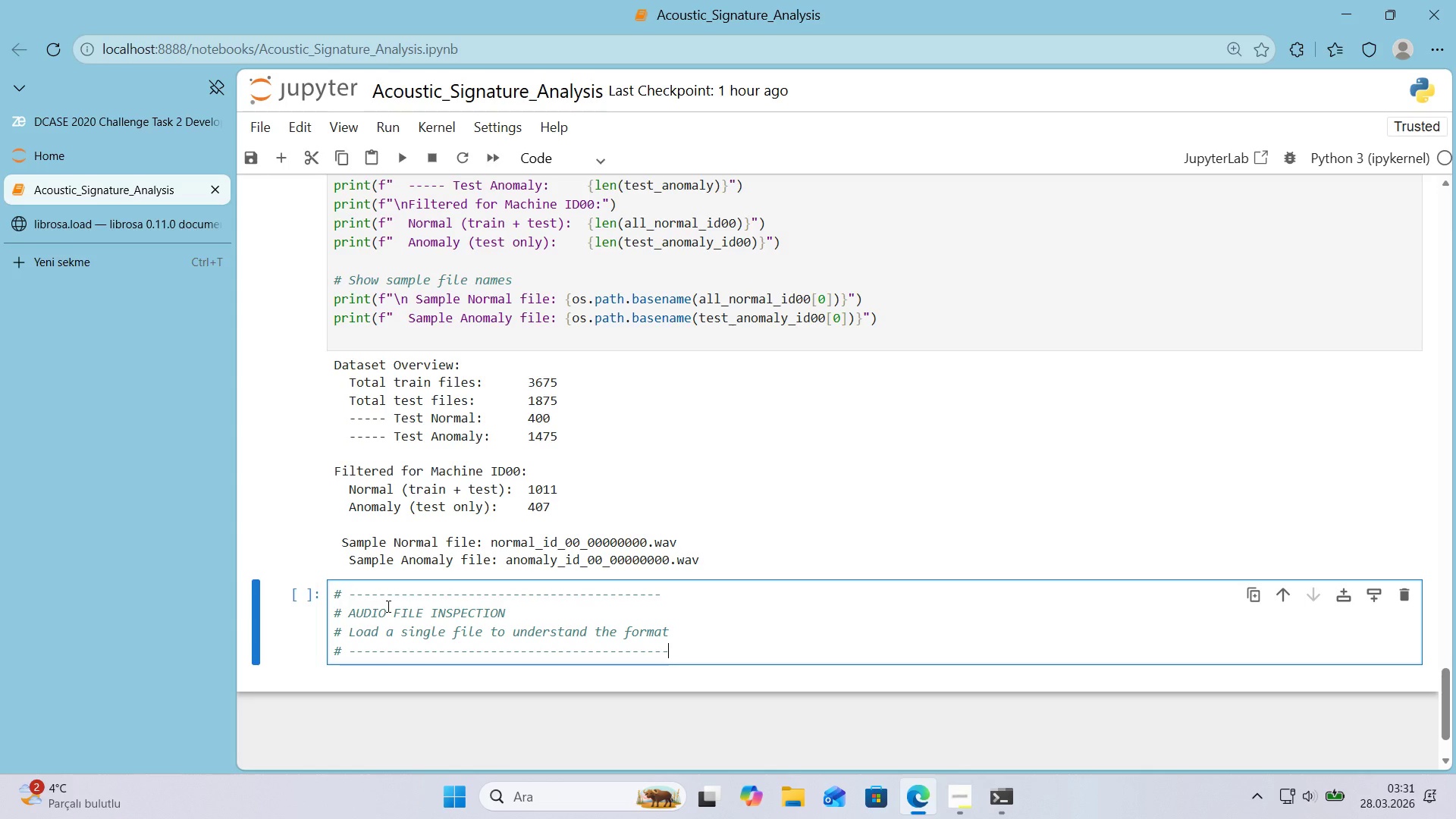 
key(Enter)
 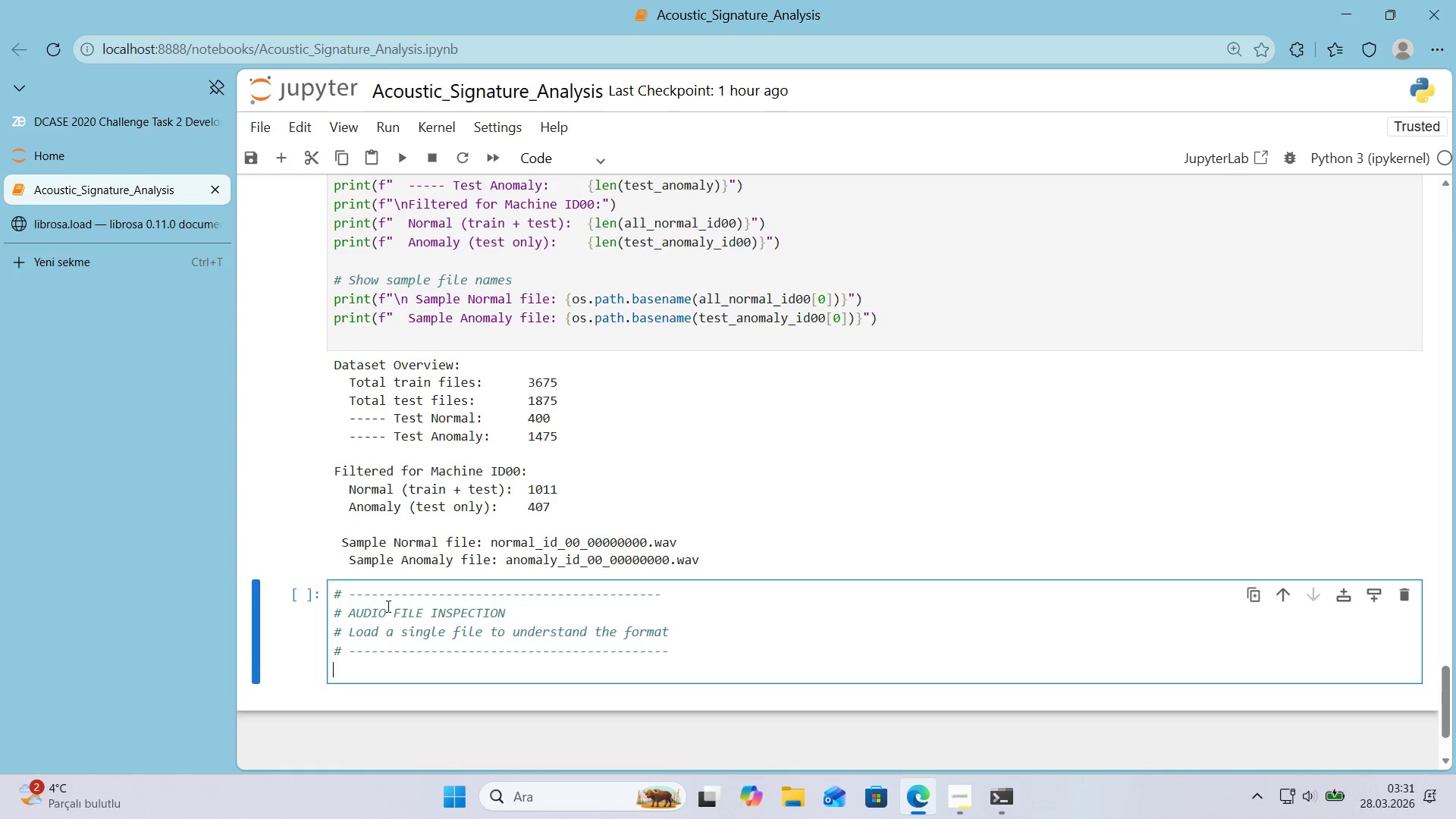 
key(Enter)
 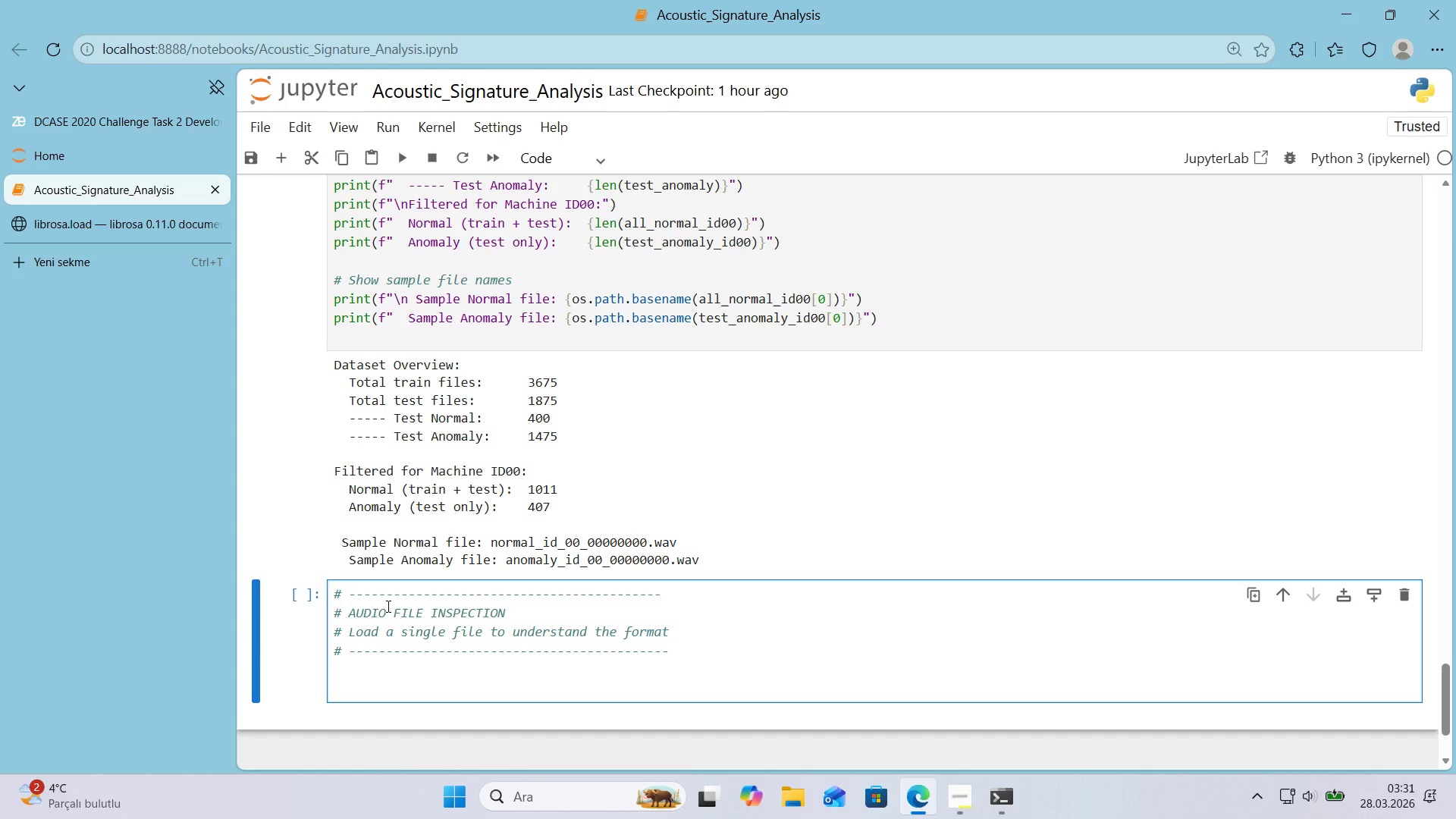 
wait(8.28)
 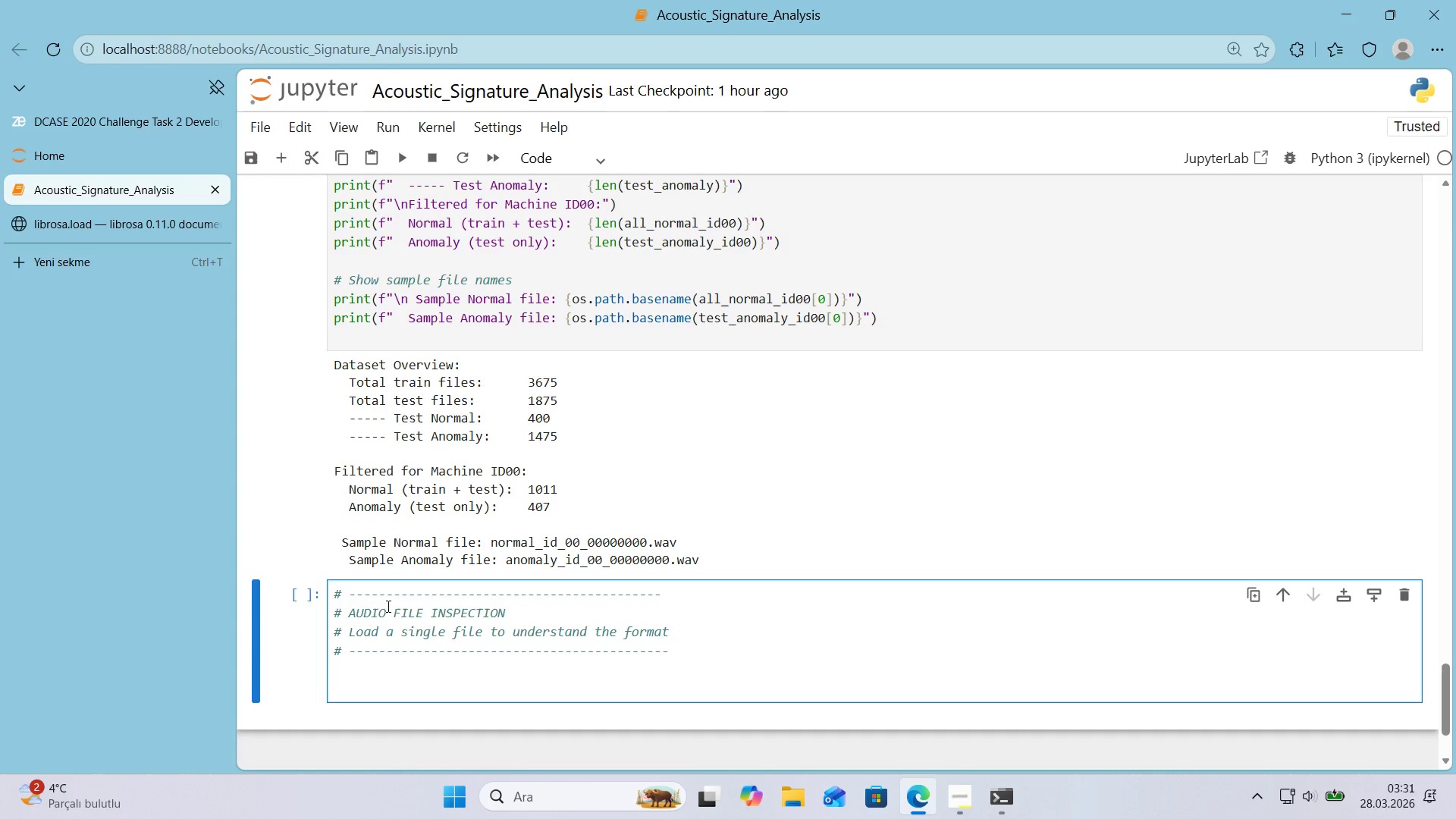 
scroll: coordinate [387, 606], scroll_direction: down, amount: 1.0
 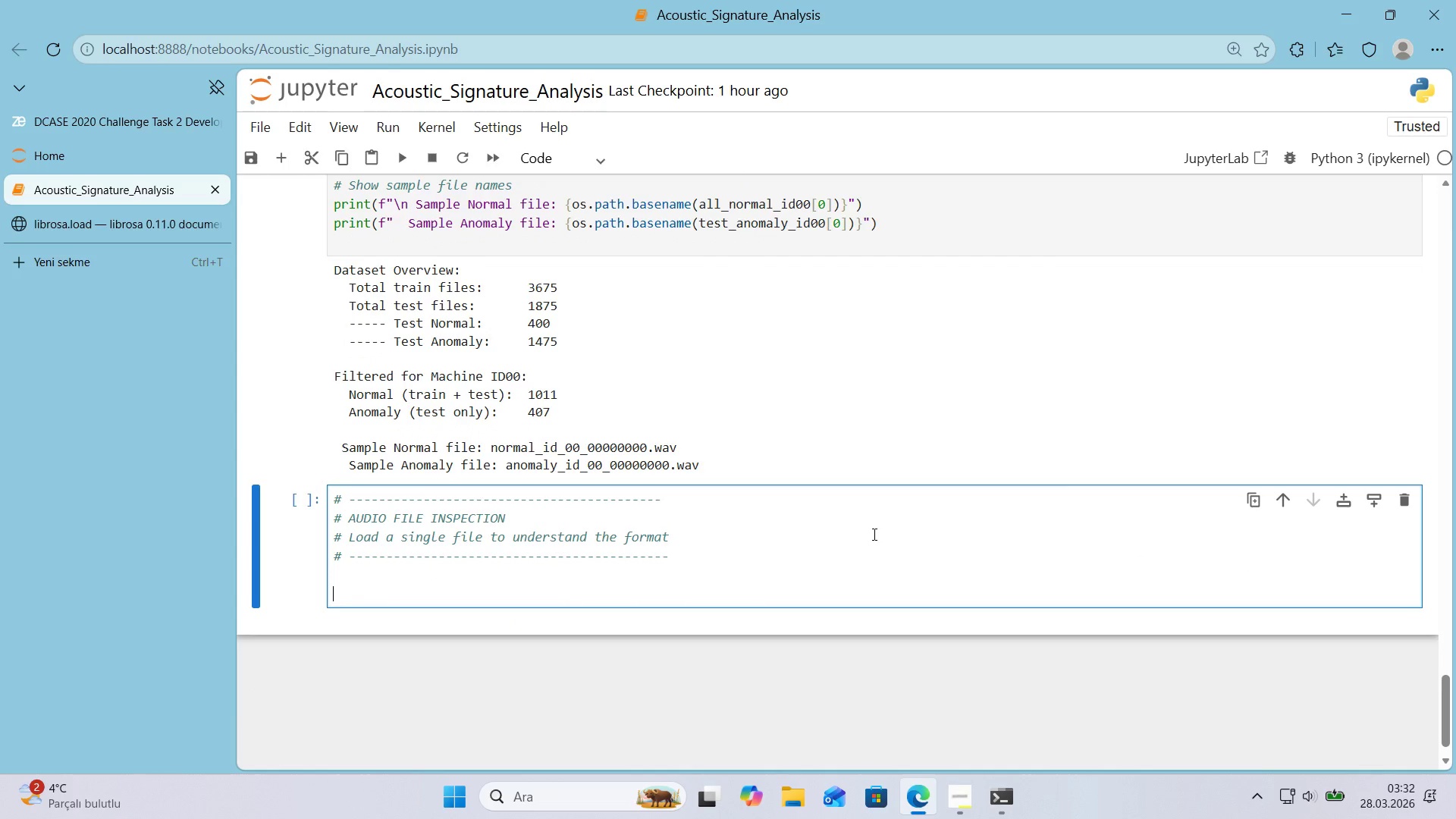 
key(Alt+Control+AltRight)
 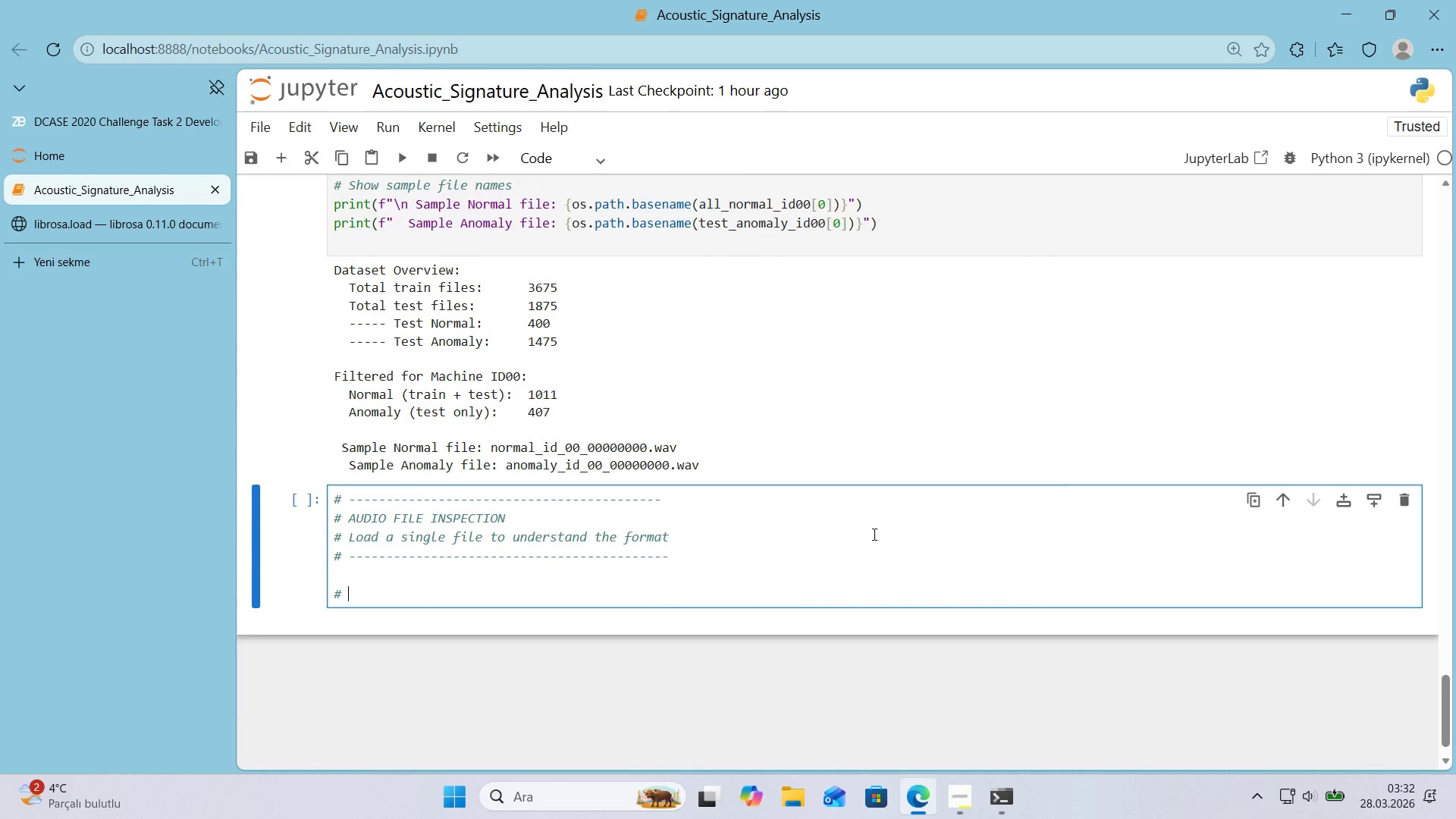 
key(Control+ControlLeft)
 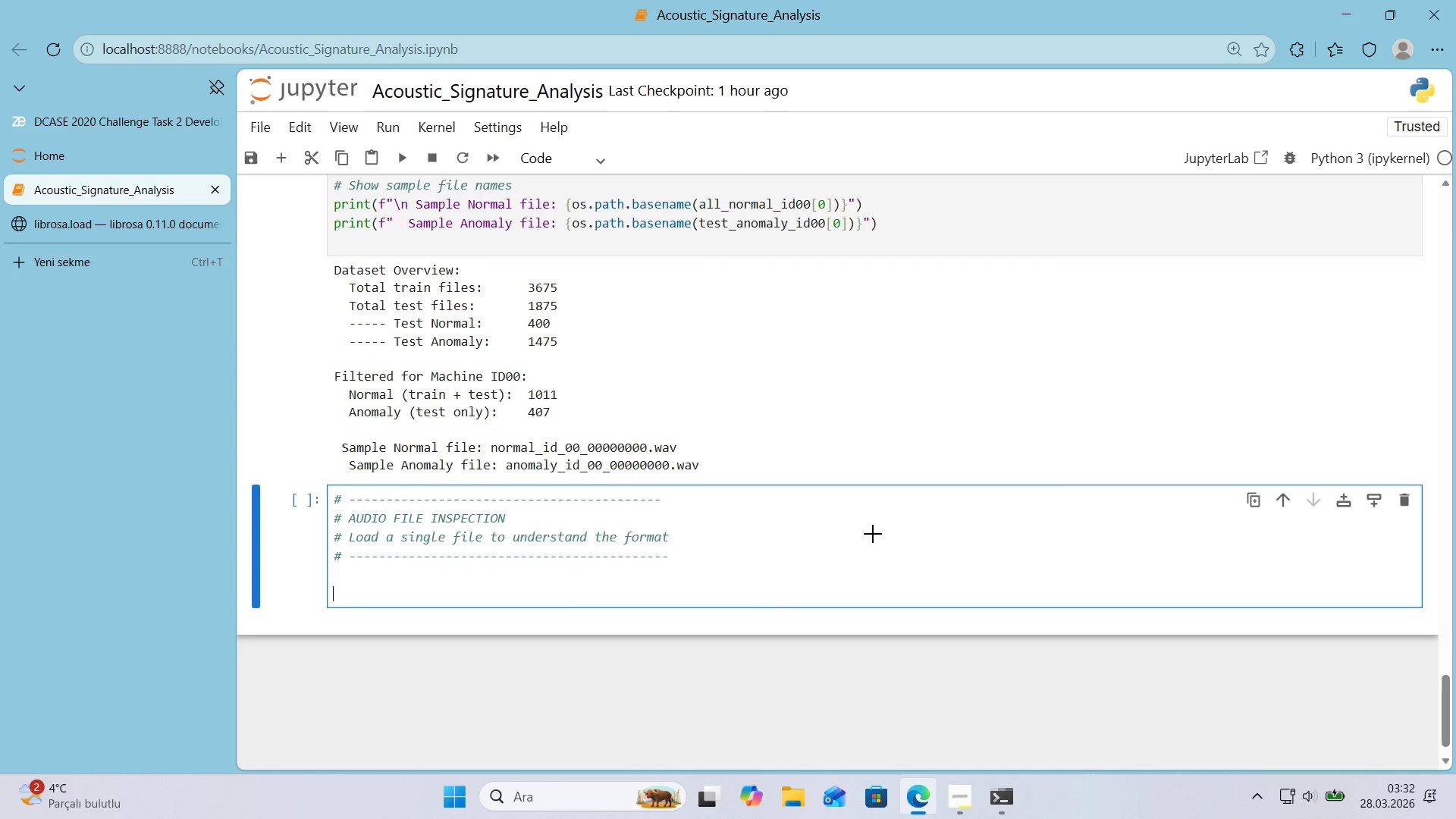 
key(Alt+Control+3)
 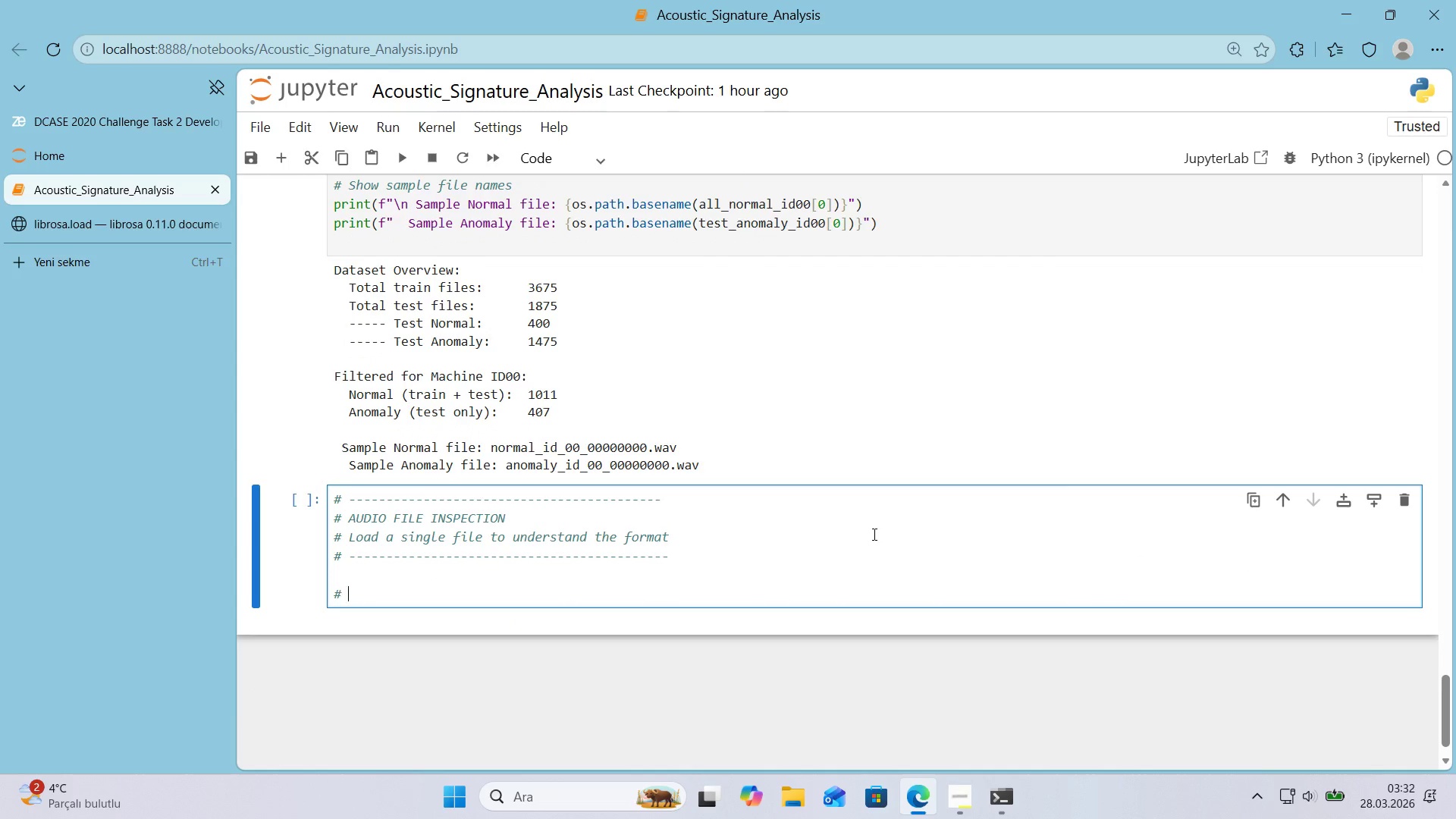 
type( Load one normal and one s)
key(Backspace)
type(anomaly sample)
 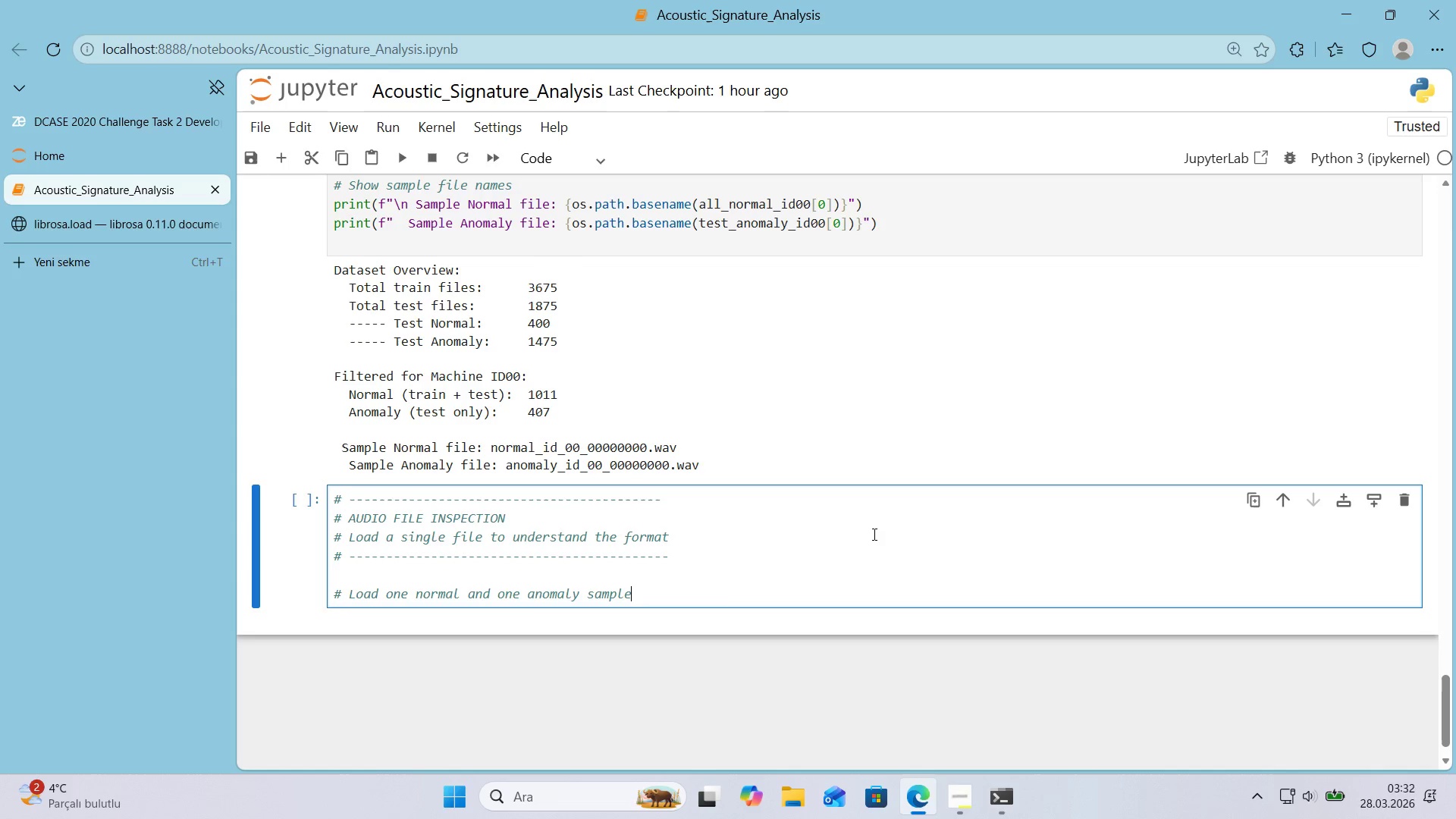 
key(Enter)
 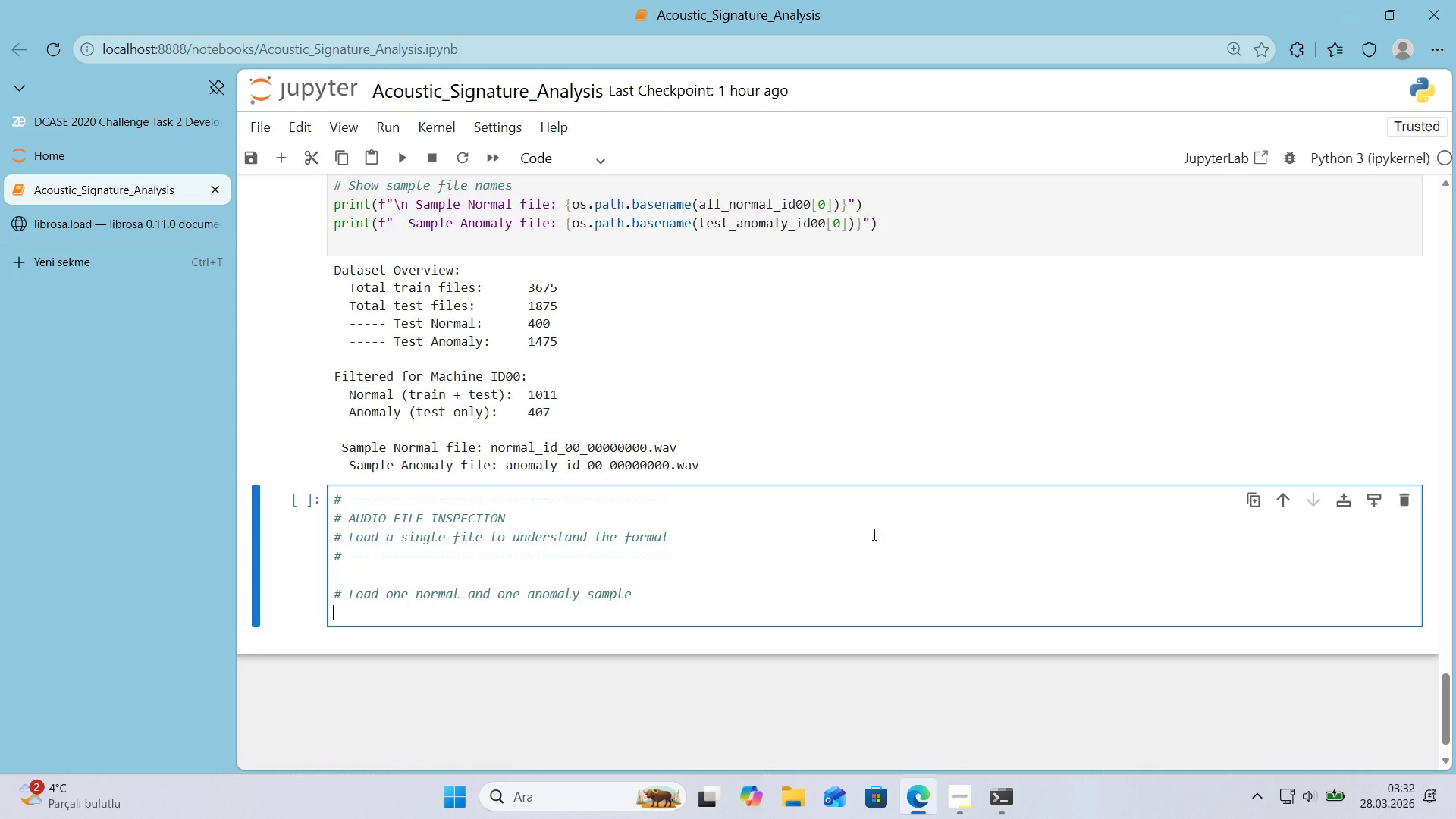 
type(sample )
key(Backspace)
type(_normal, sr_normal ) l'broas)
key(Backspace)
key(Backspace)
type(sa.load*()
 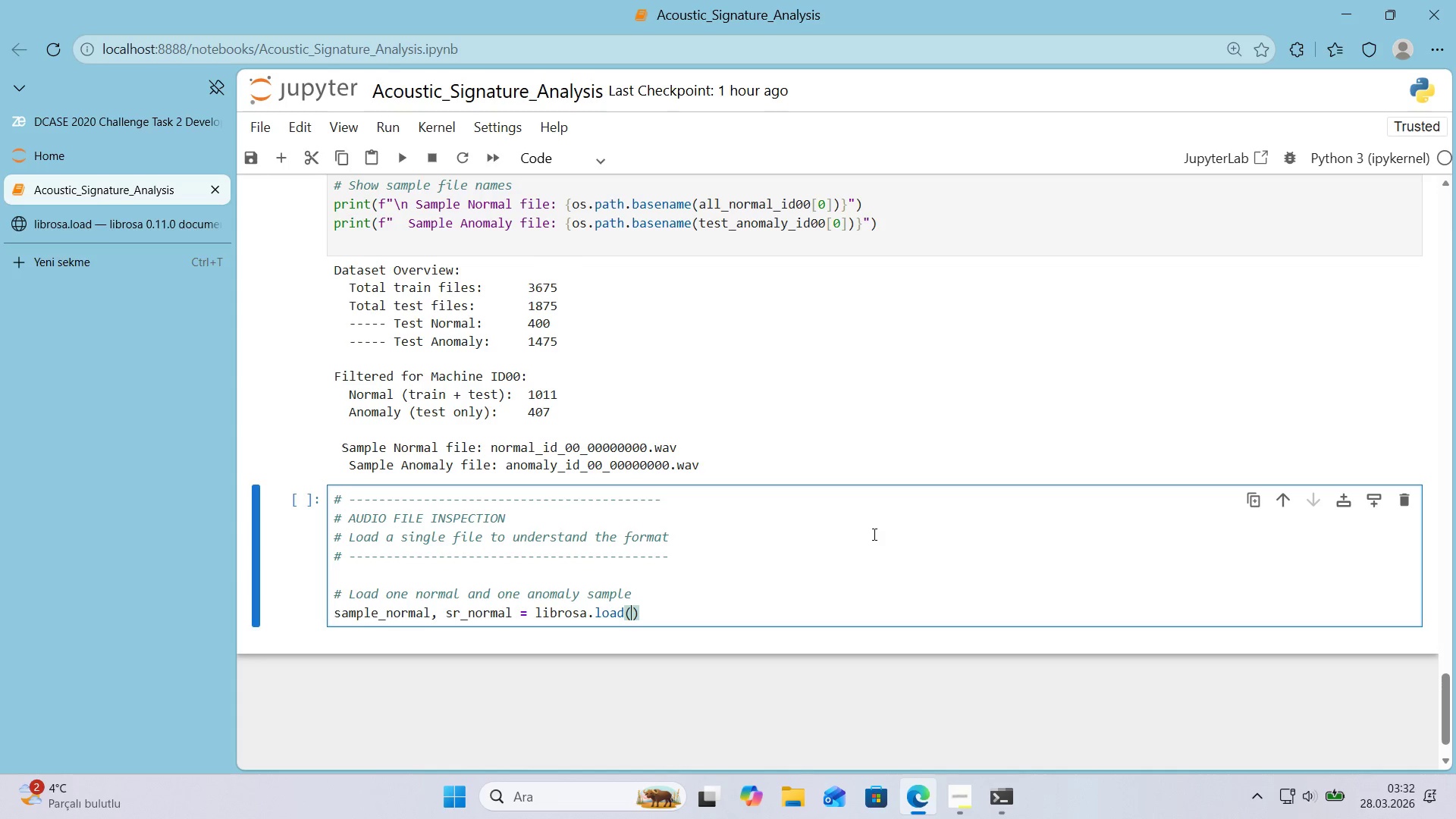 
 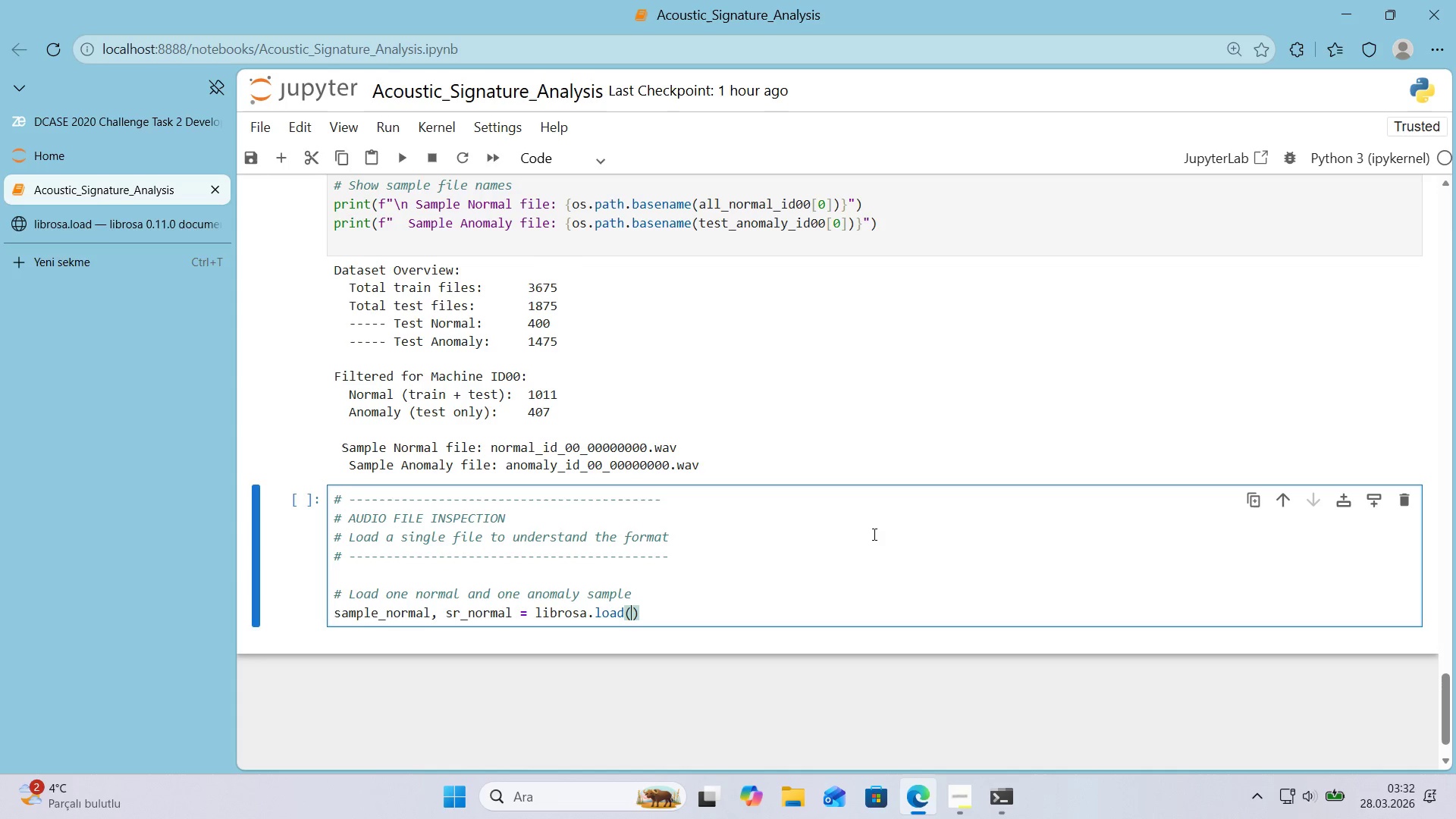 
key(ArrowLeft)
 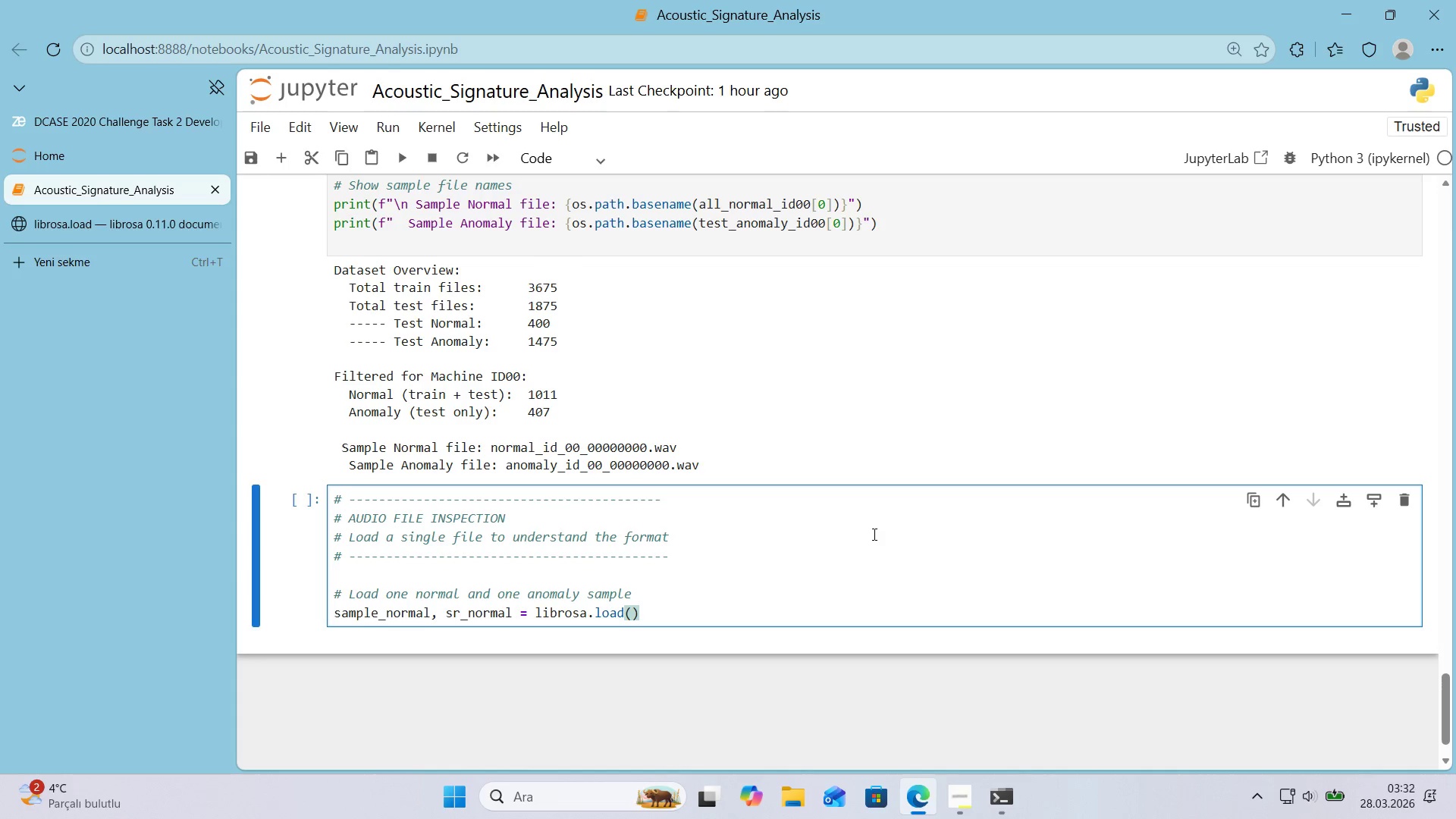 
type(all_normal_)
 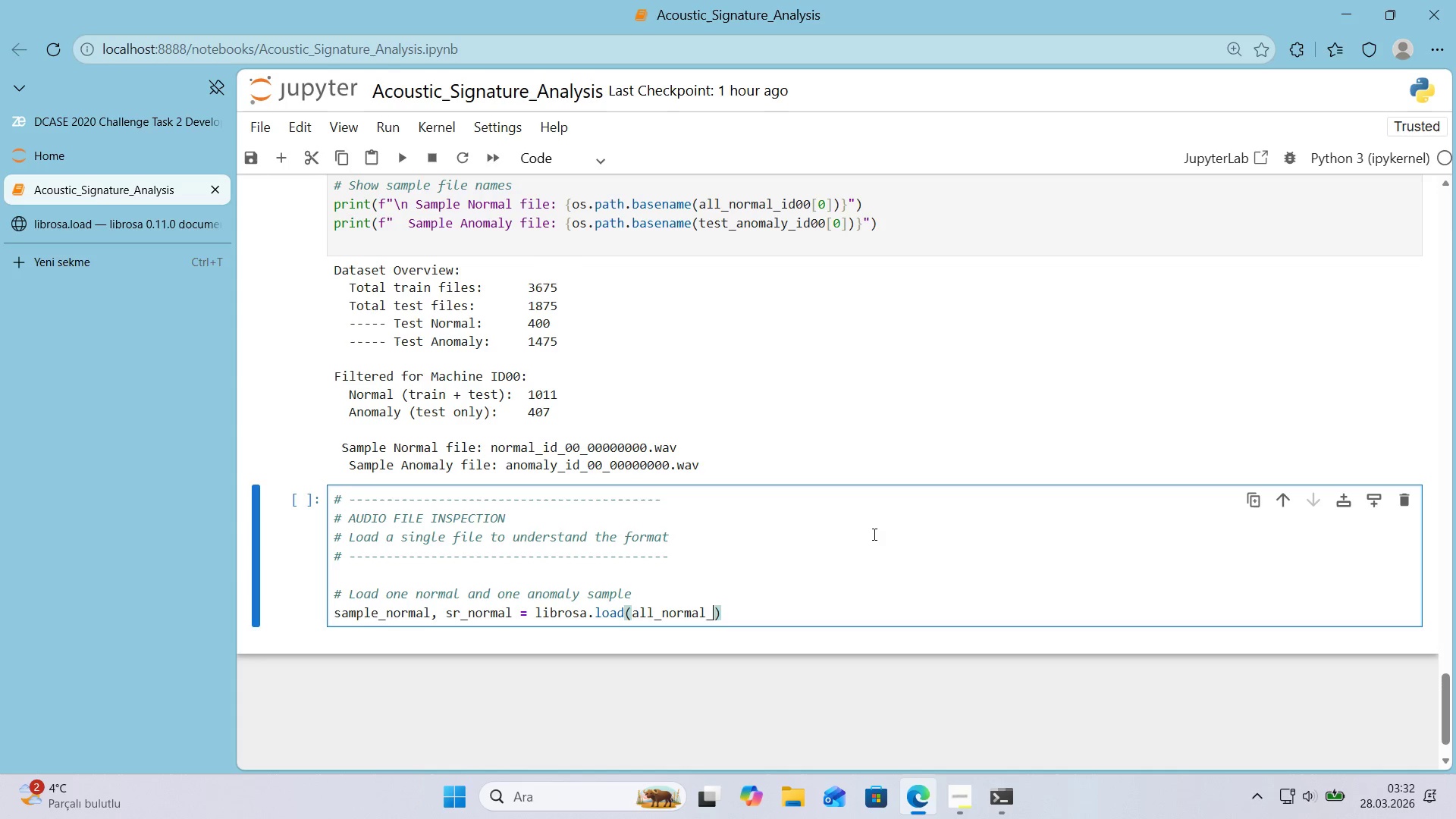 
type('dd0)
key(Backspace)
key(Backspace)
type(00)
 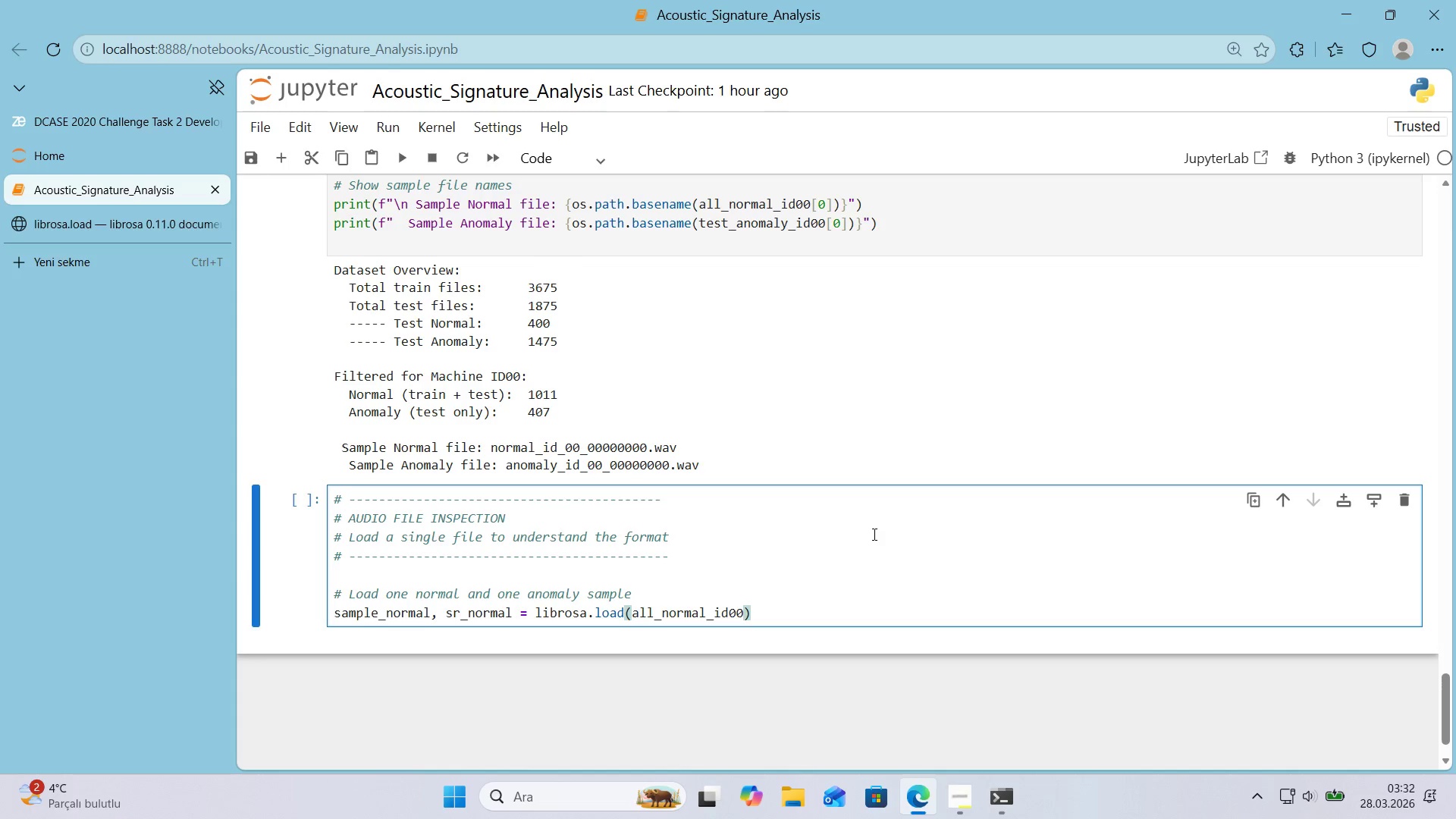 
key(ArrowRight)
 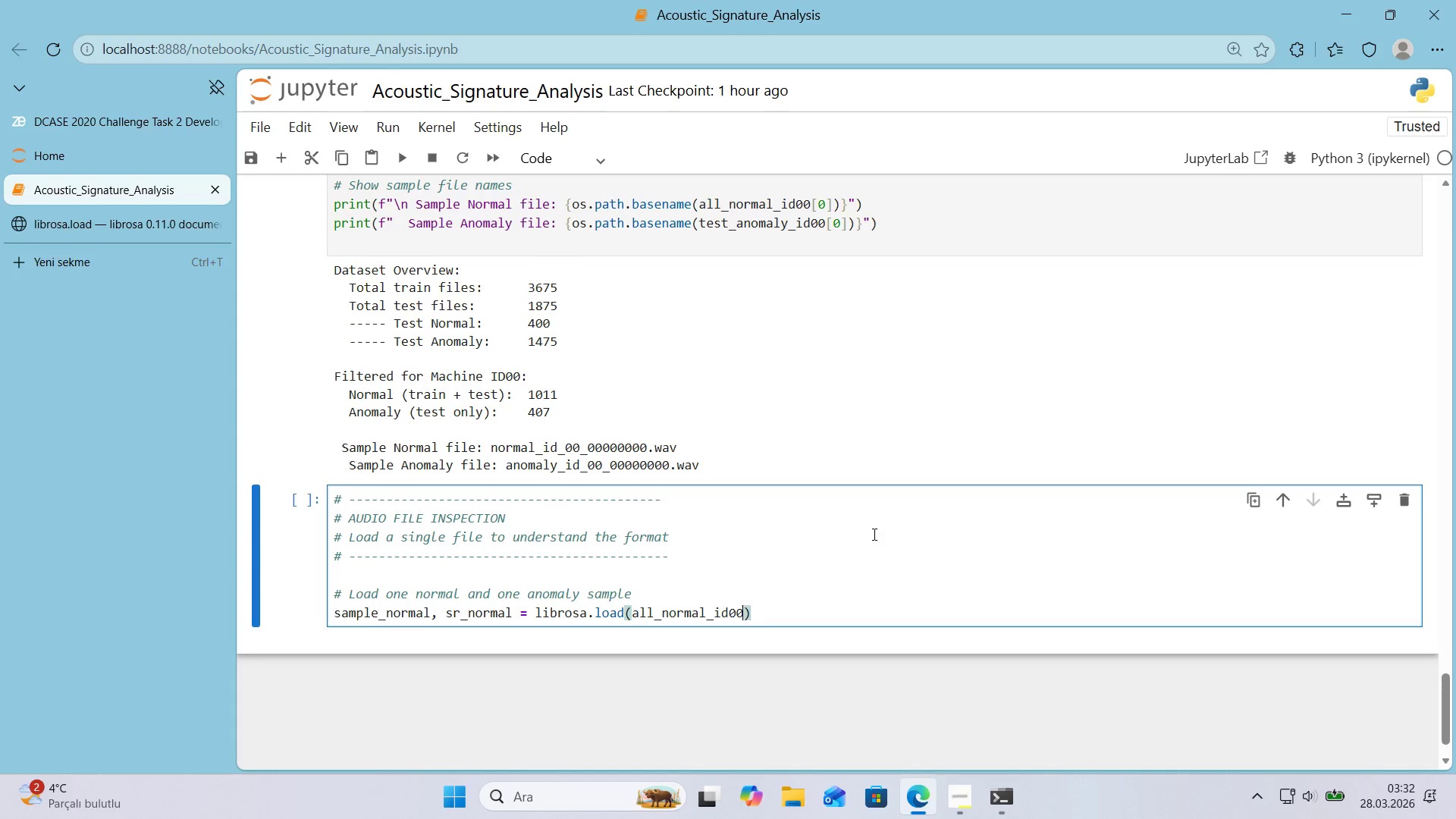 
key(ArrowLeft)
 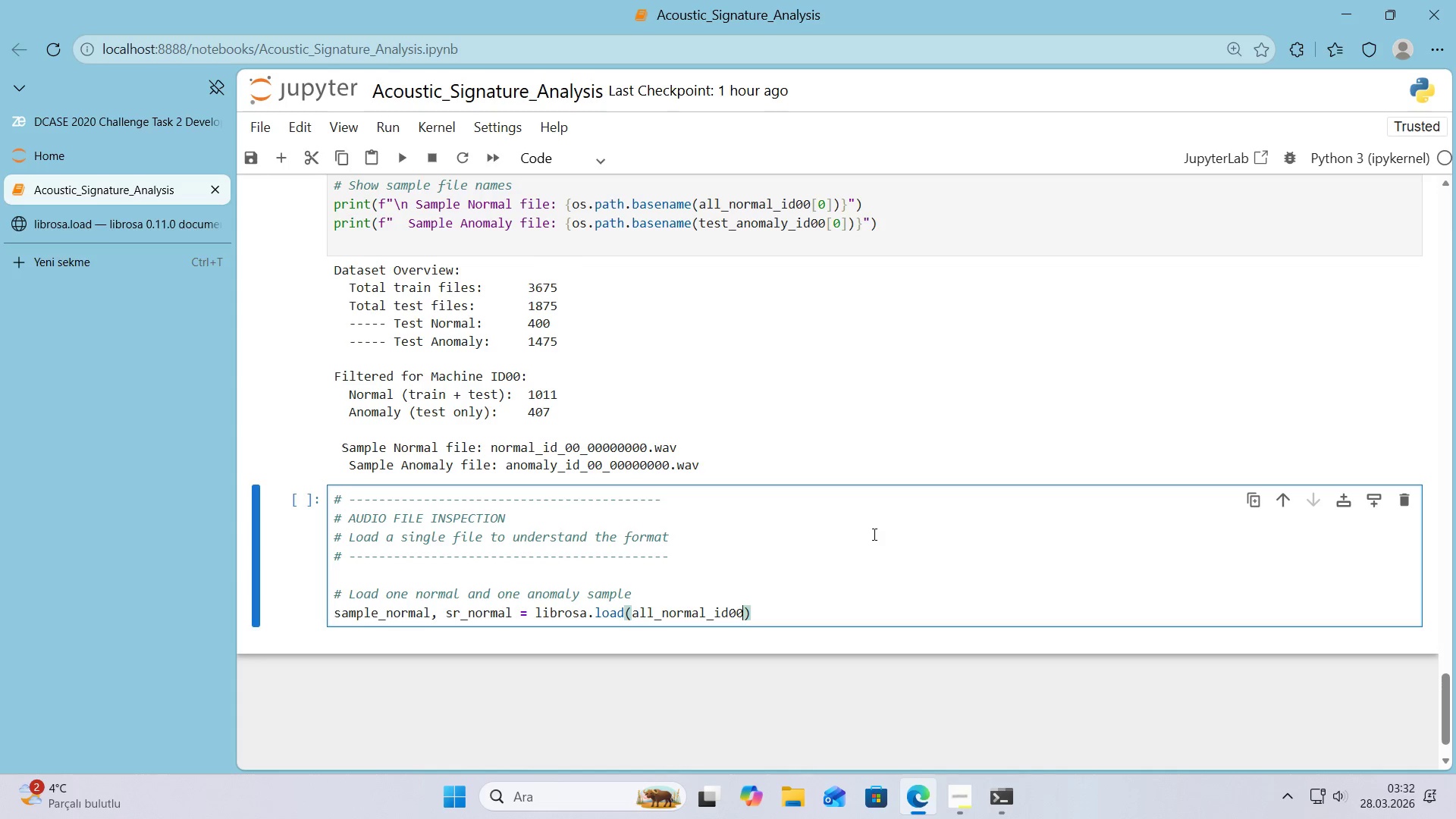 
hold_key(key=Space, duration=0.81)
 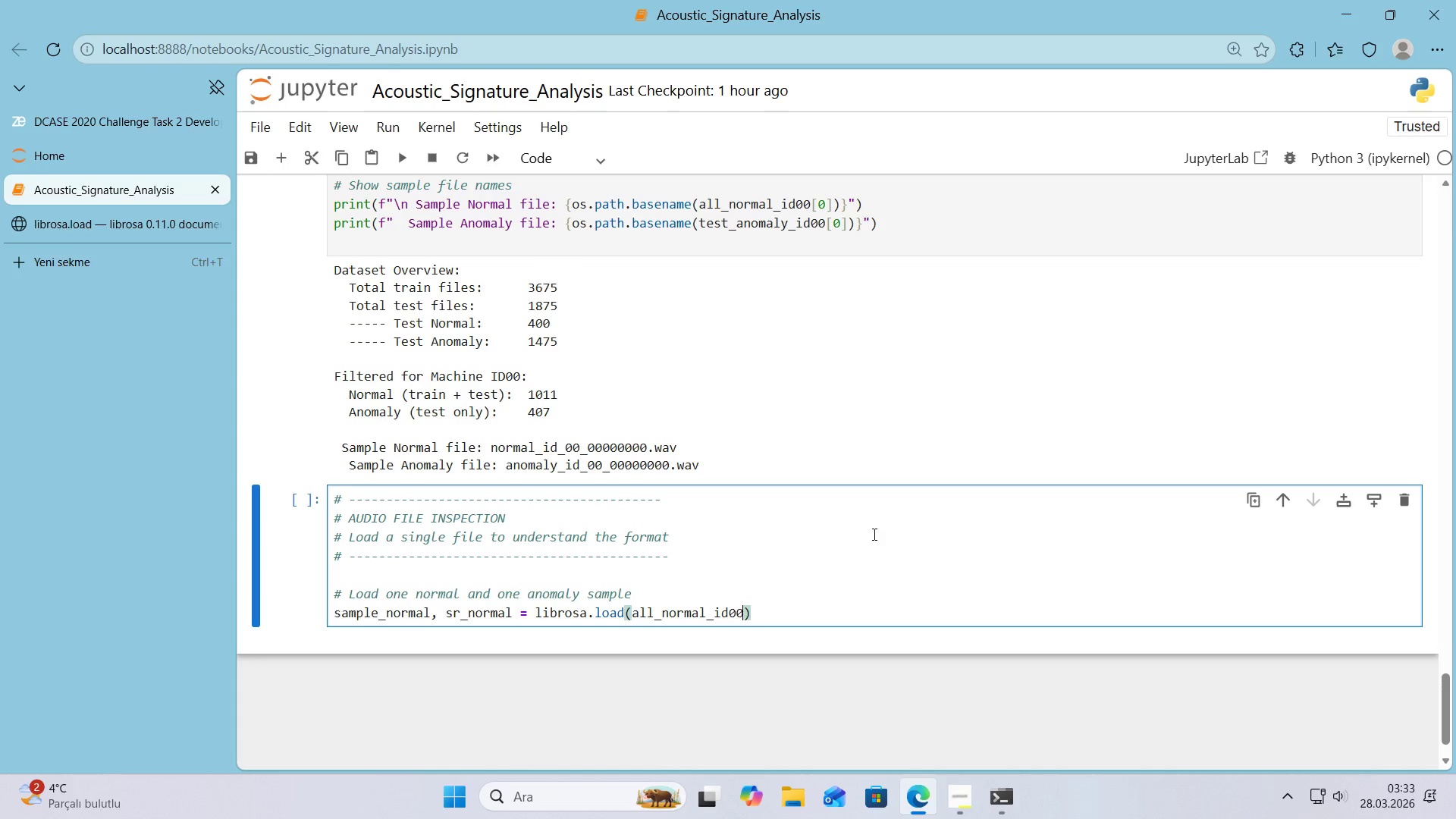 
key(8)
 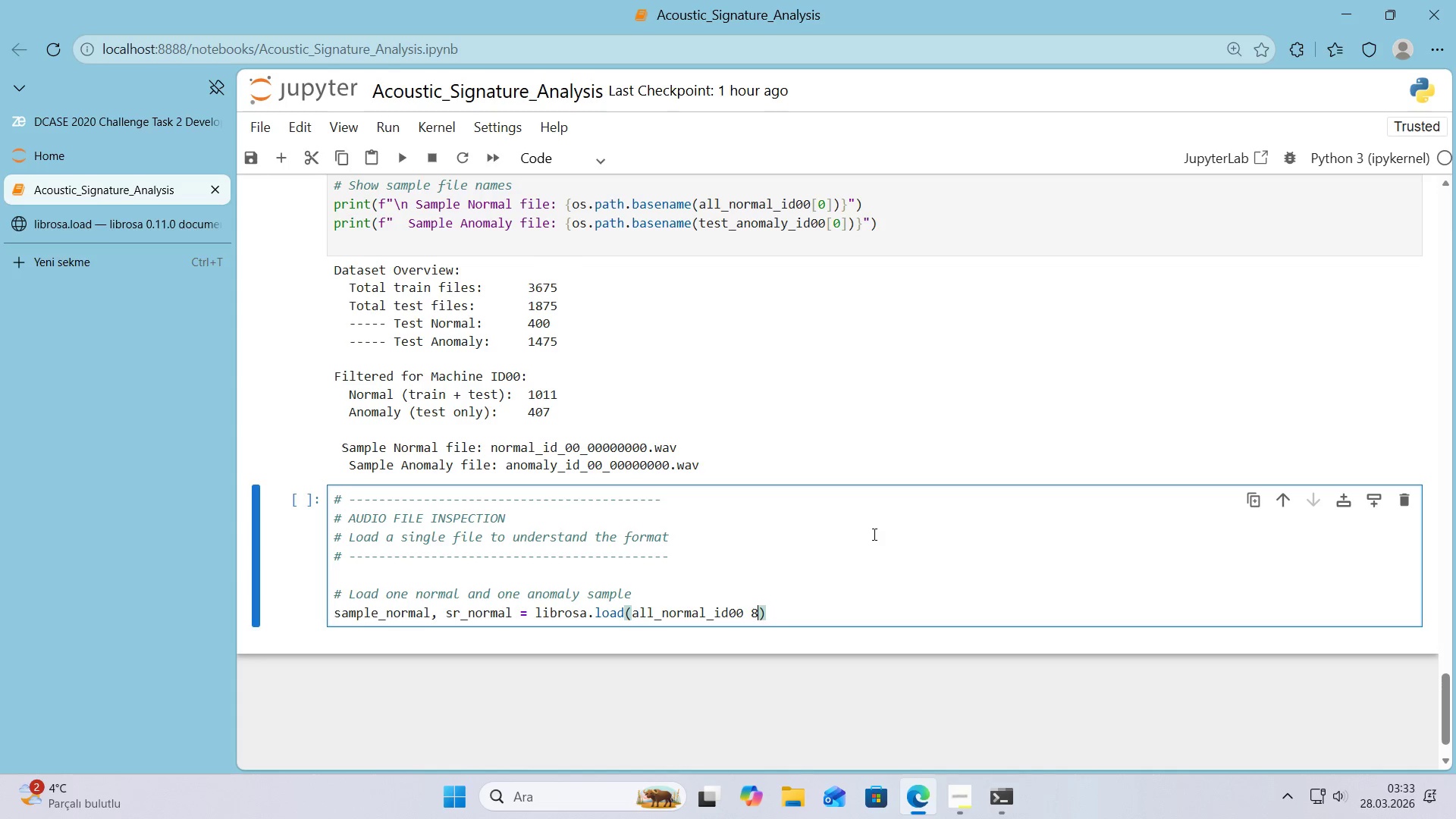 
key(Backspace)
 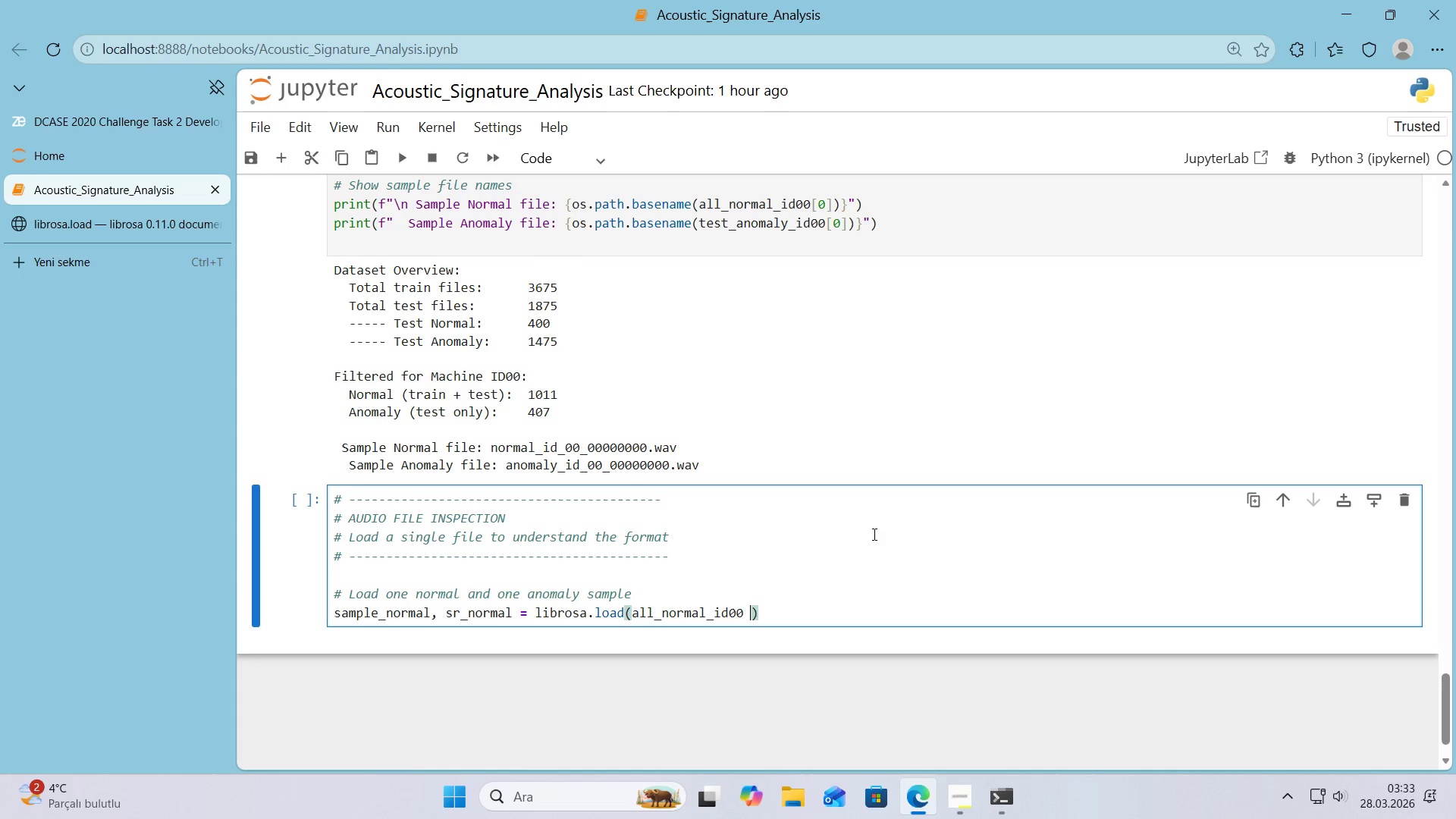 
key(Backspace)
 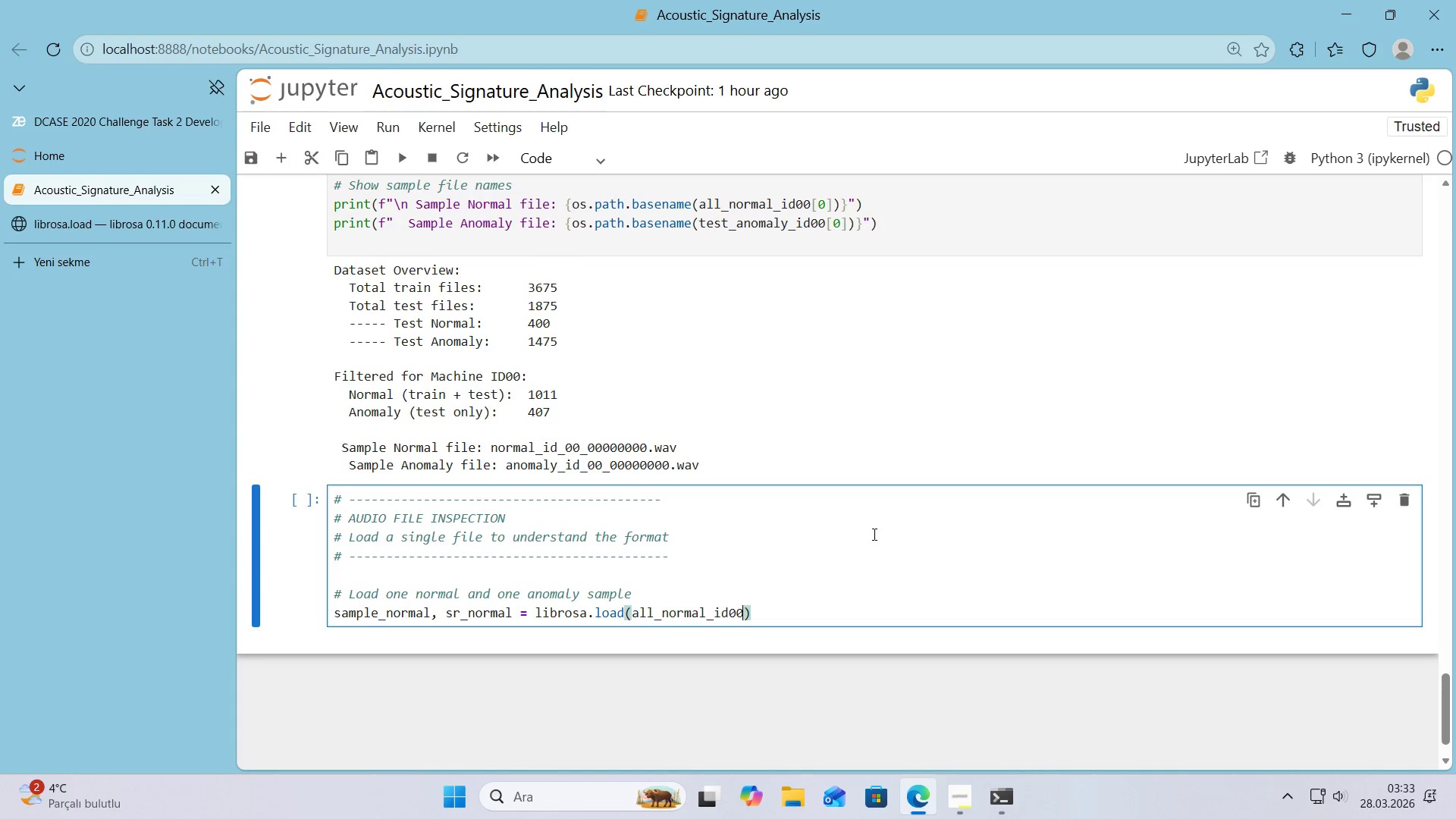 
key(Alt+Control+8)
 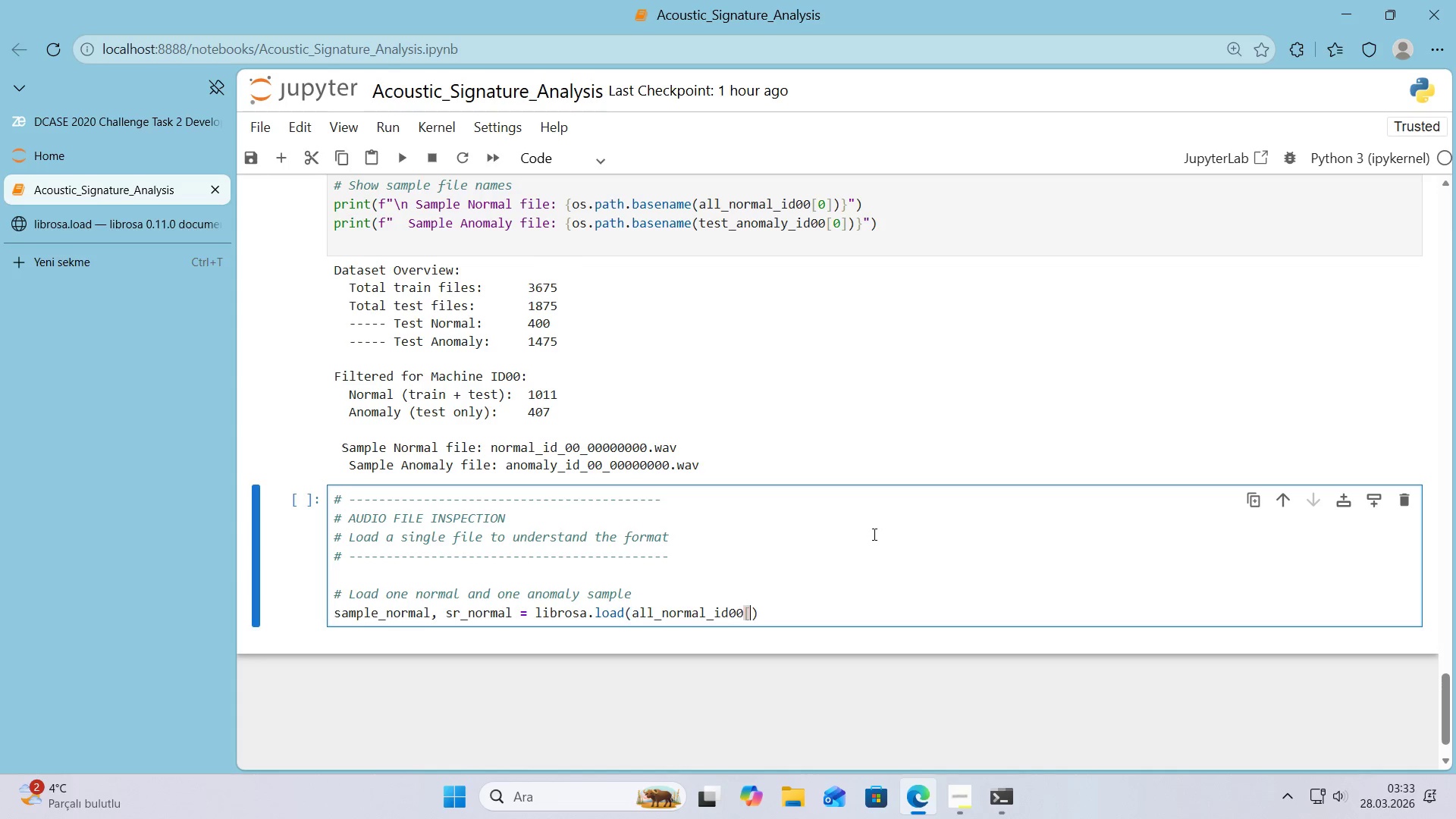 
key(Alt+Control+9)
 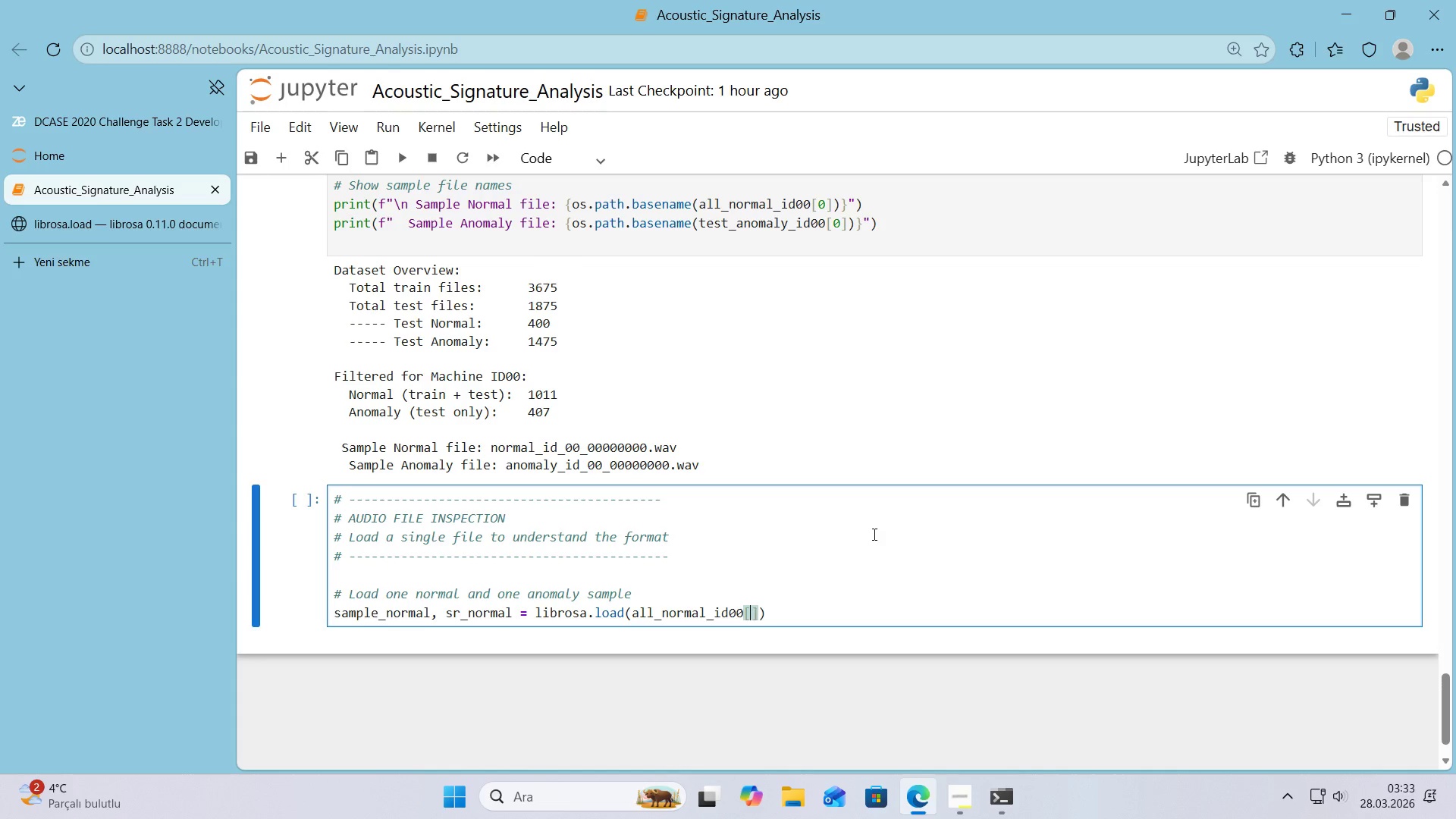 
key(ArrowLeft)
 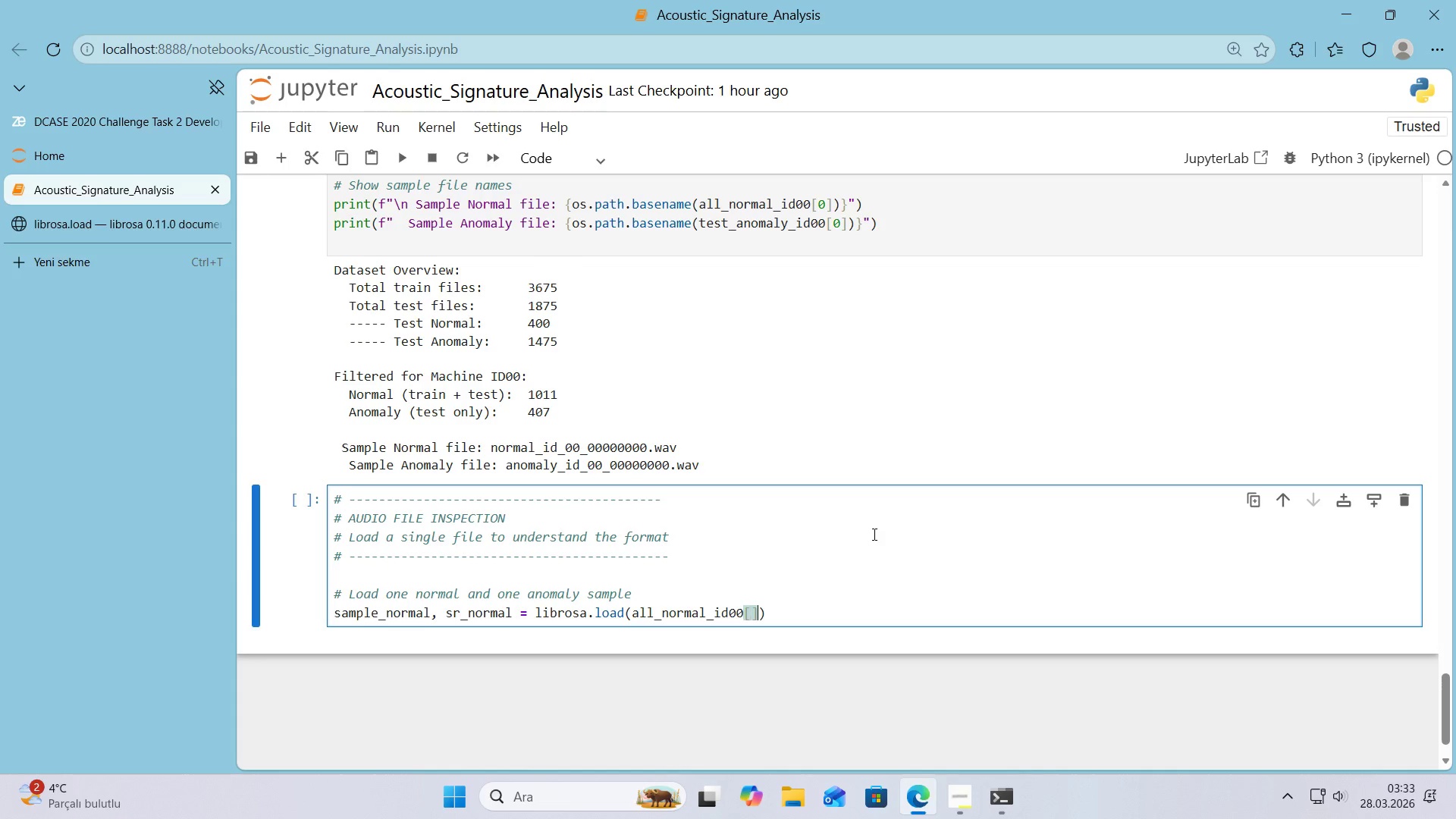 
key(ArrowRight)
 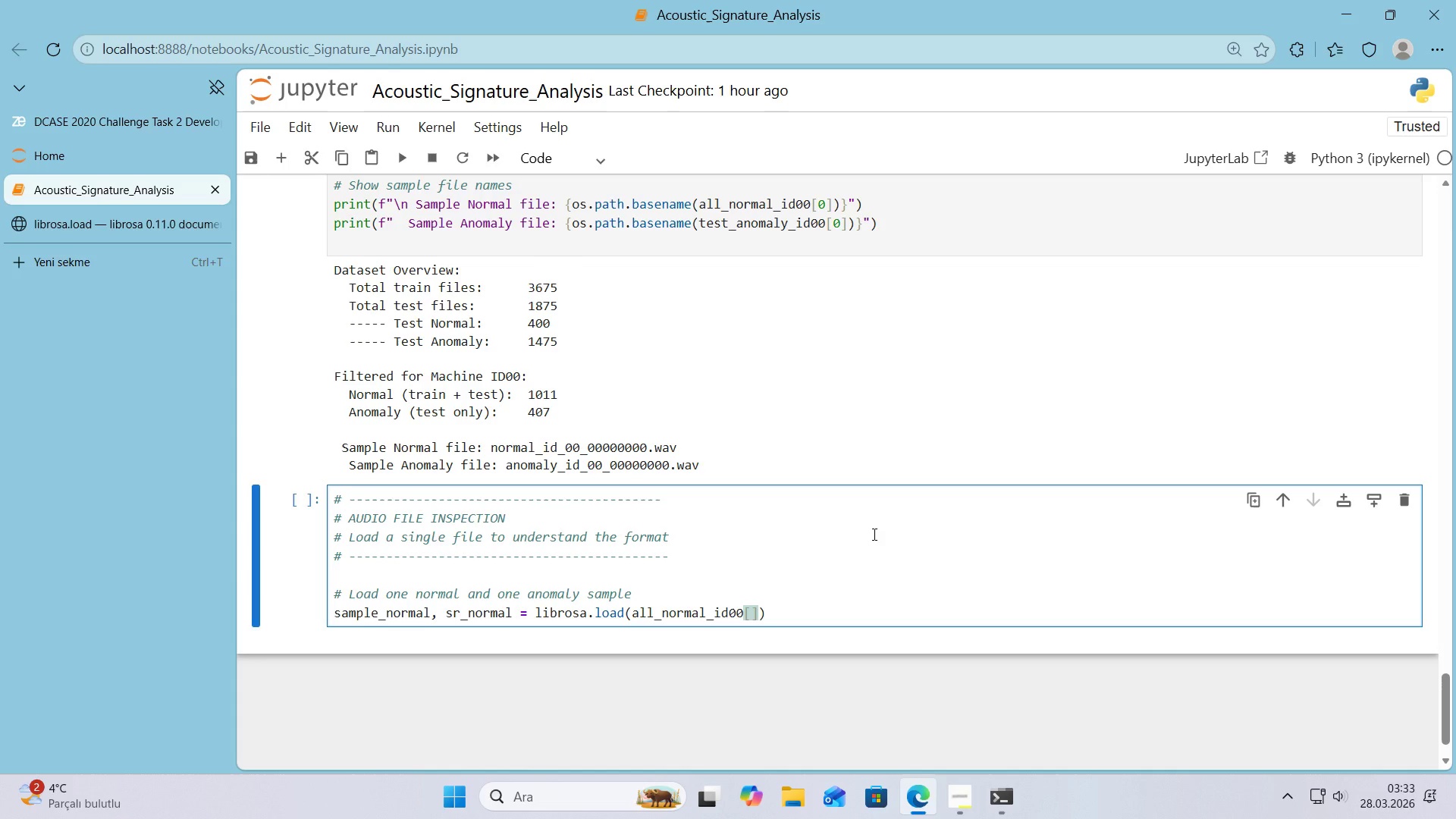 
key(ArrowLeft)
 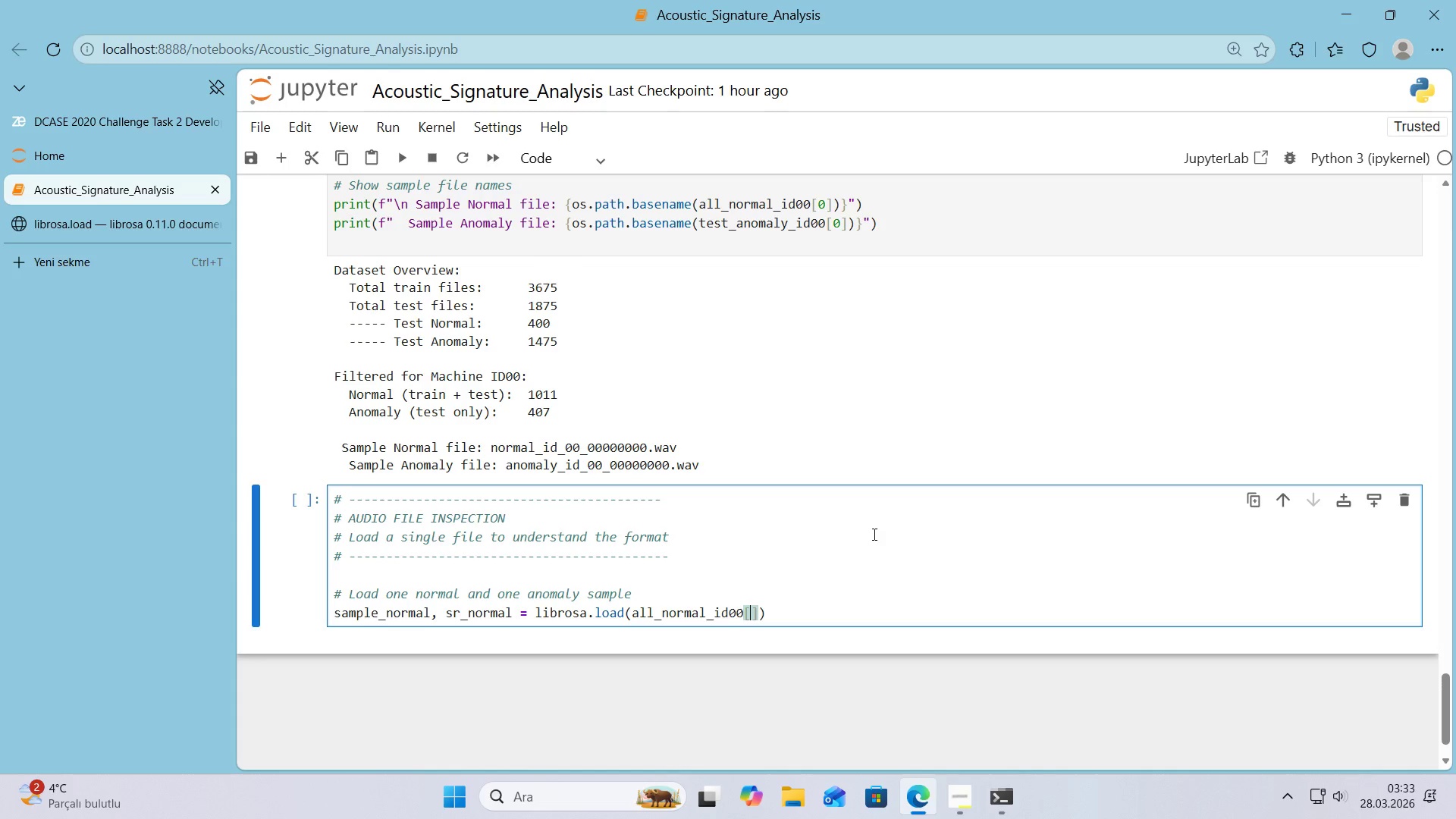 
key(Numpad0)
 